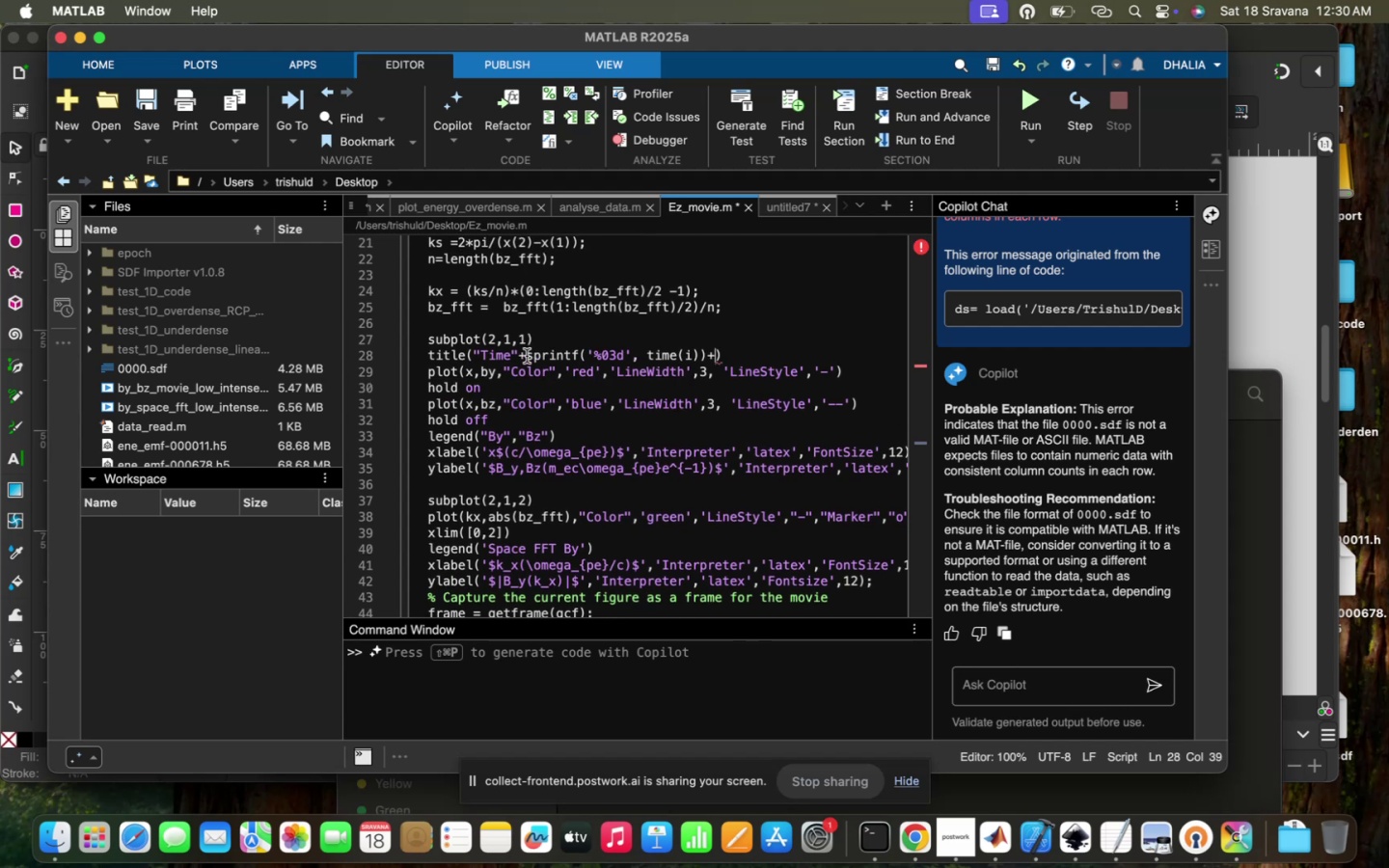 
type("\omega_{pe)
 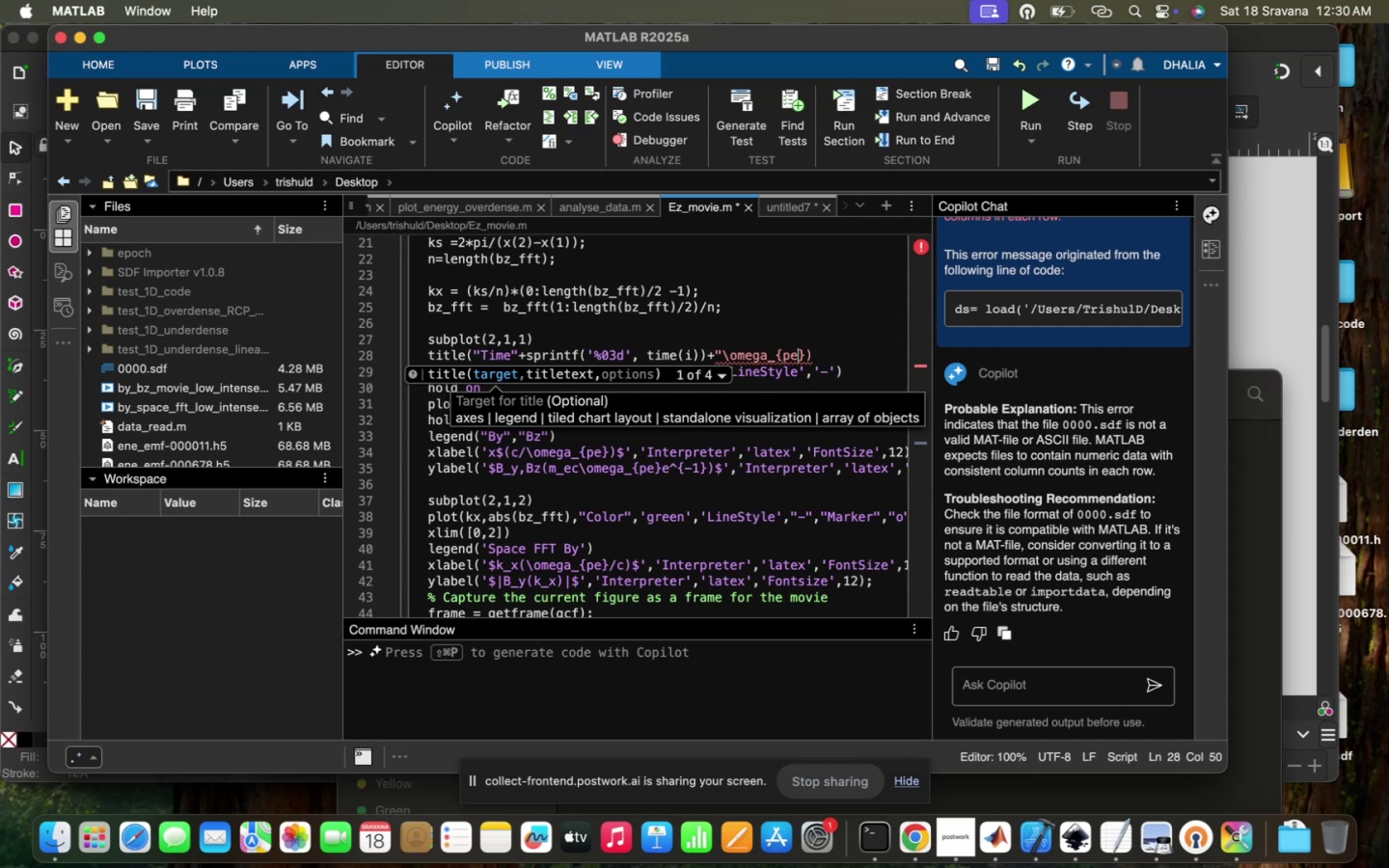 
key(ArrowRight)
 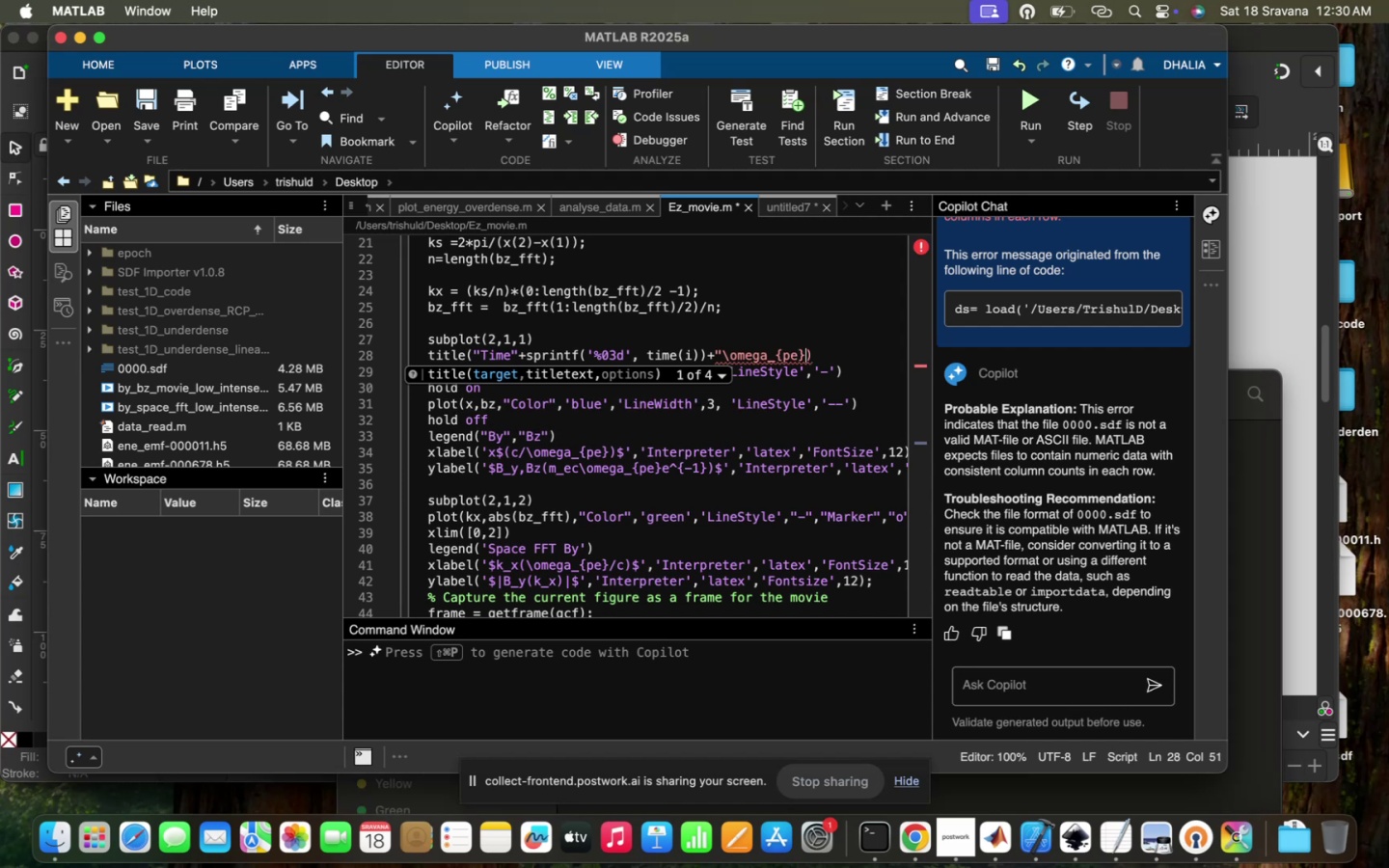 
key(Shift+6)
 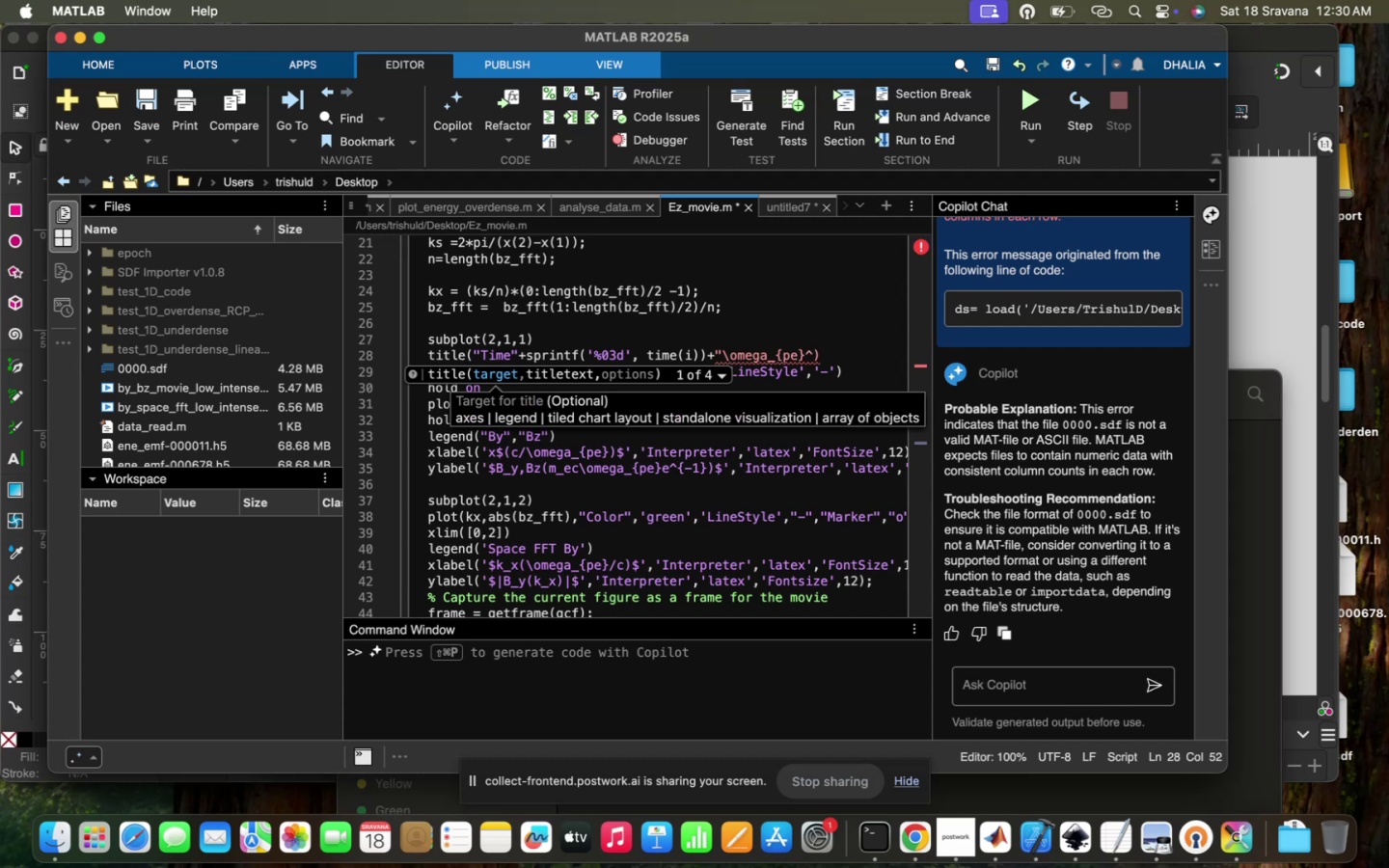 
key(Shift+BracketLeft)
 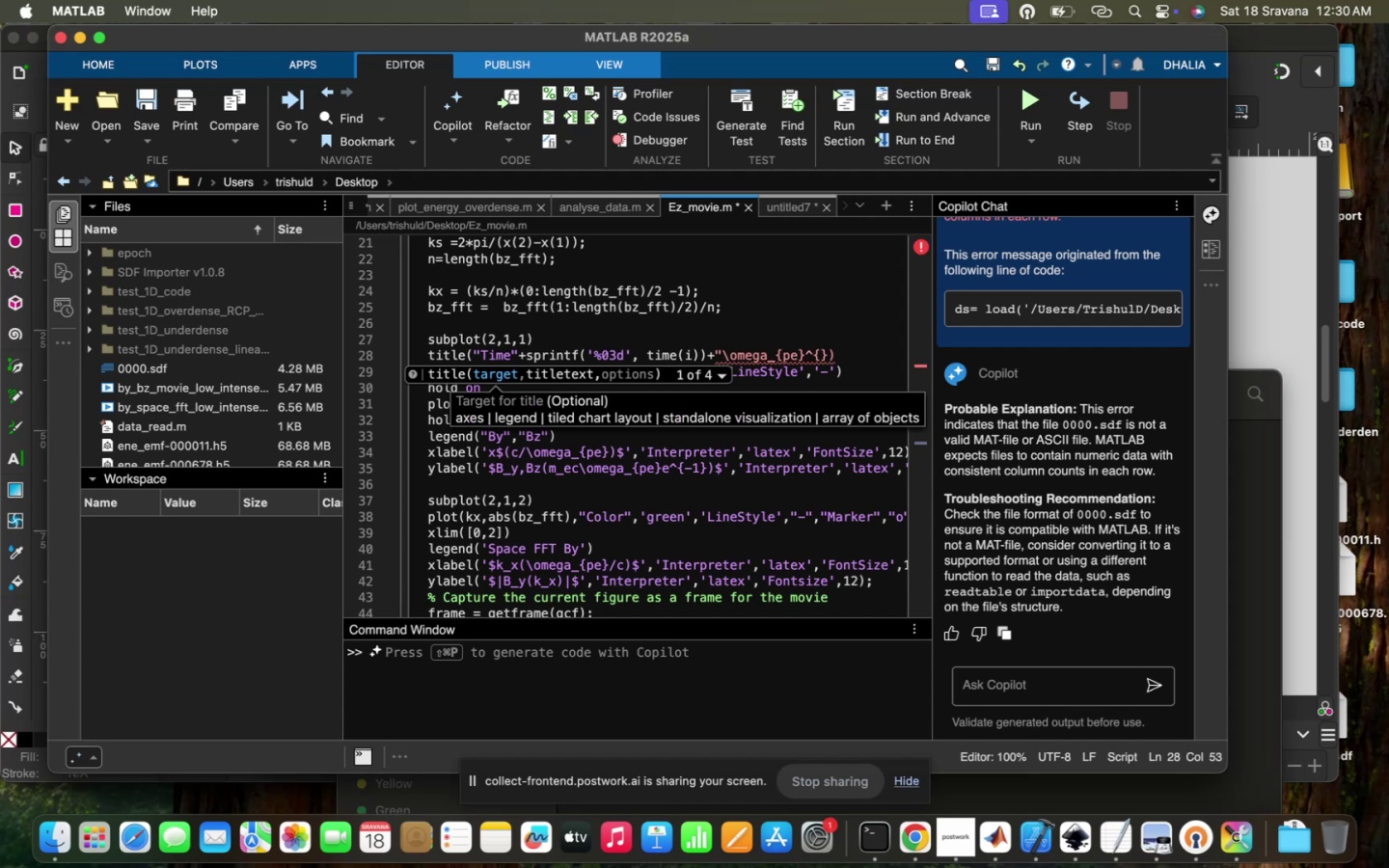 
key(Minus)
 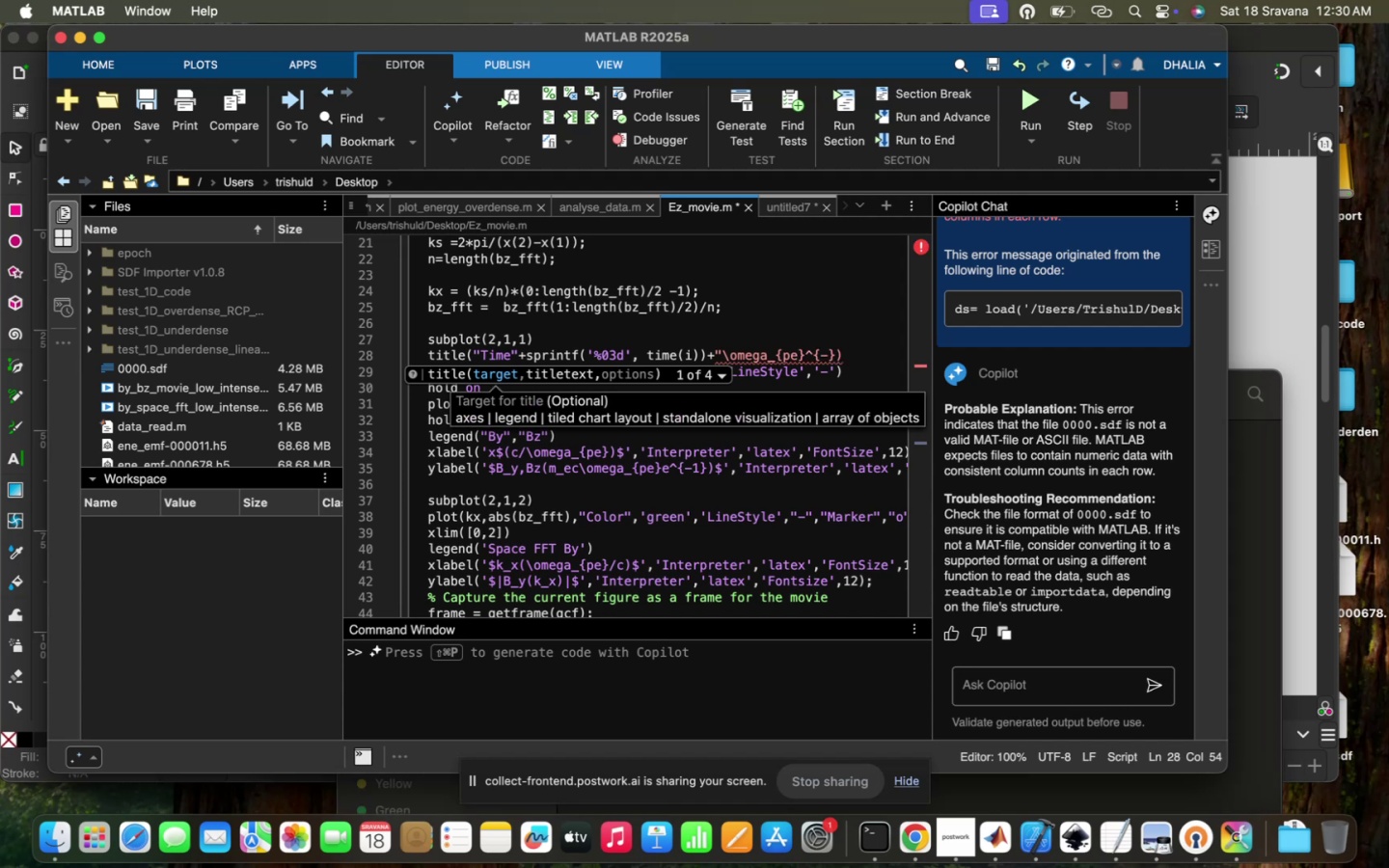 
key(1)
 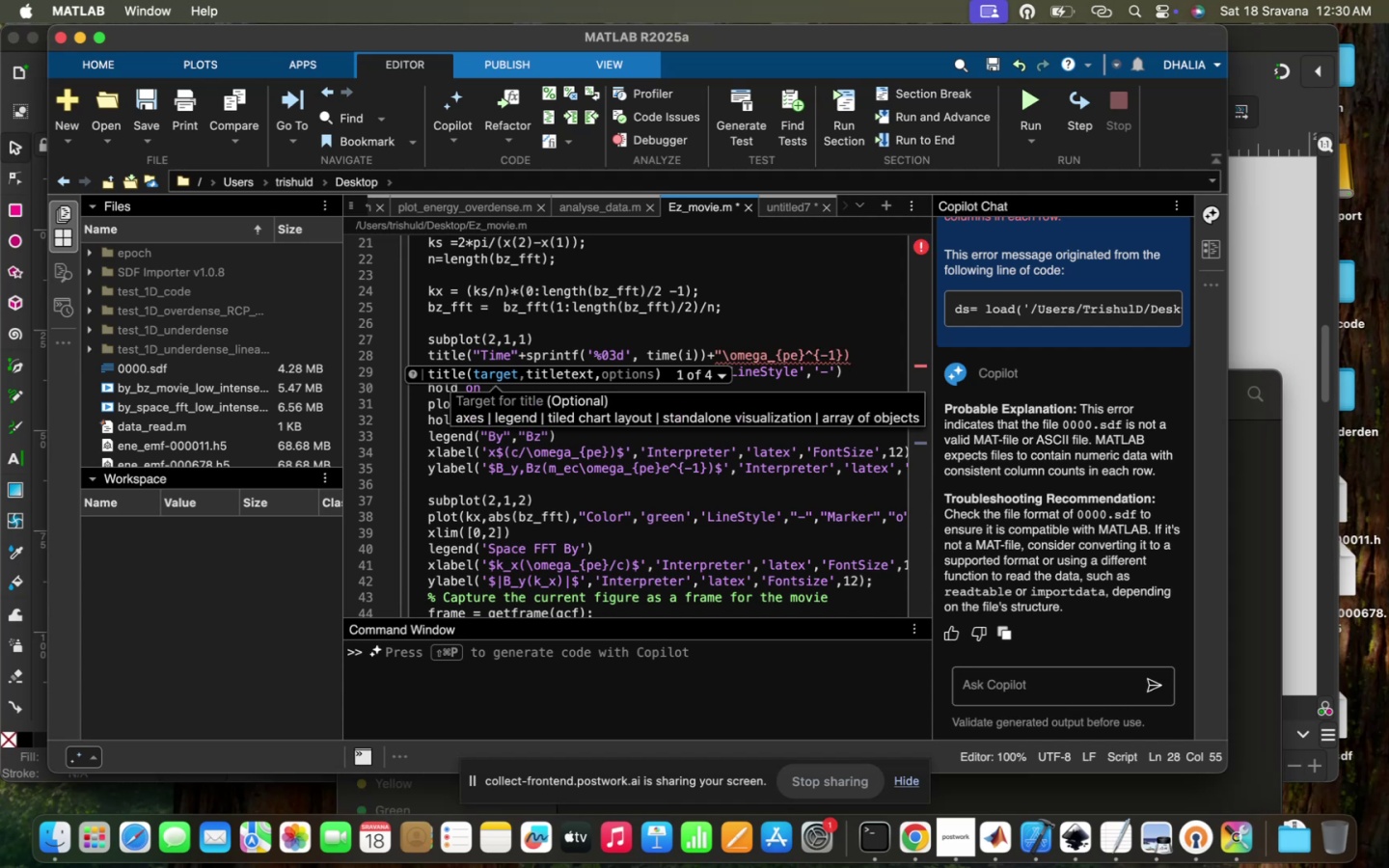 
key(ArrowRight)
 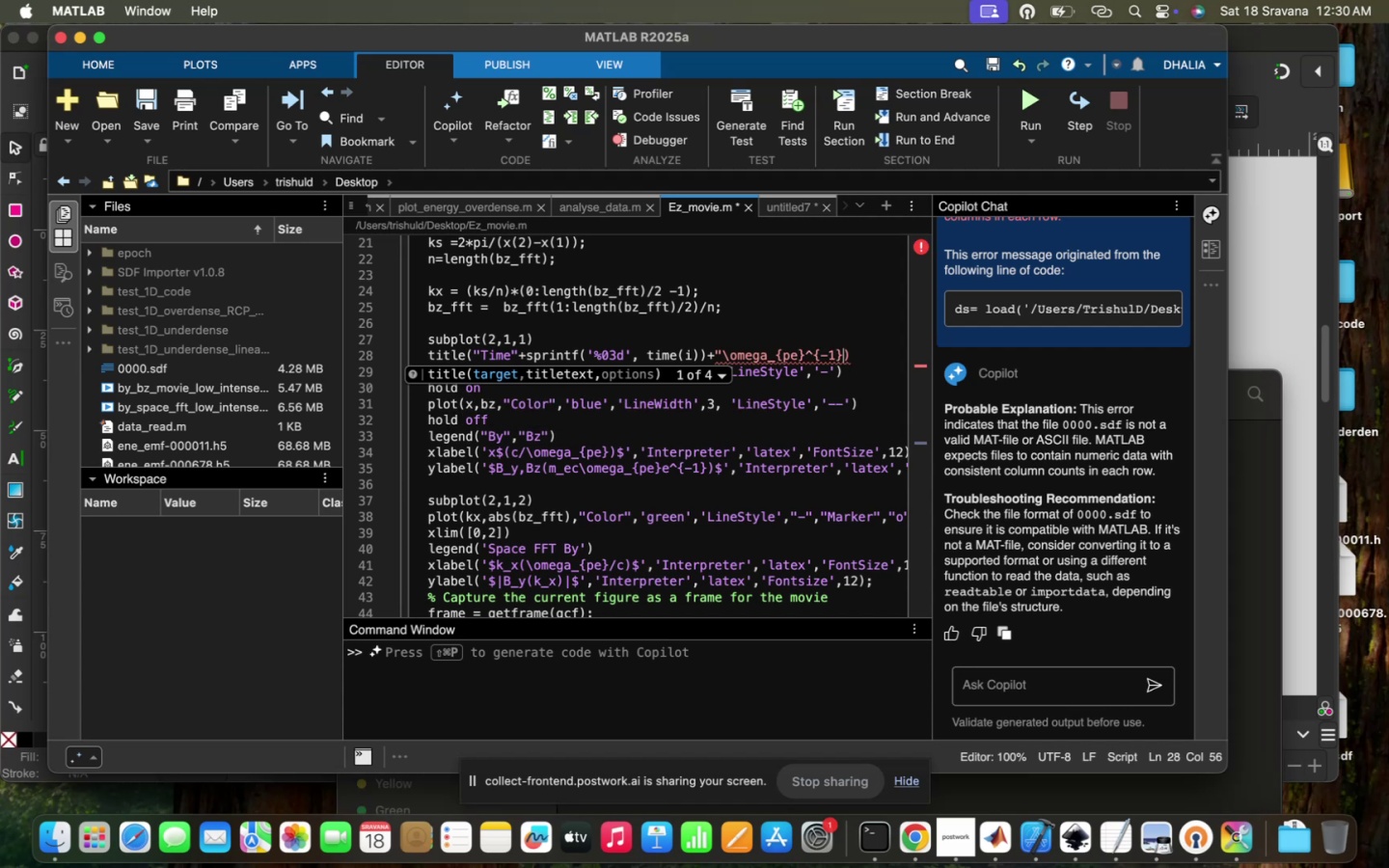 
key(Shift+ShiftRight)
 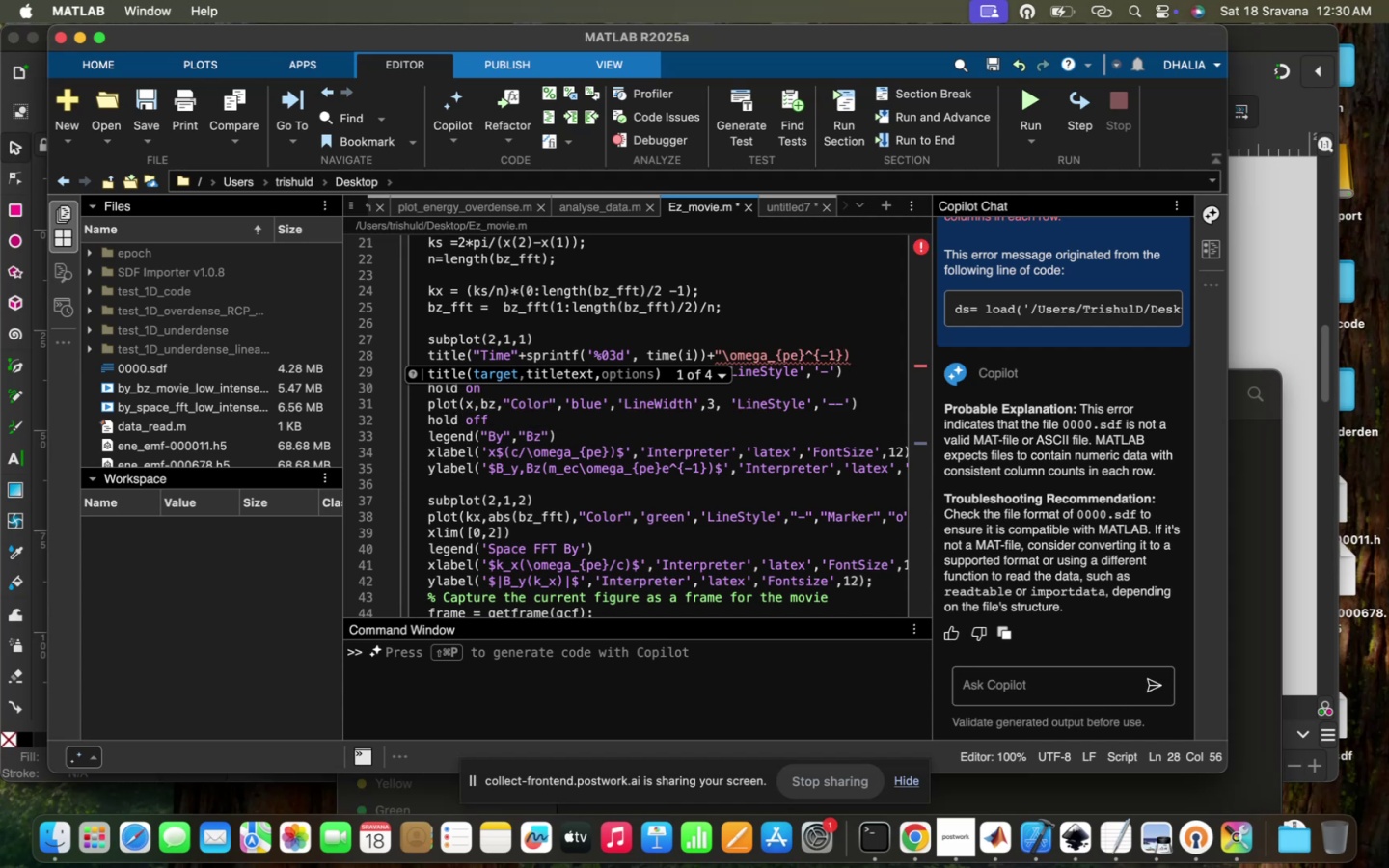 
key(Shift+ShiftRight)
 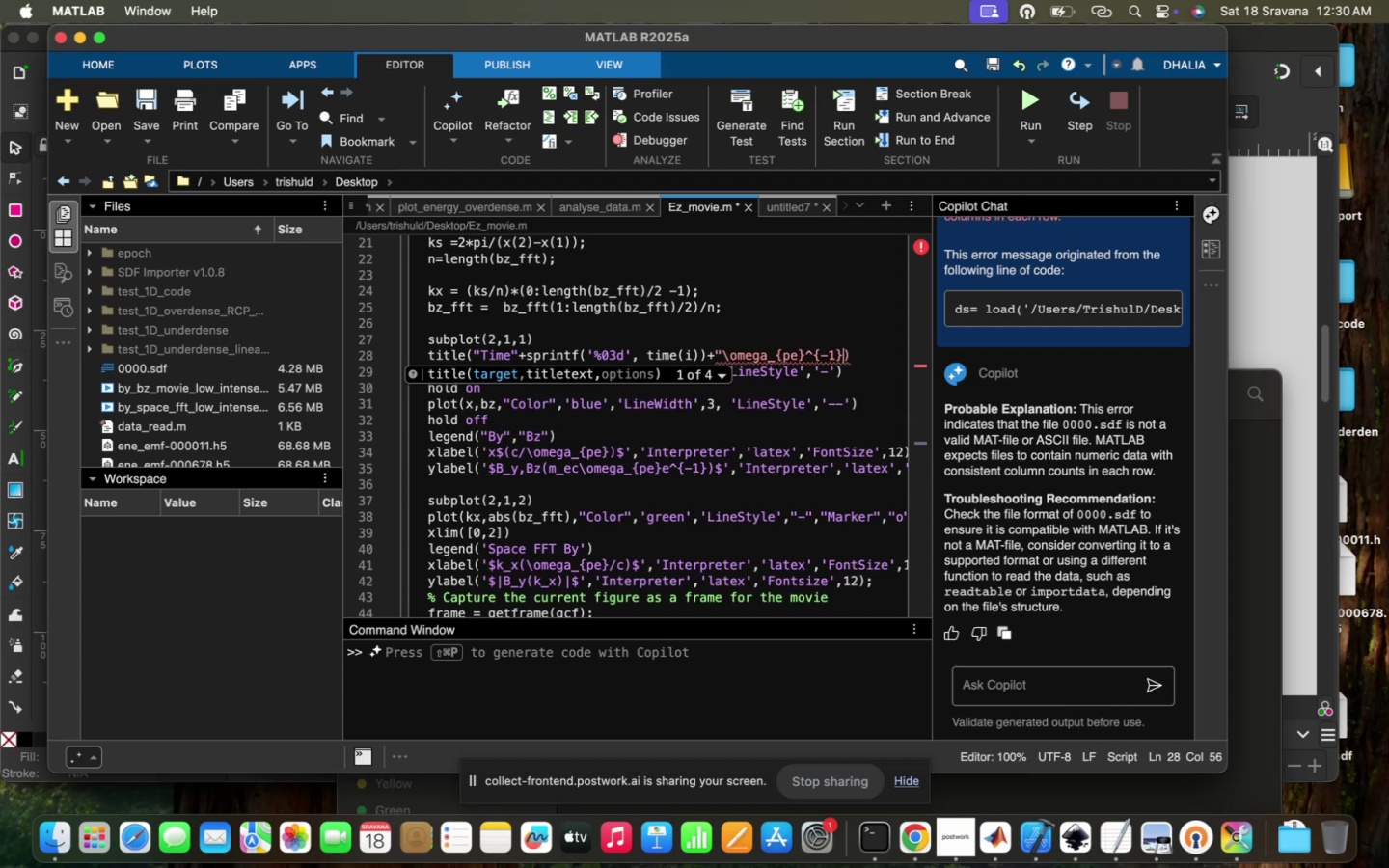 
key(Shift+ShiftRight)
 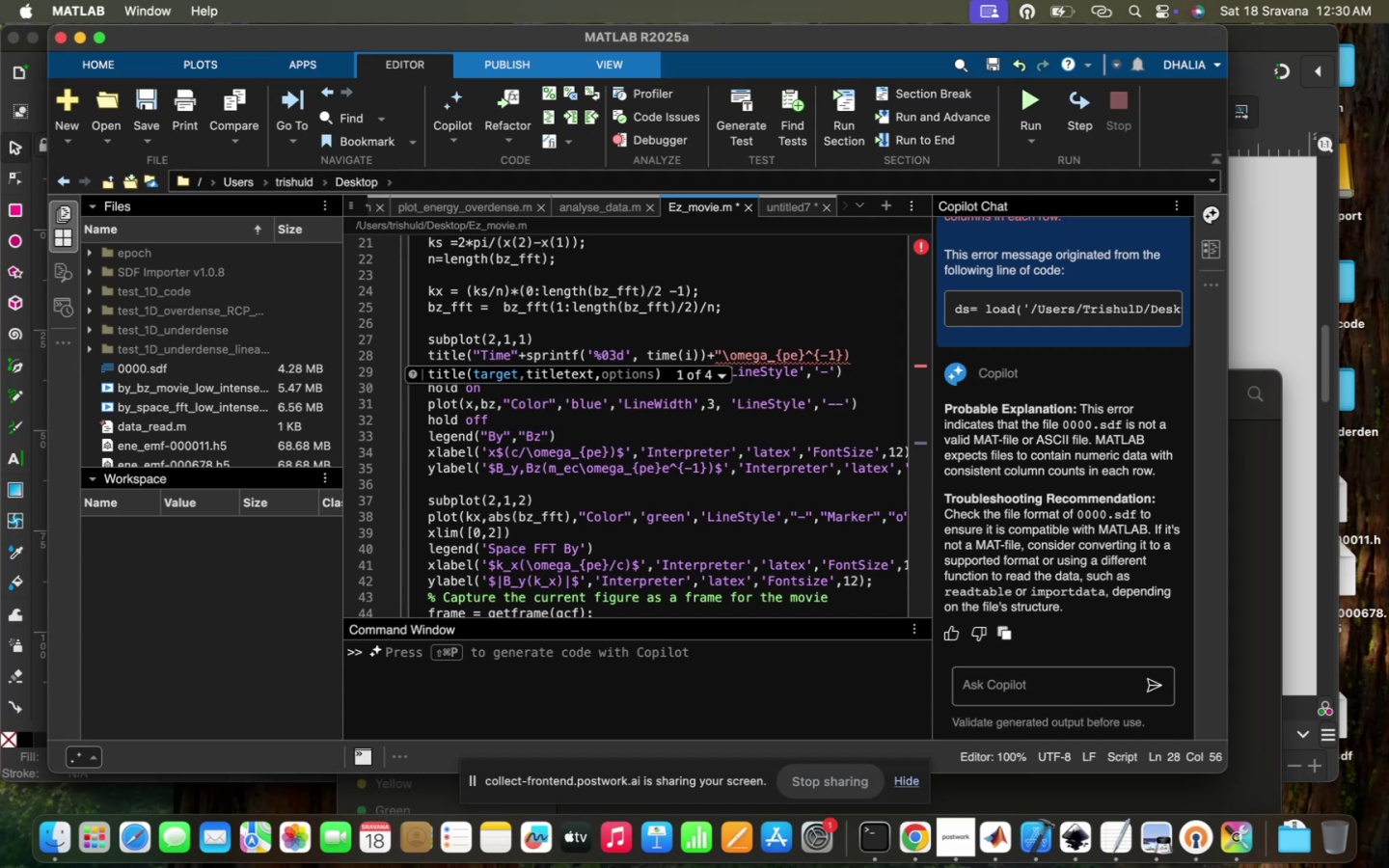 
key(Shift+Quote)
 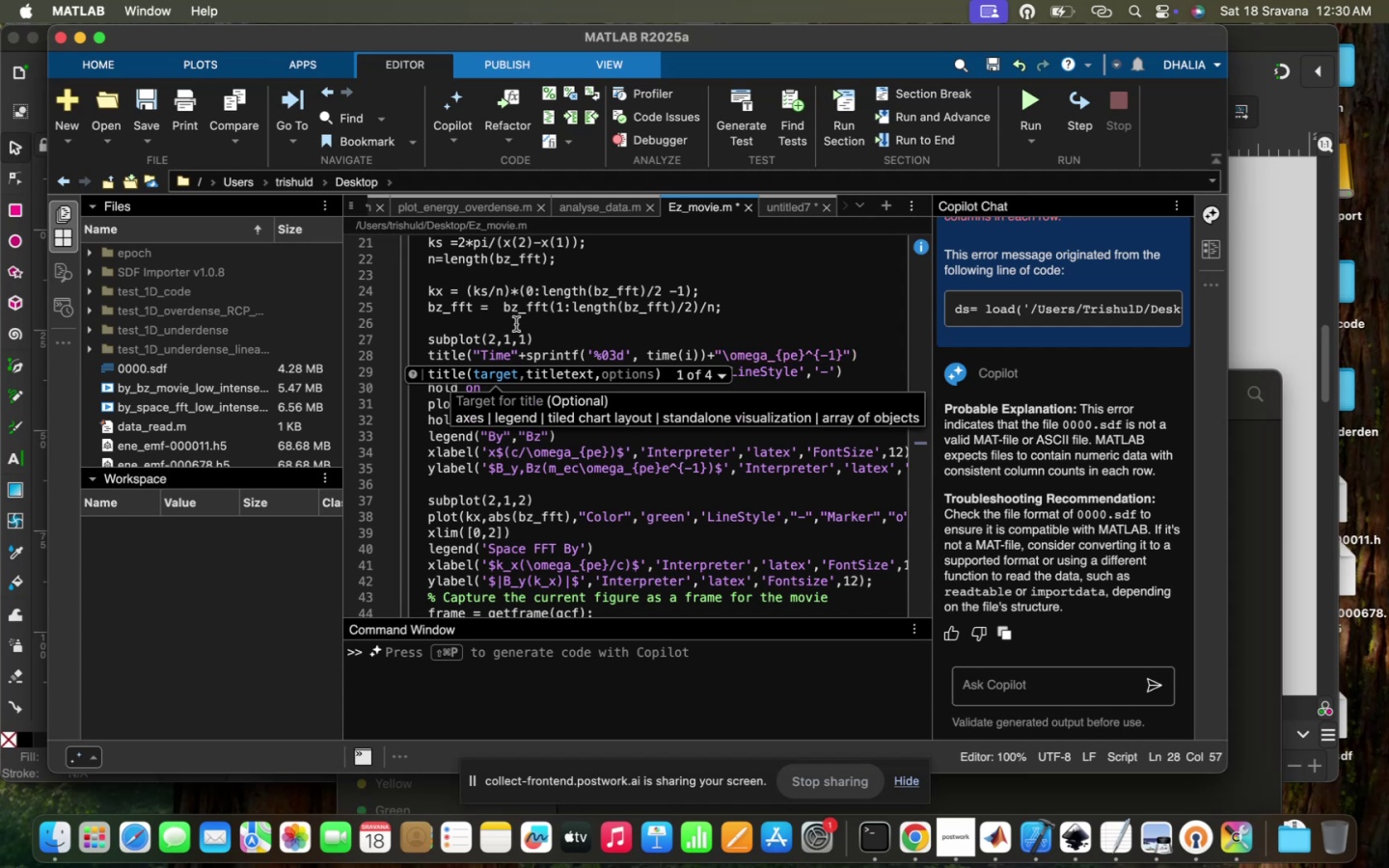 
left_click([587, 343])
 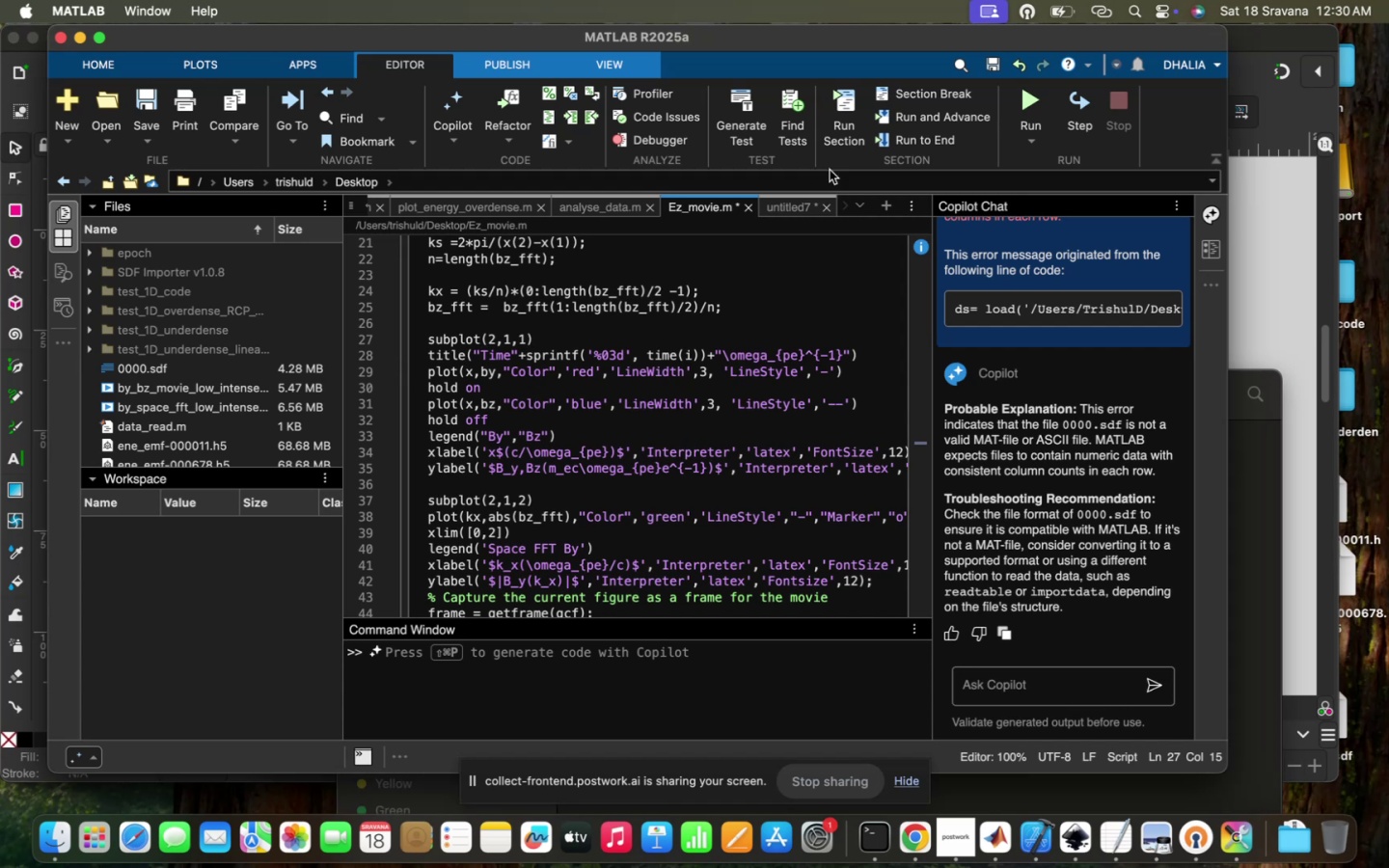 
left_click([1036, 108])
 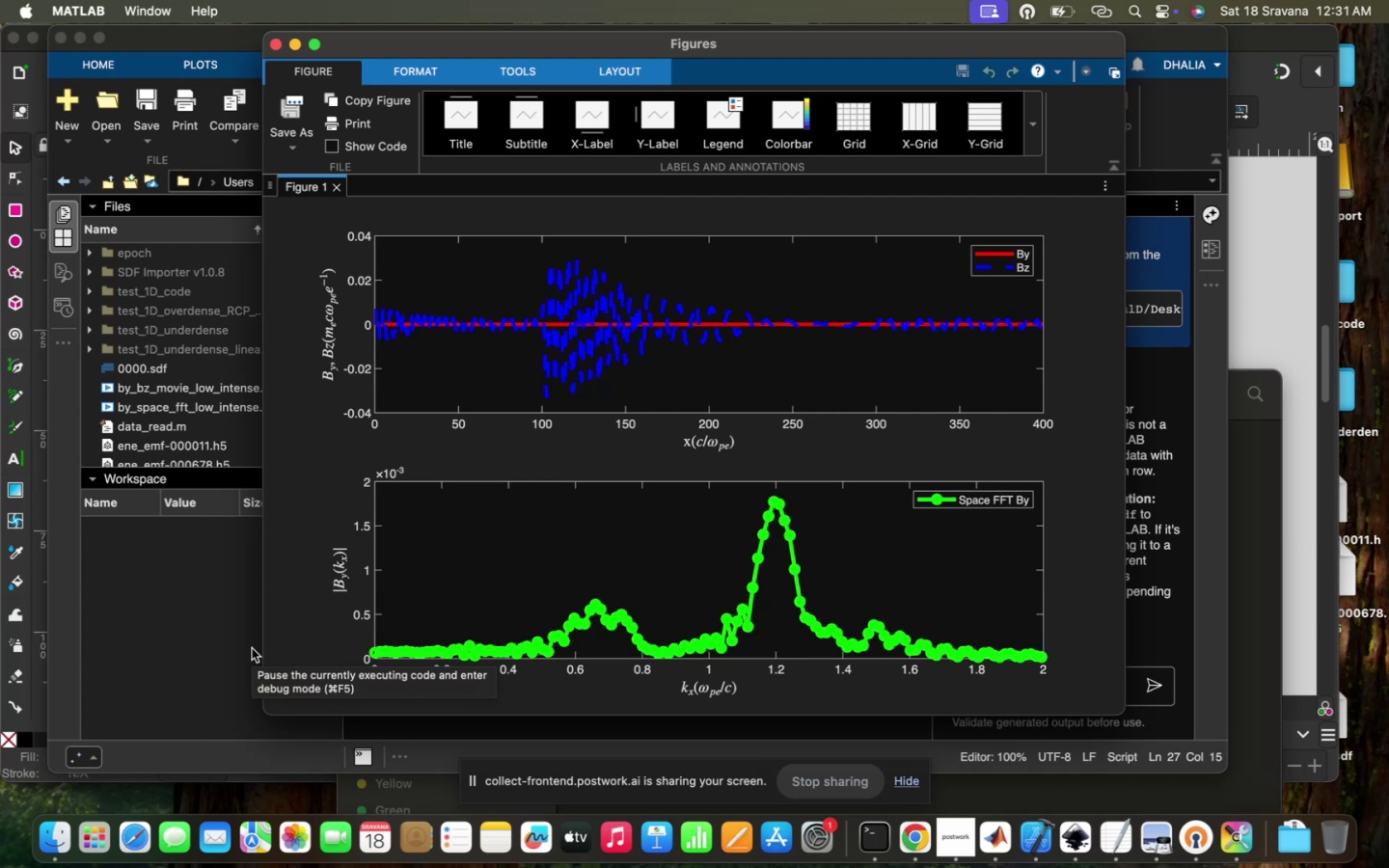 
wait(80.05)
 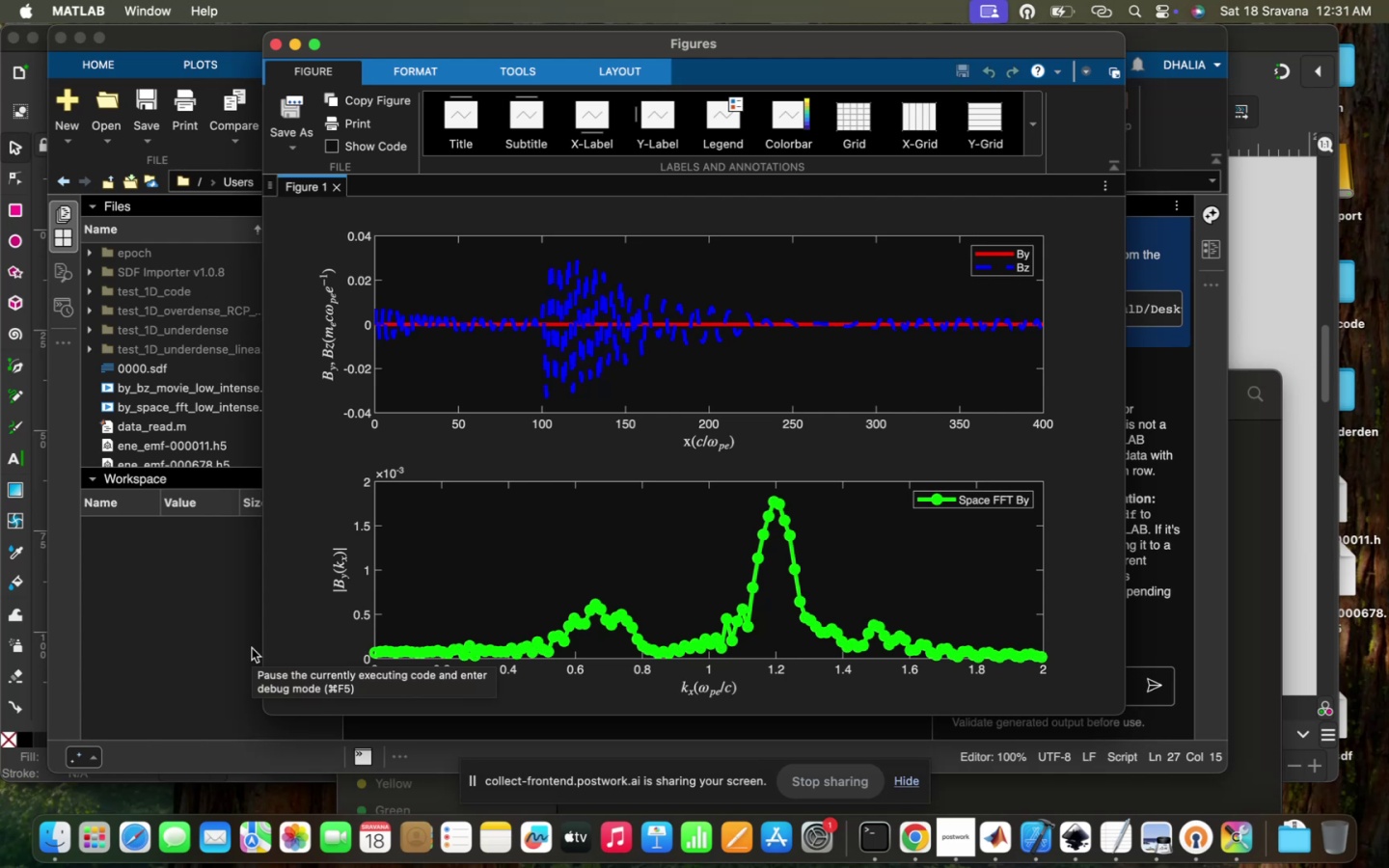 
left_click([211, 612])
 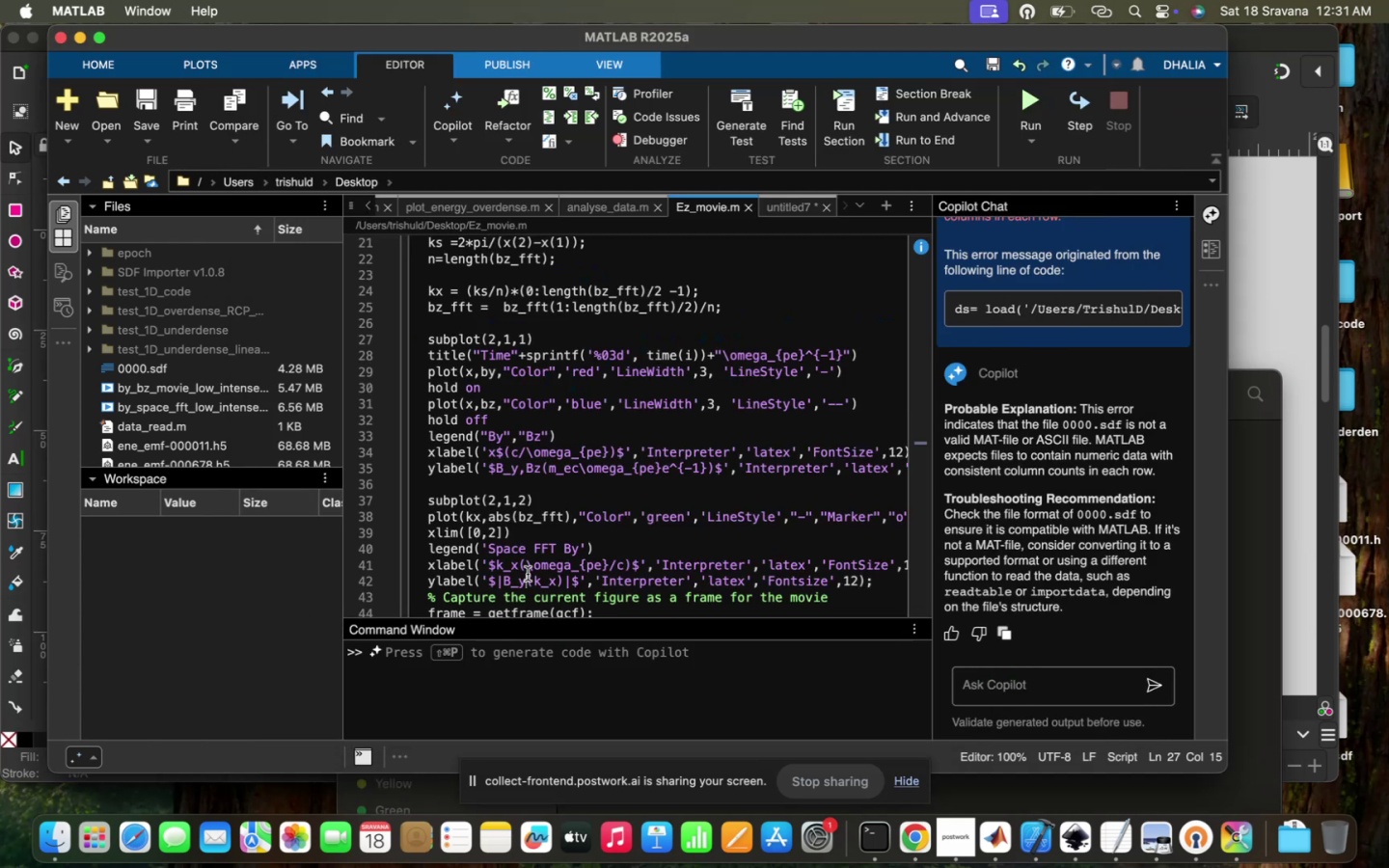 
key(Backspace)
 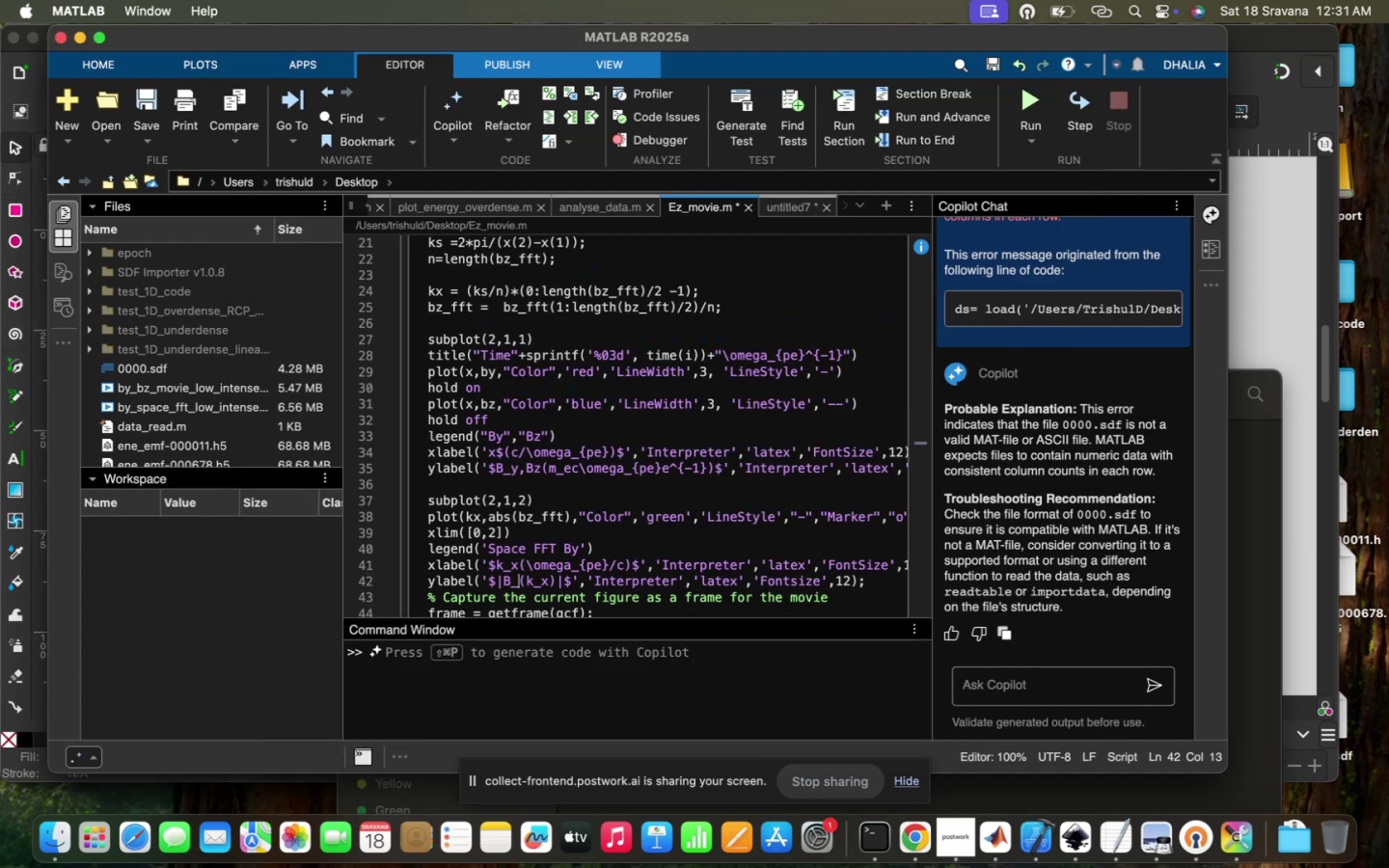 
key(Z)
 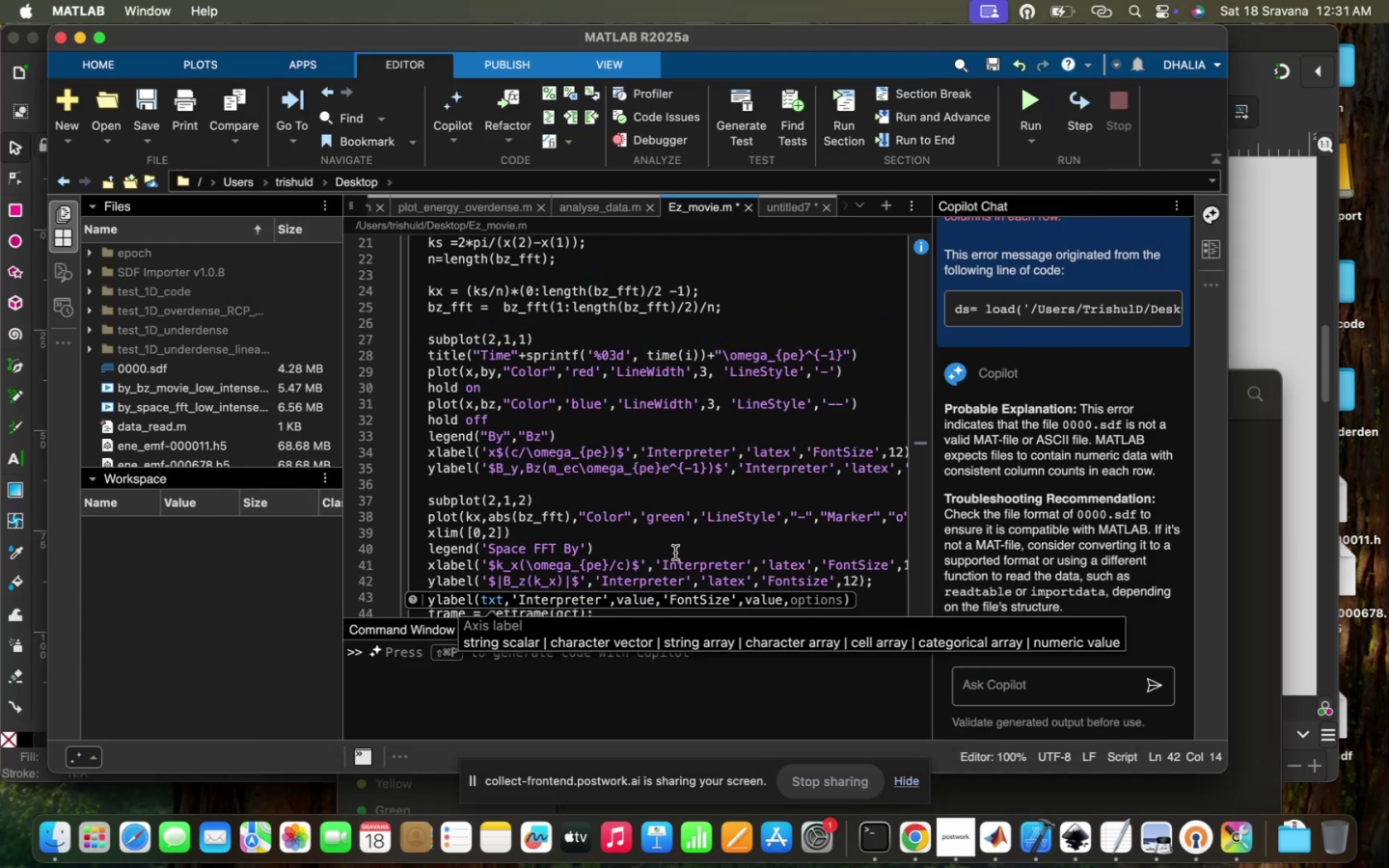 
left_click([675, 553])
 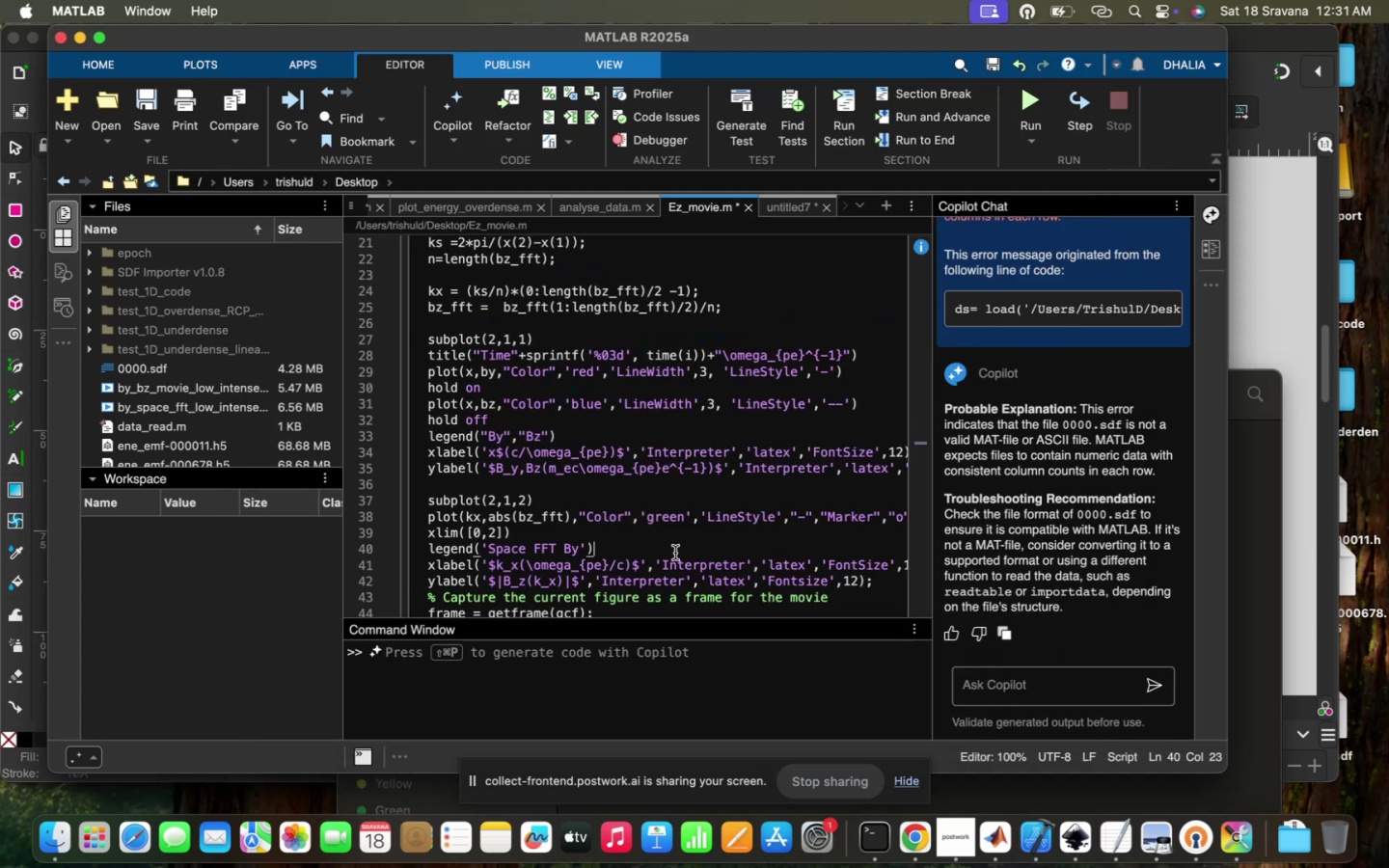 
scroll: coordinate [675, 553], scroll_direction: up, amount: 42.0
 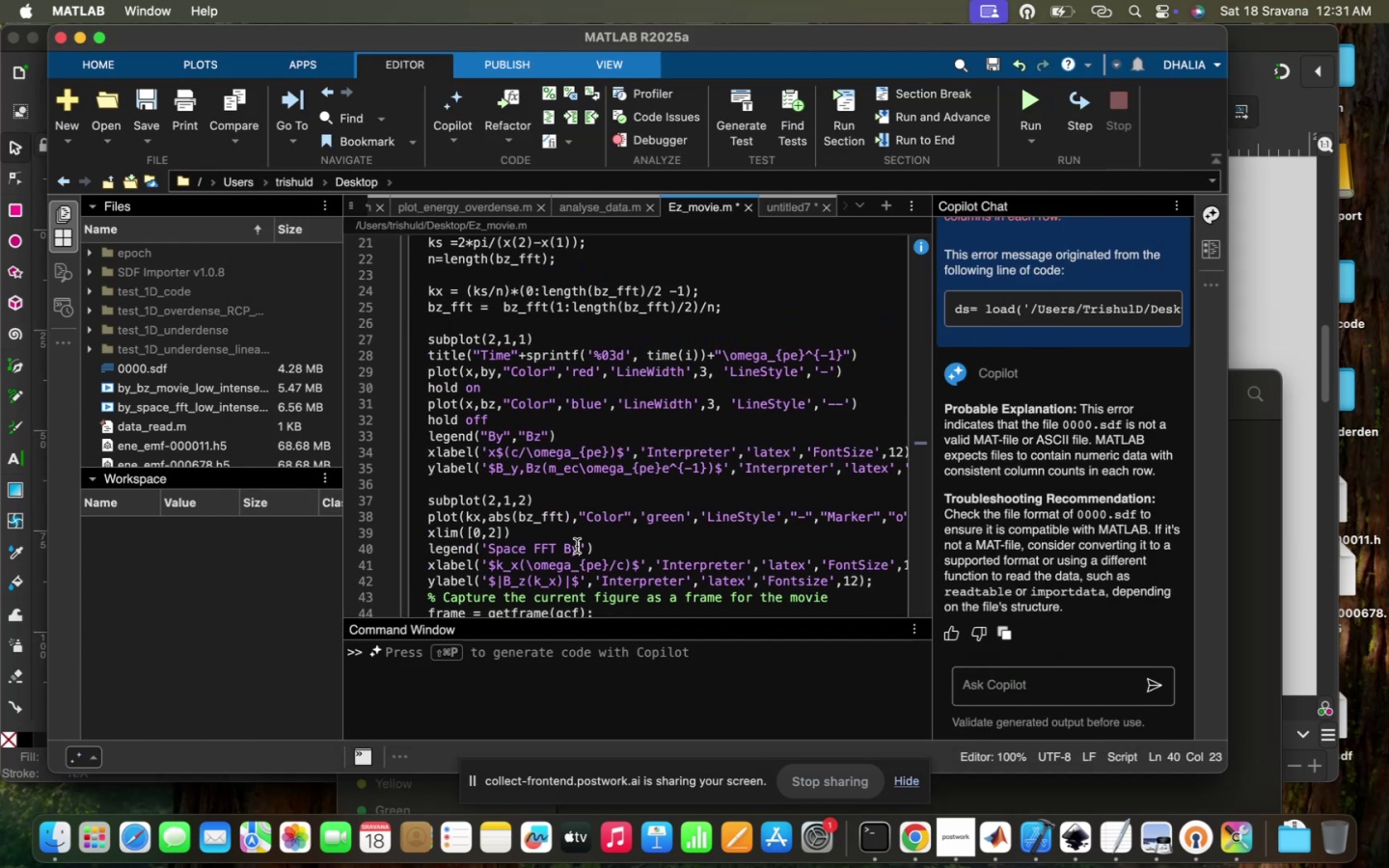 
key(Backspace)
 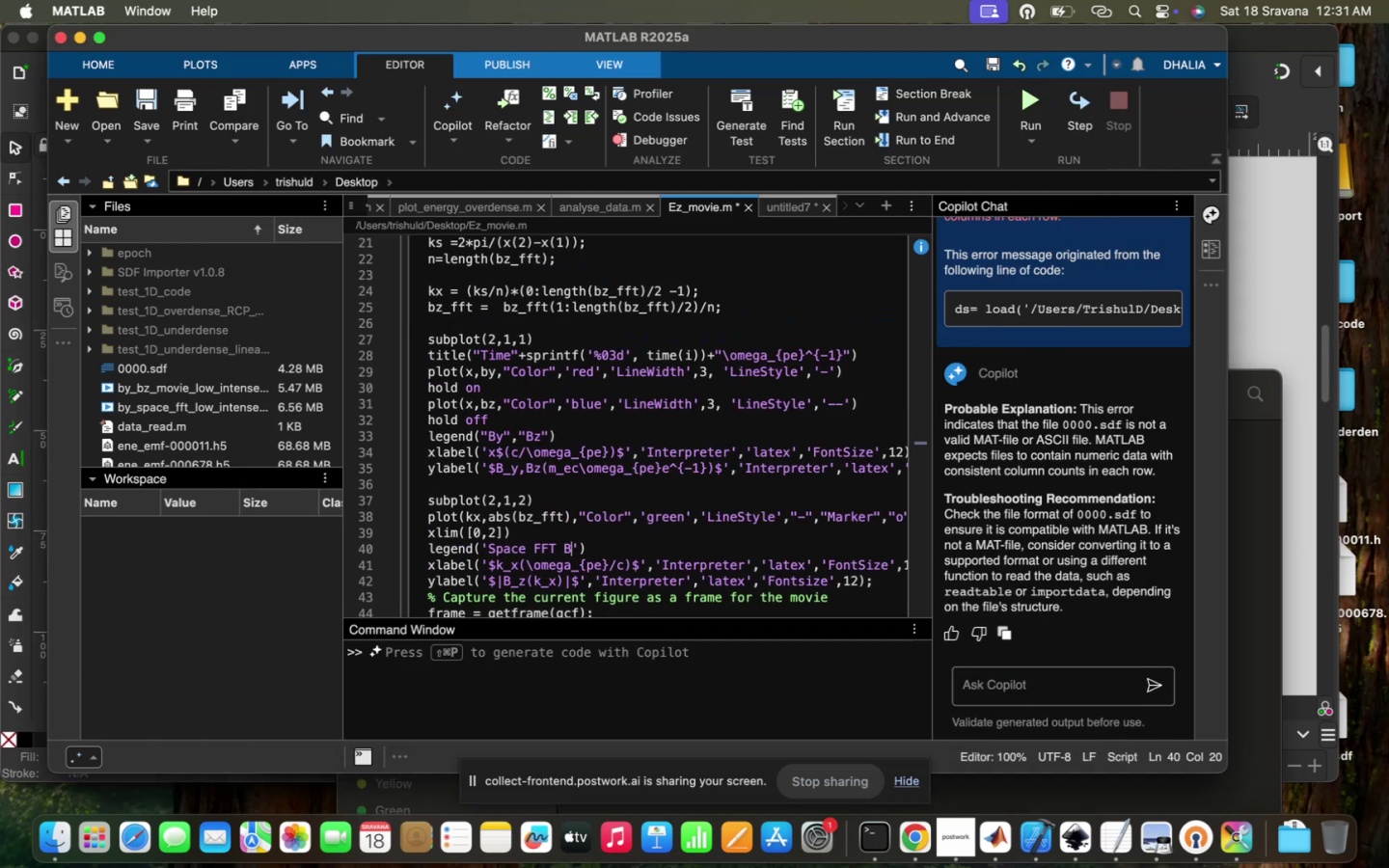 
key(Z)
 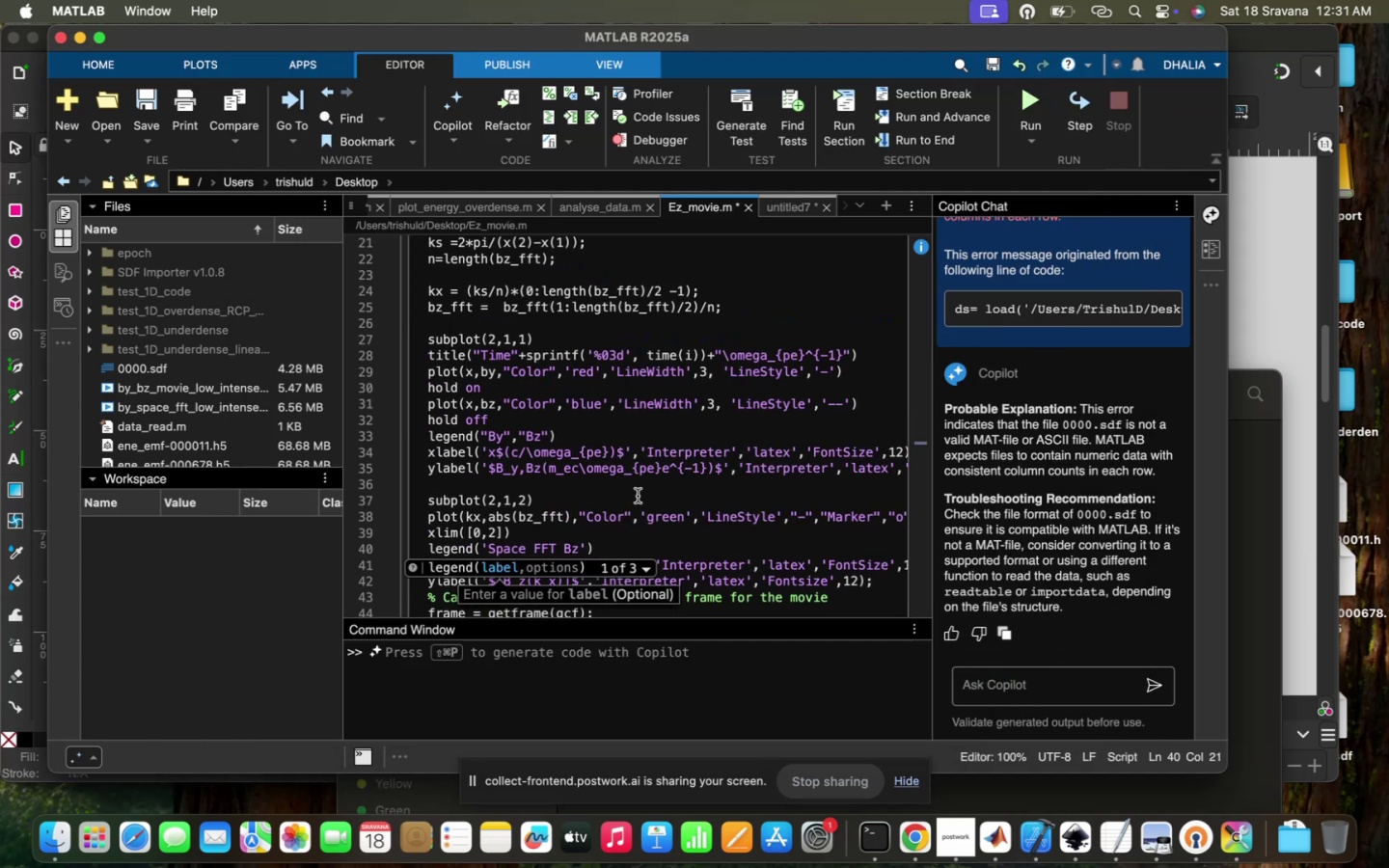 
left_click([638, 496])
 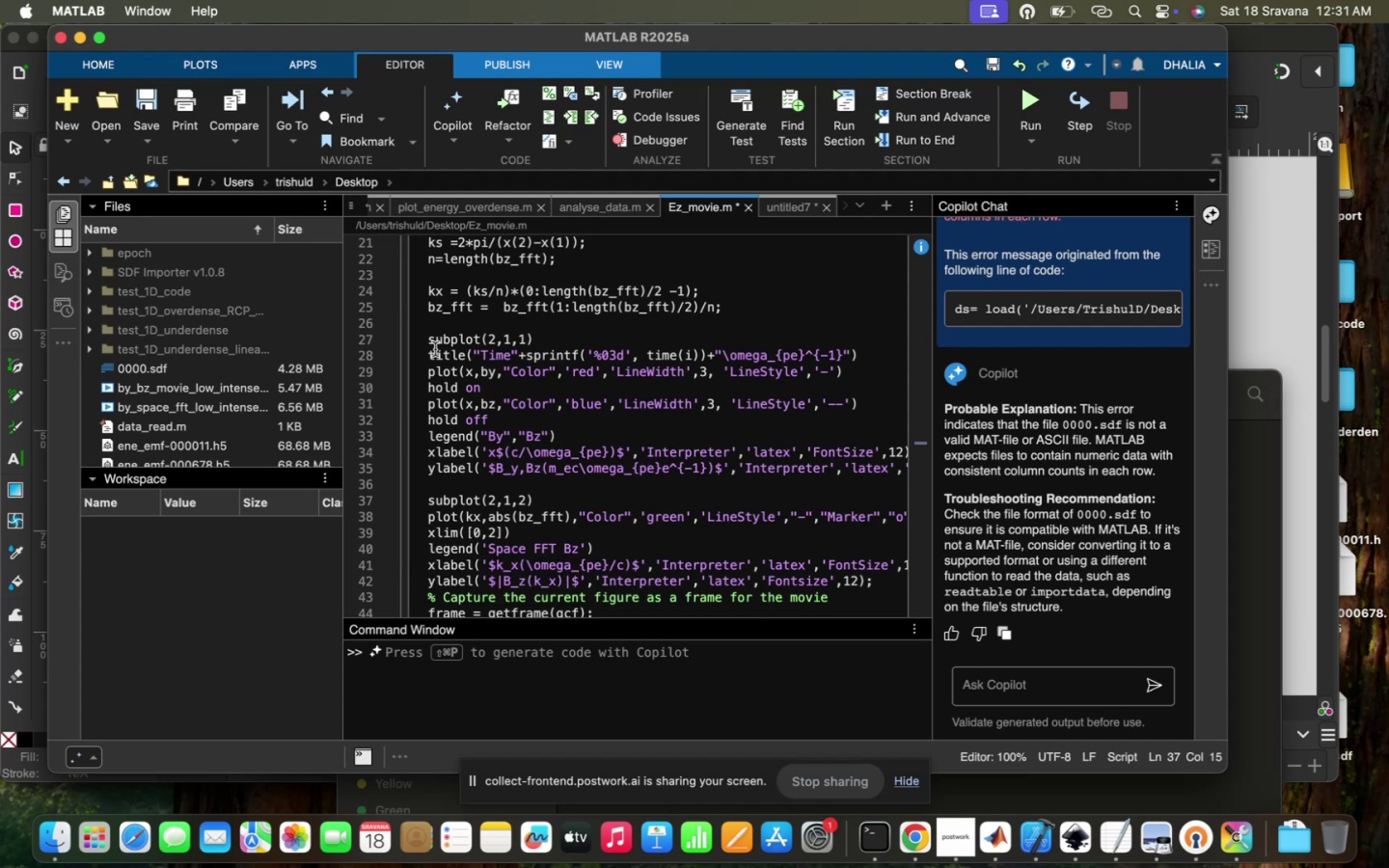 
left_click_drag(start_coordinate=[427, 351], to_coordinate=[874, 358])
 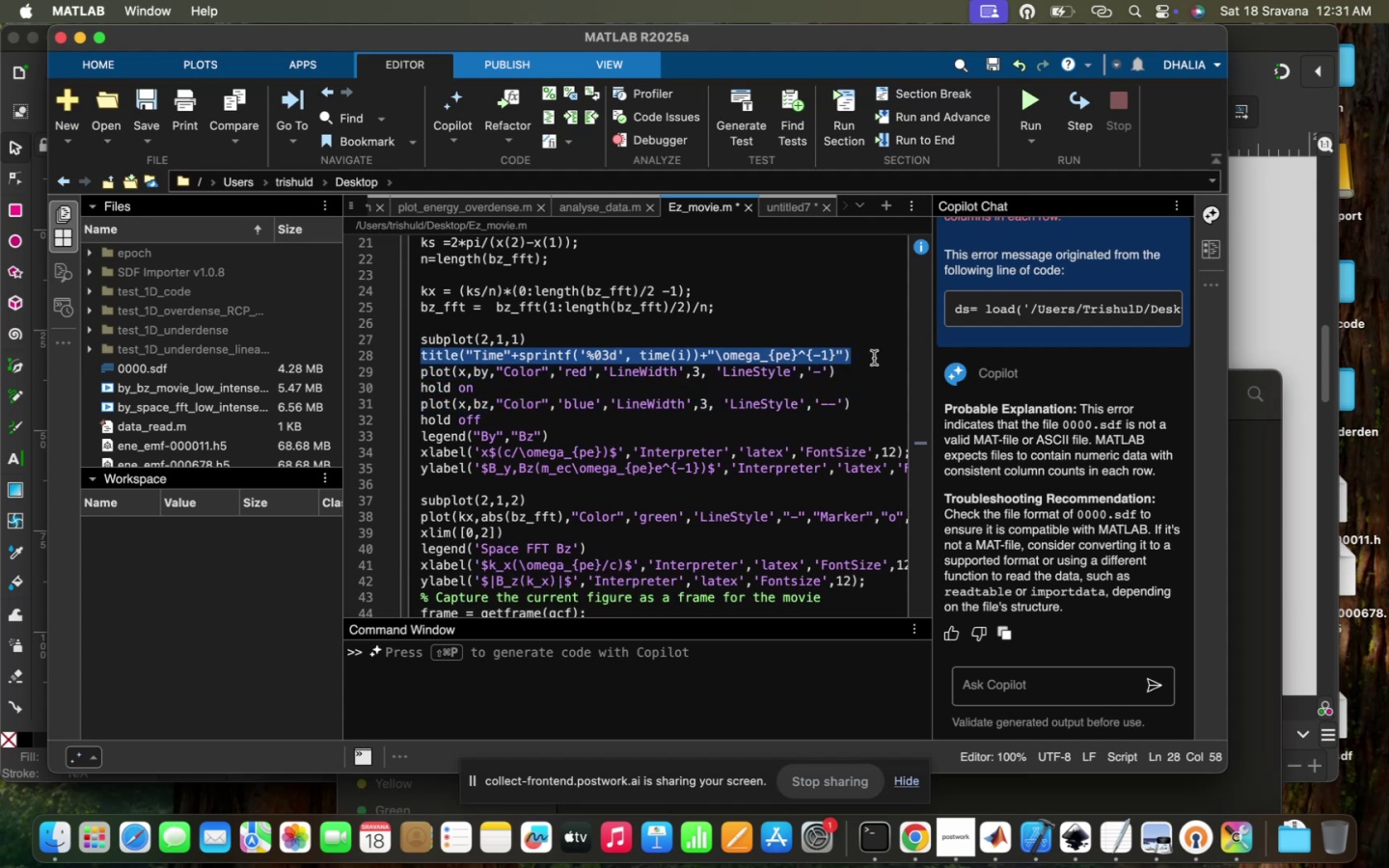 
key(Meta+CommandLeft)
 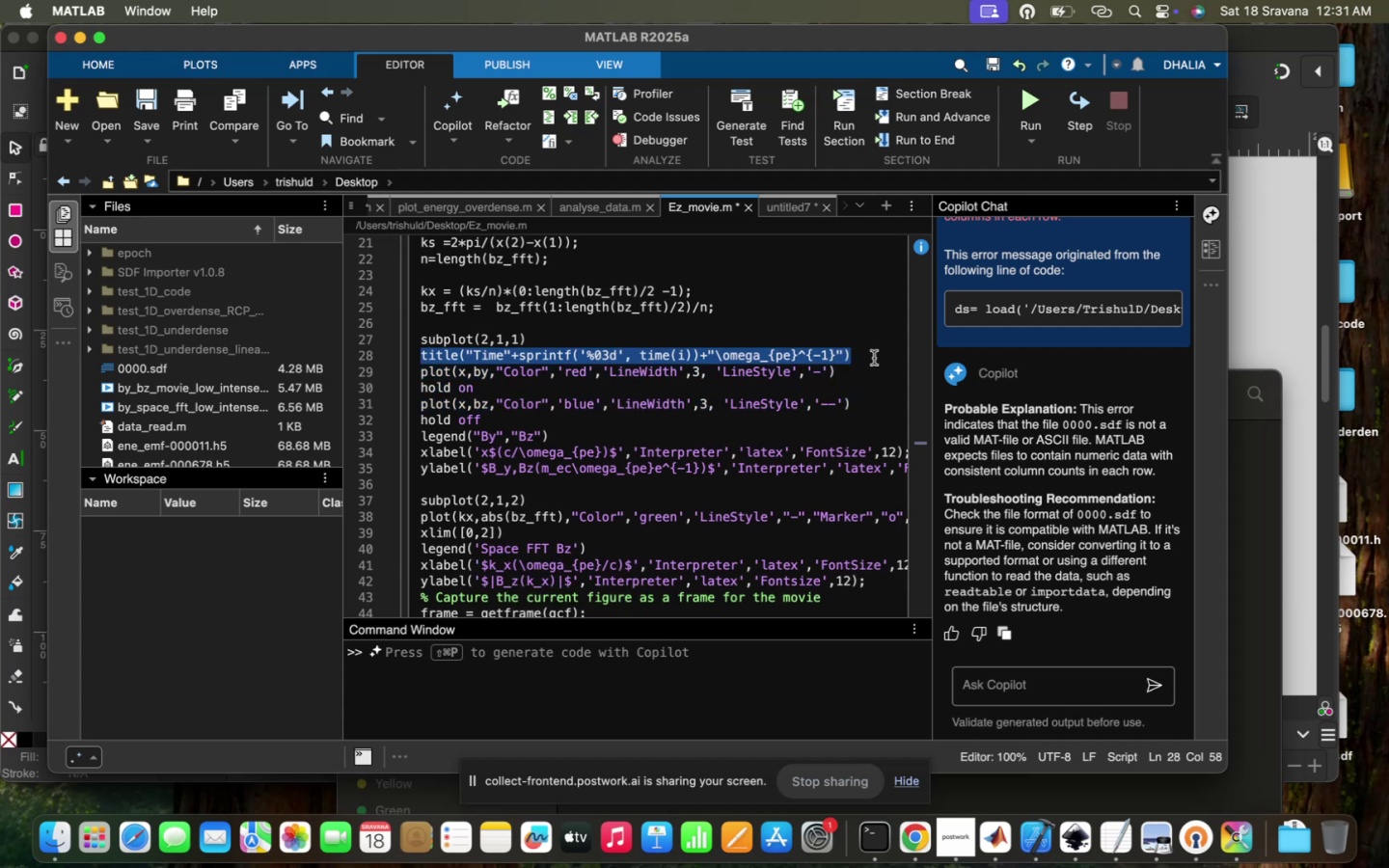 
key(Meta+C)
 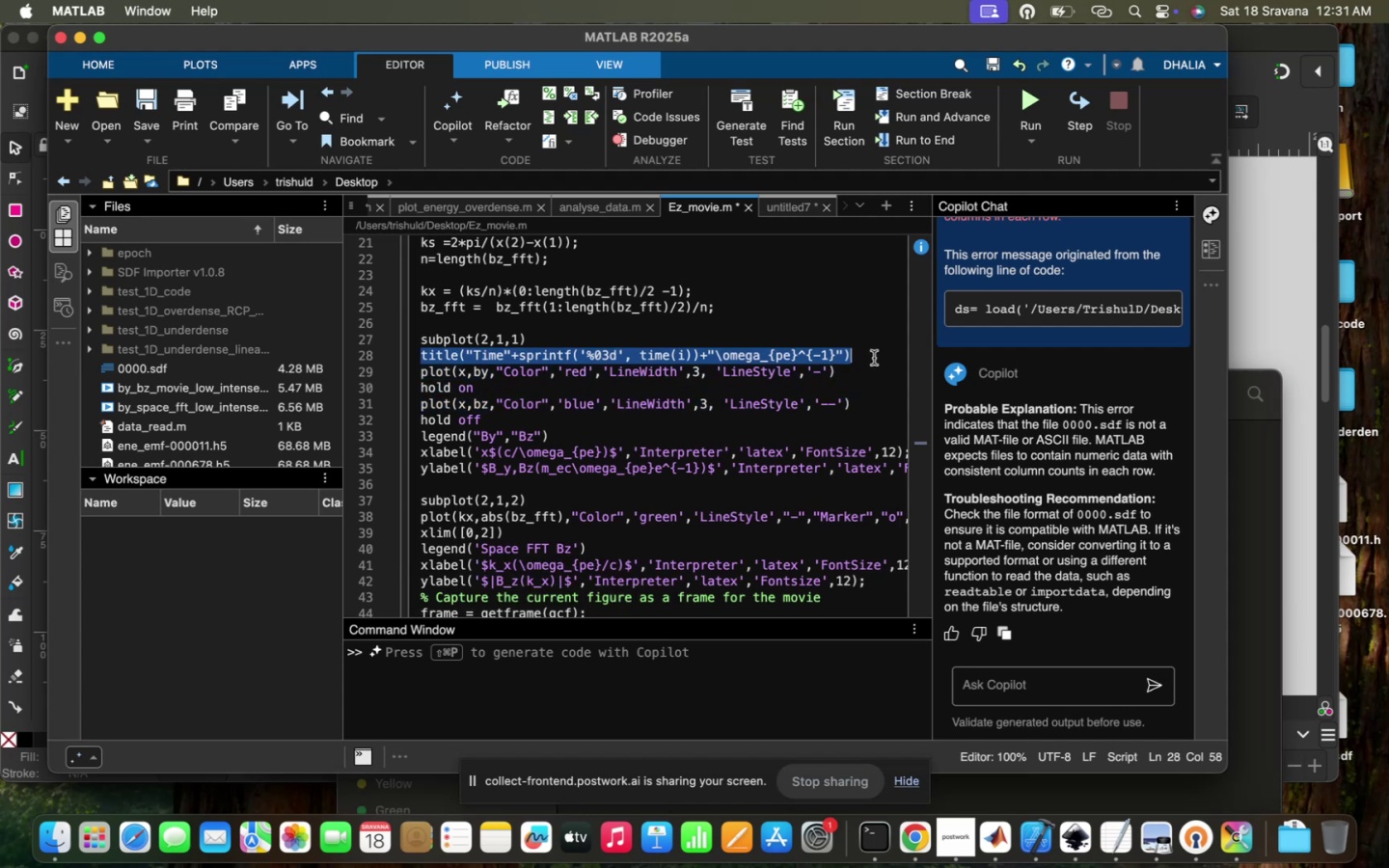 
key(Backspace)
 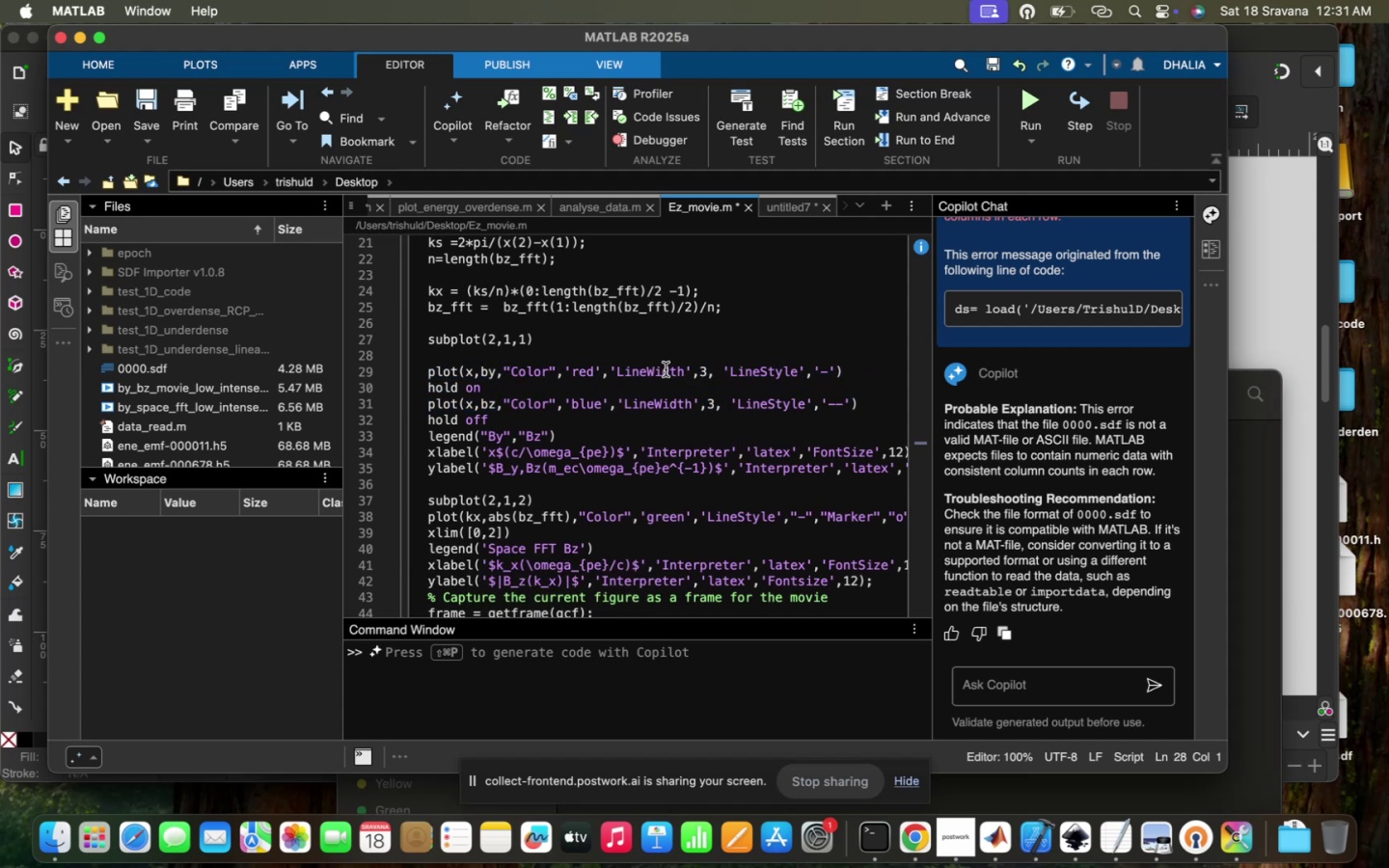 
key(Meta+CommandLeft)
 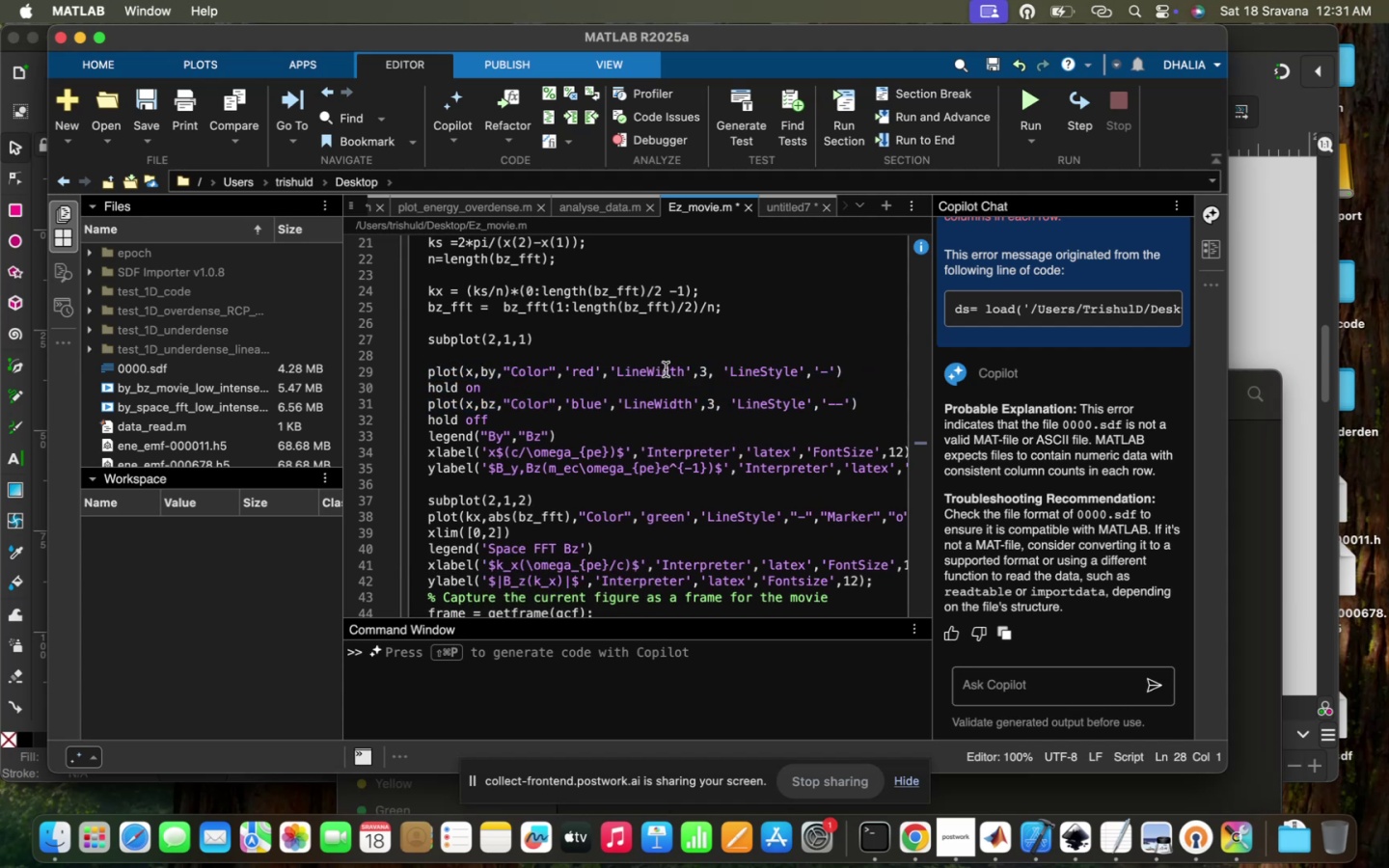 
key(Meta+CommandLeft)
 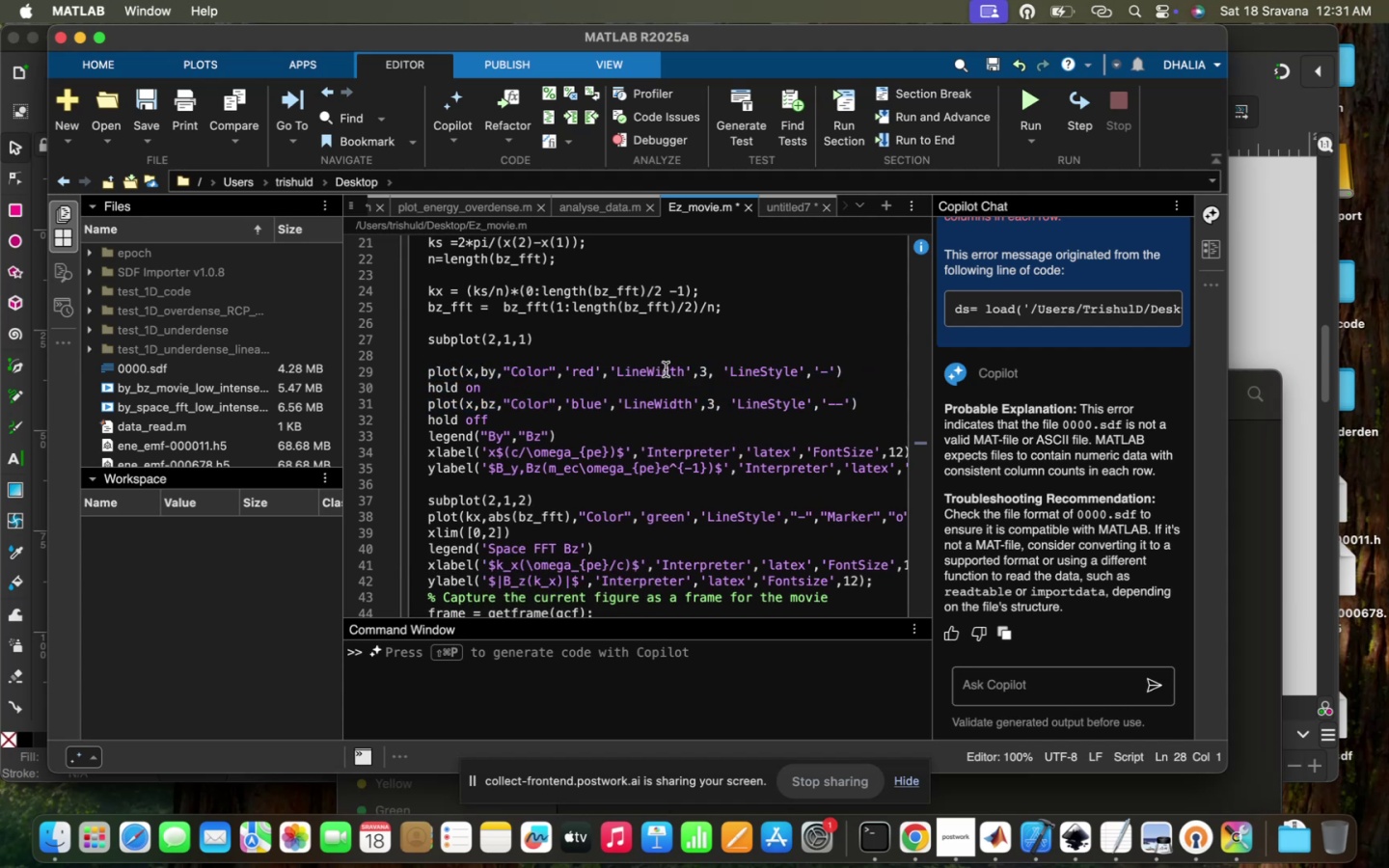 
key(Meta+Z)
 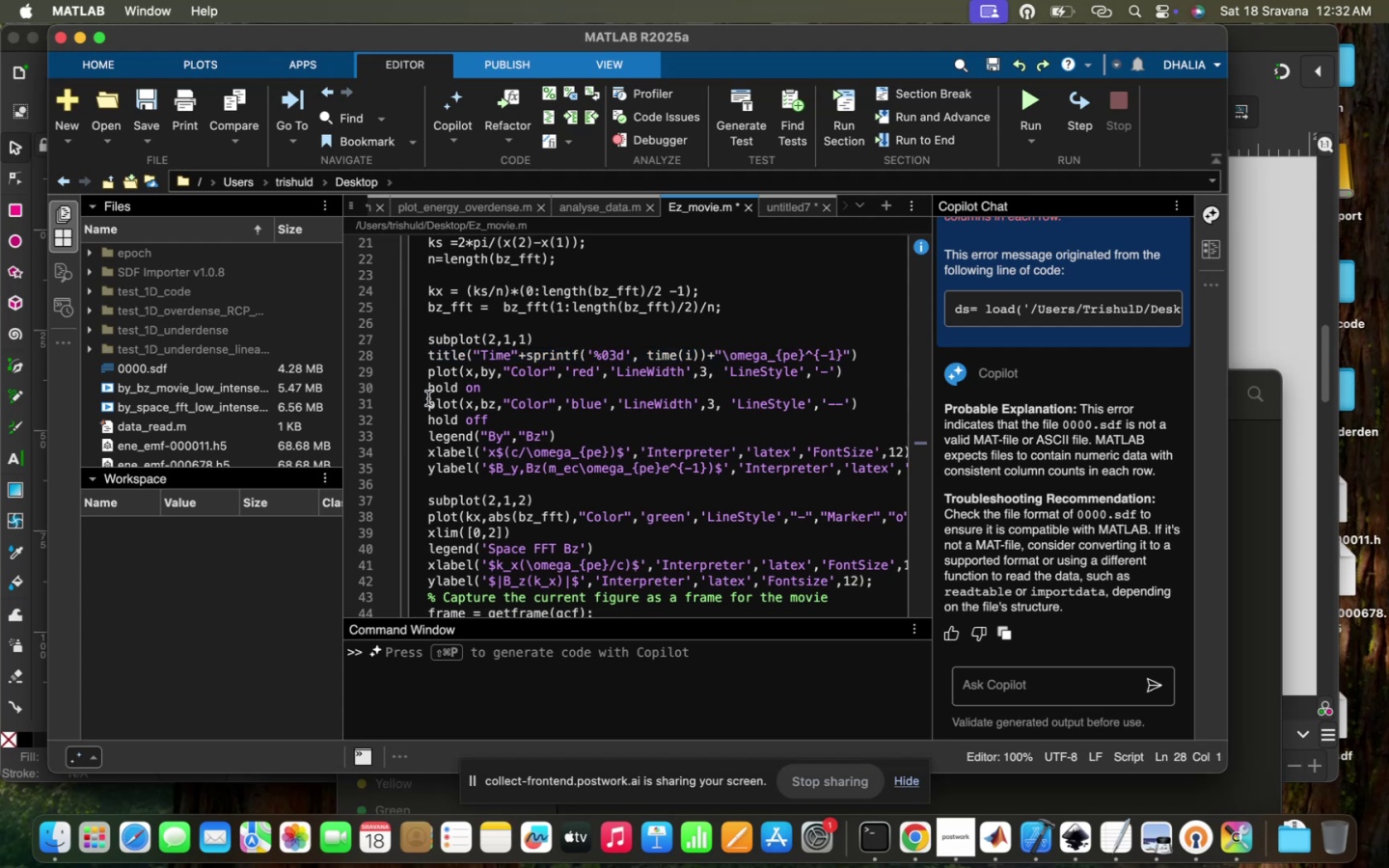 
type(sub)
 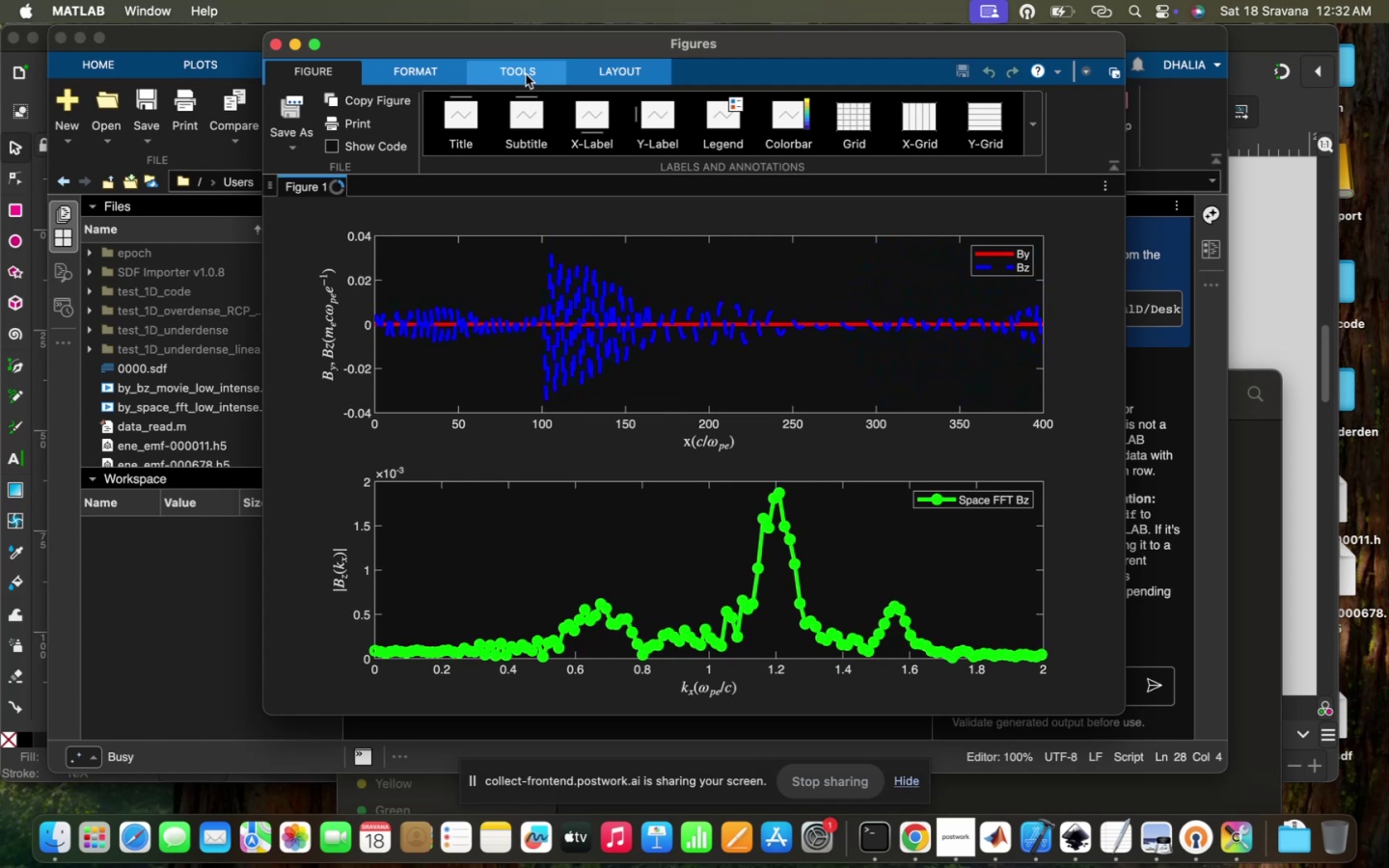 
wait(26.88)
 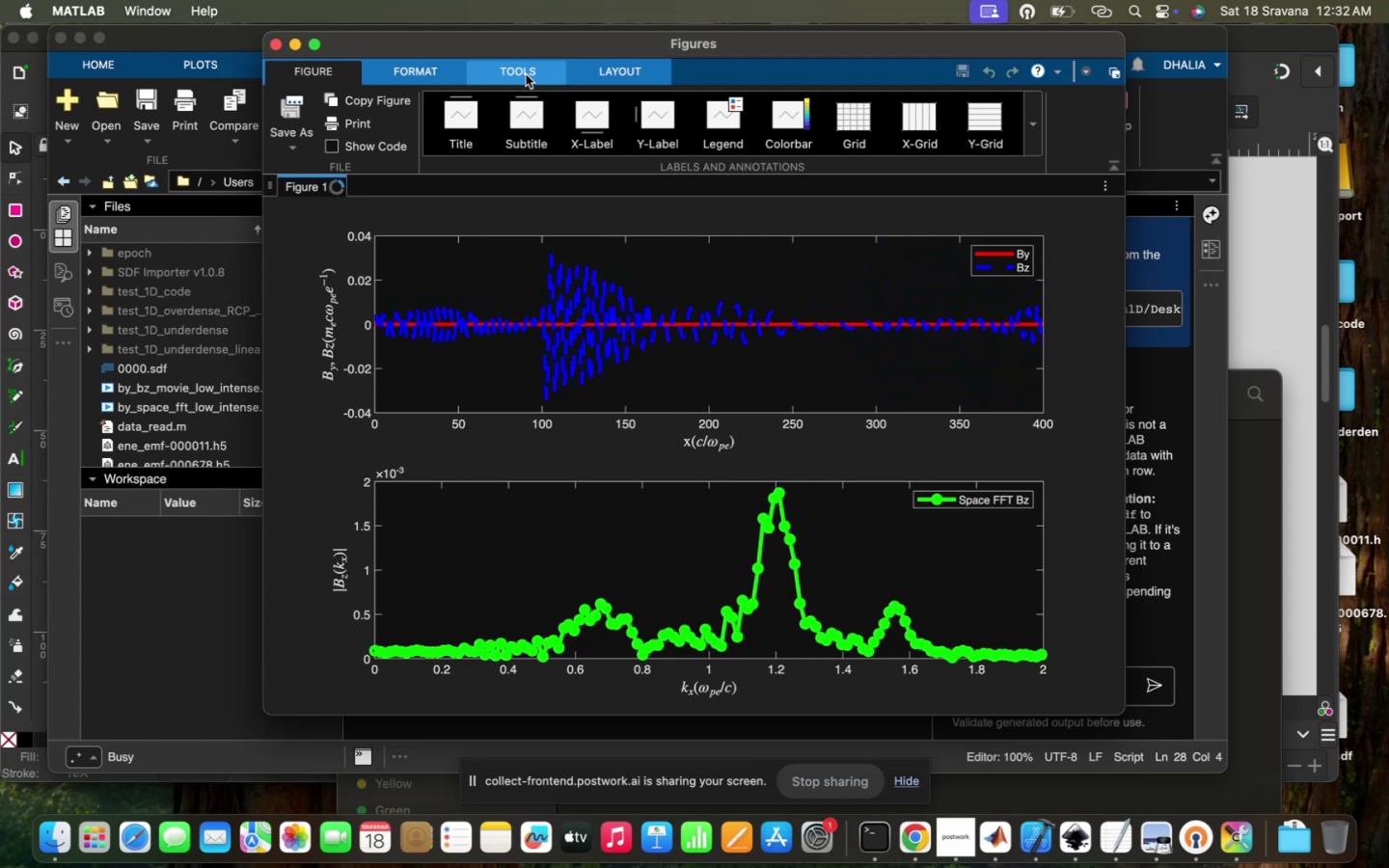 
left_click([279, 41])
 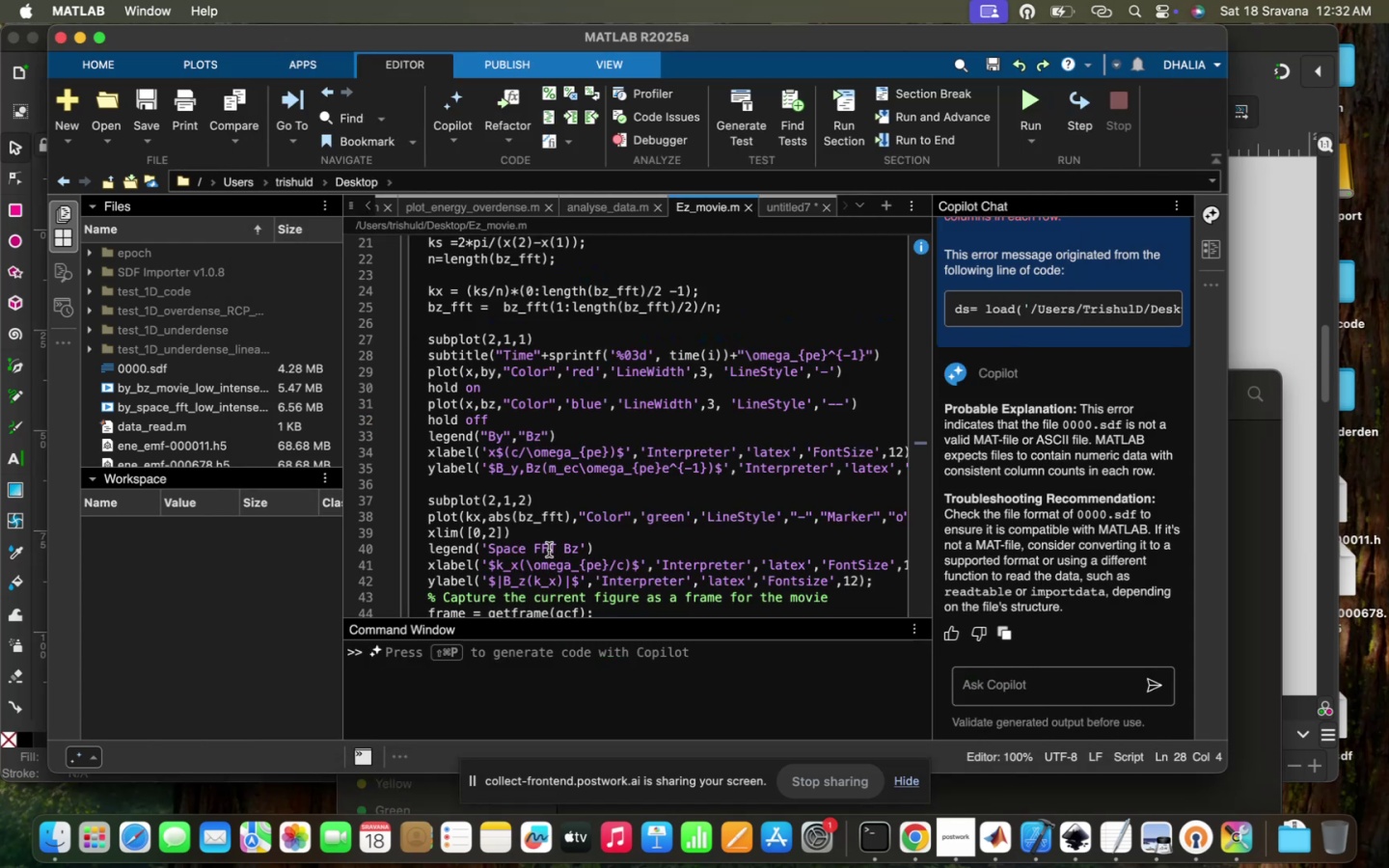 
wait(13.25)
 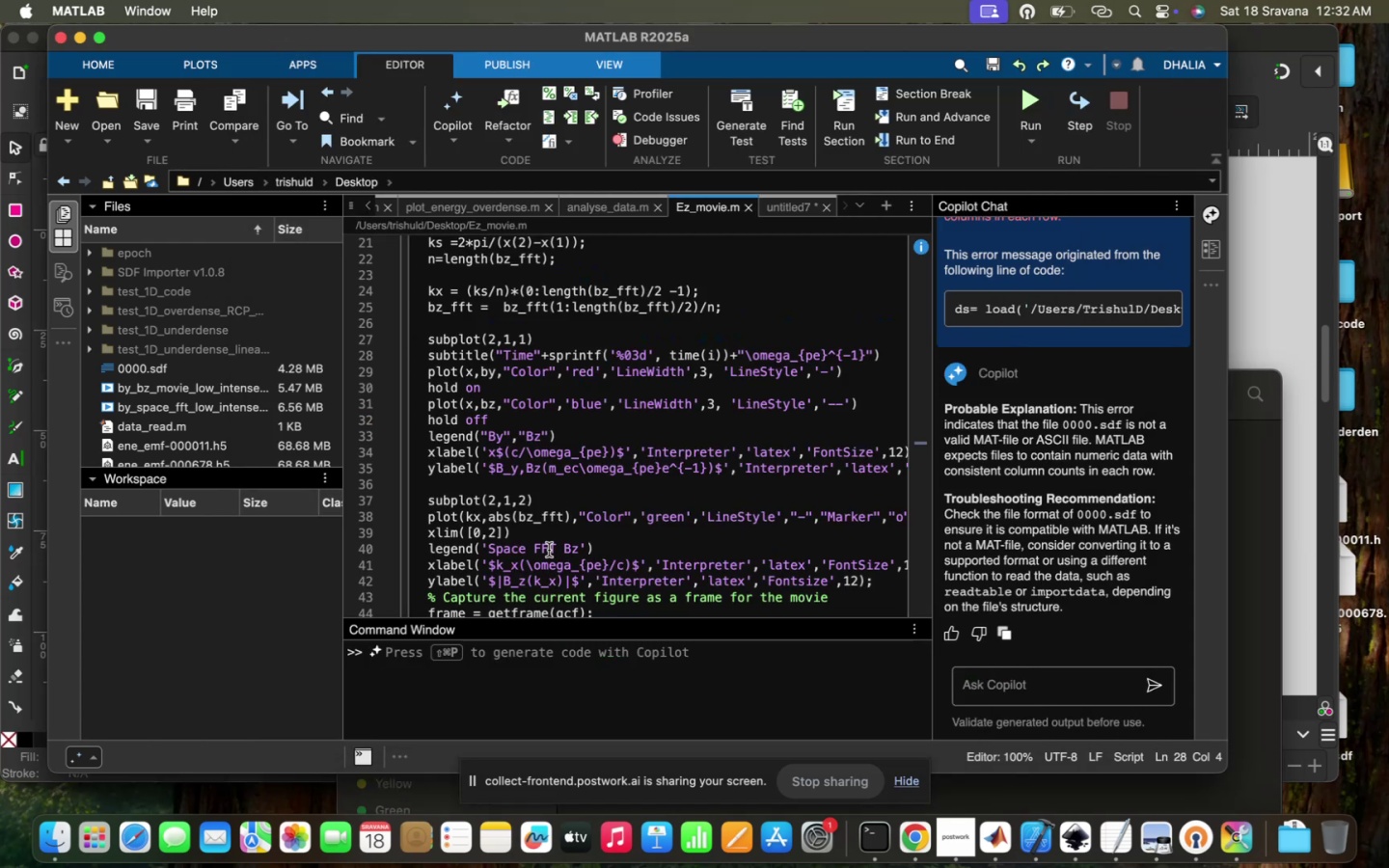 
scroll: coordinate [676, 513], scroll_direction: down, amount: 13.0
 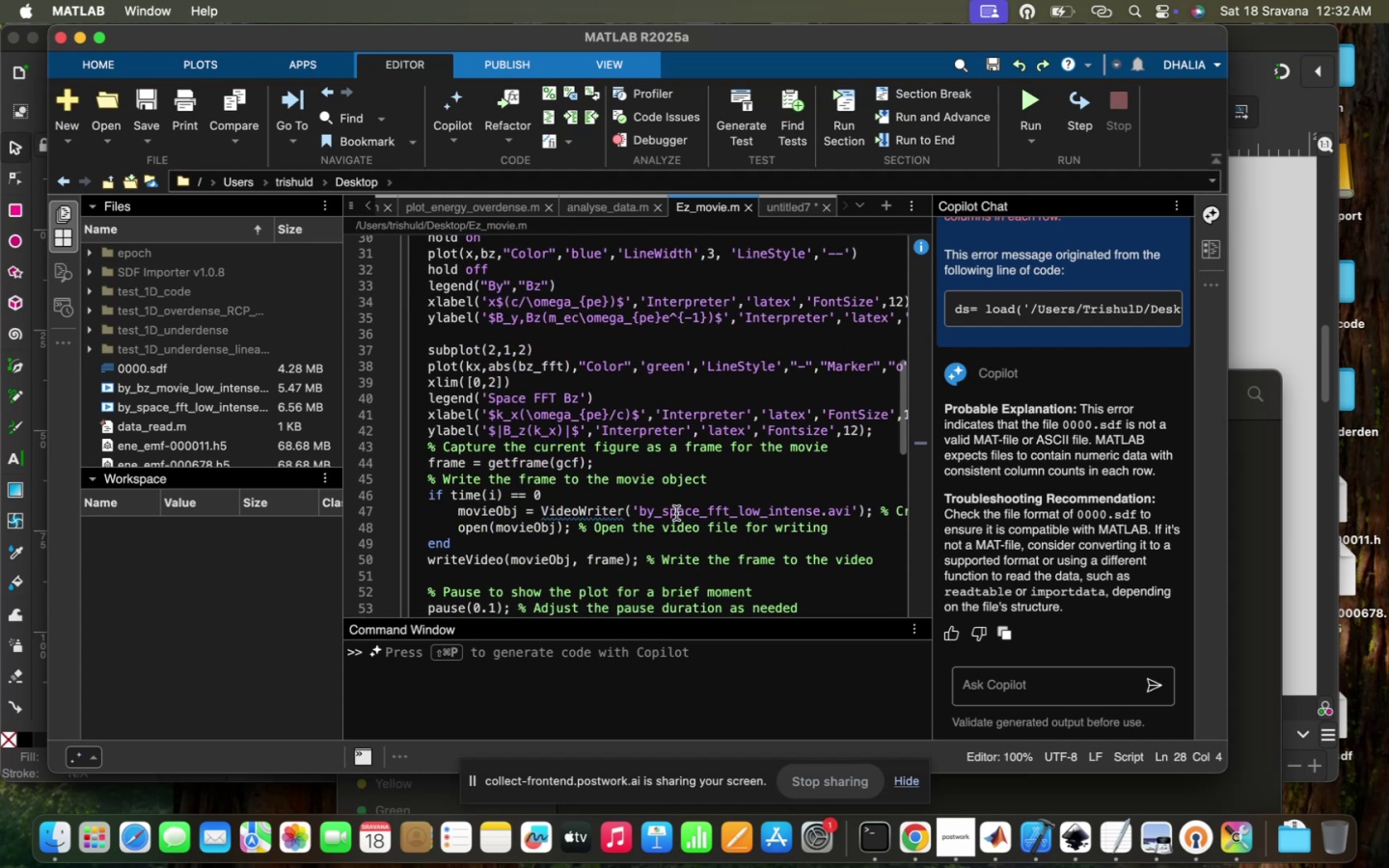 
scroll: coordinate [676, 513], scroll_direction: up, amount: 29.0
 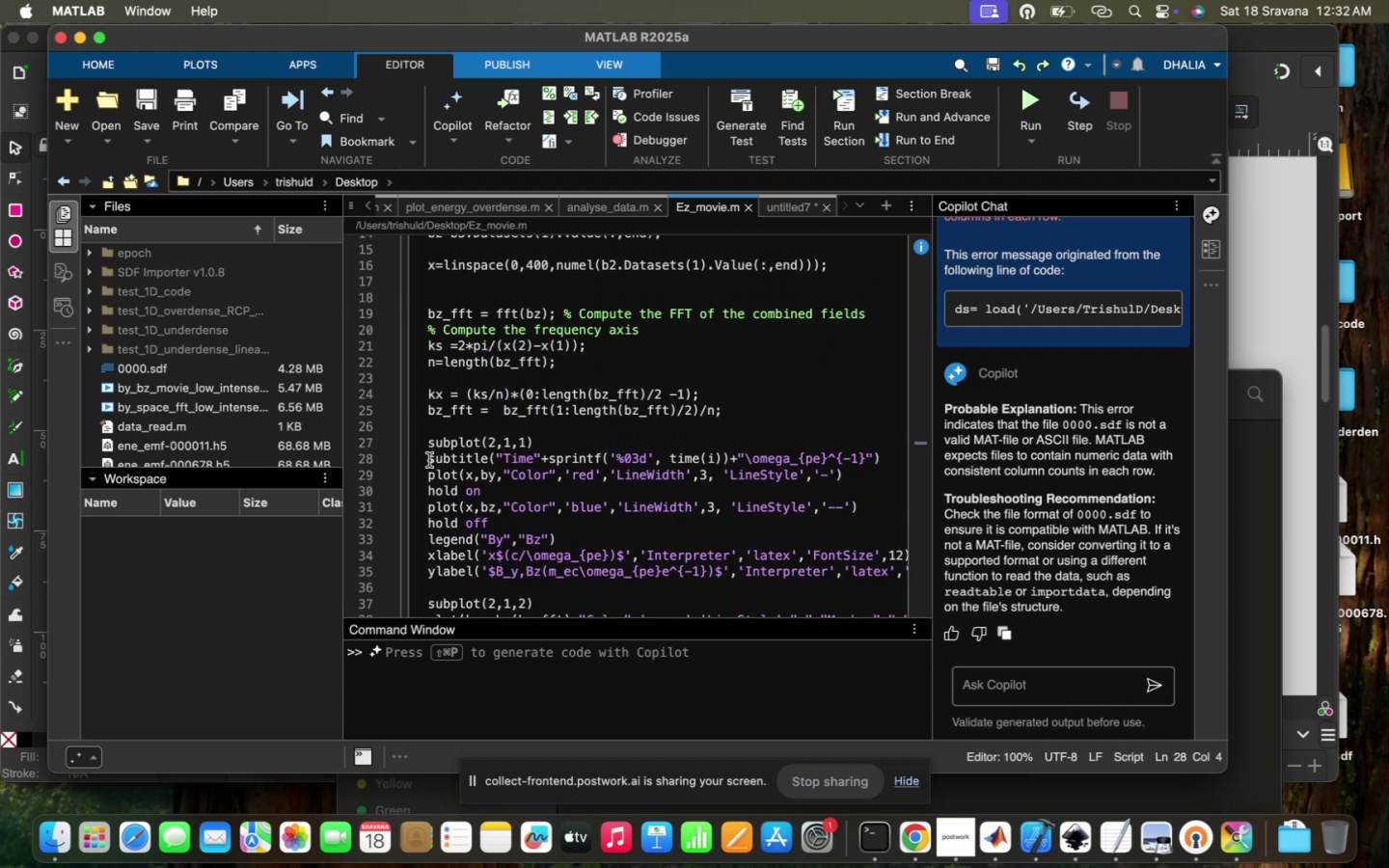 
left_click_drag(start_coordinate=[429, 458], to_coordinate=[902, 462])
 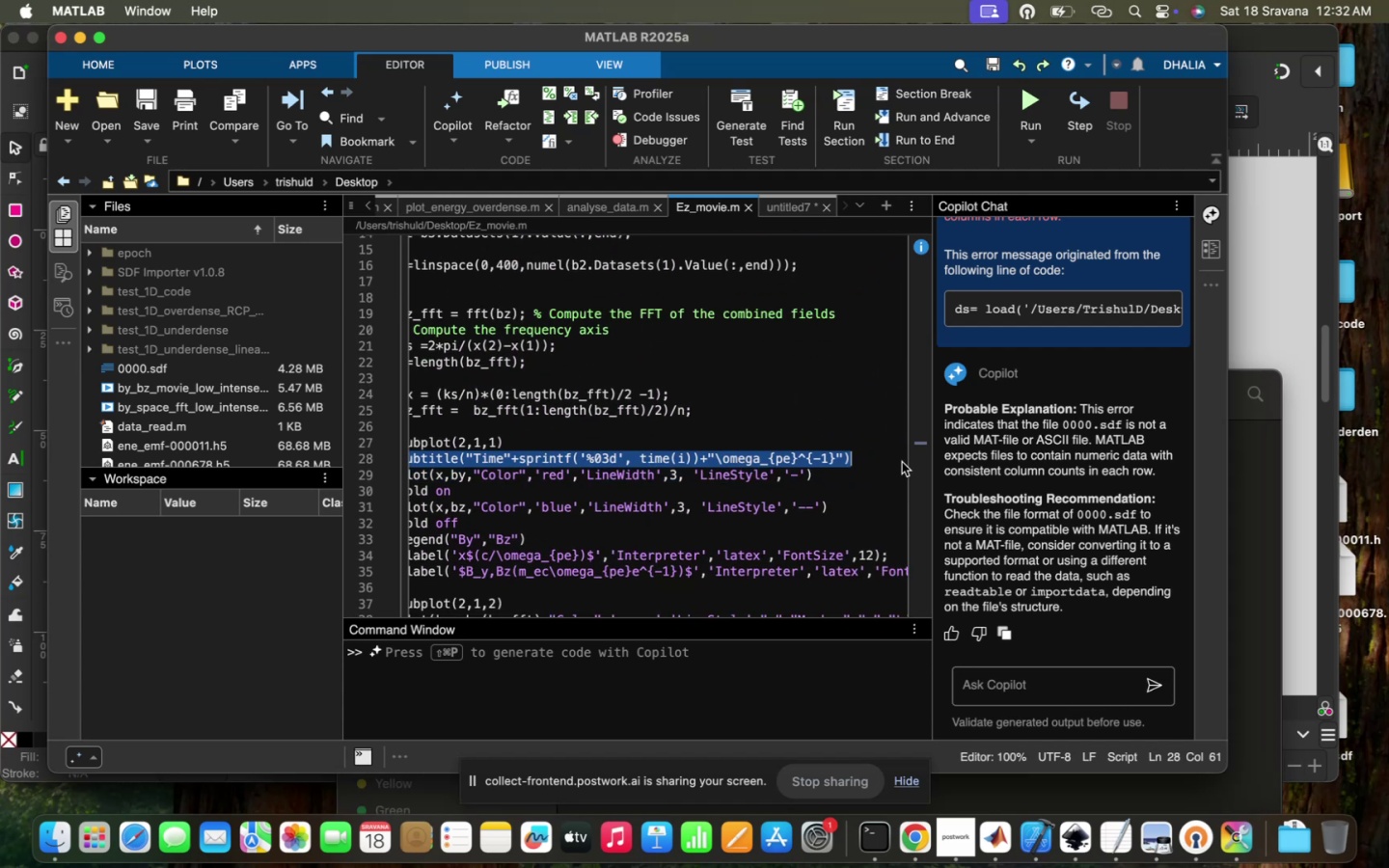 
key(Meta+CommandLeft)
 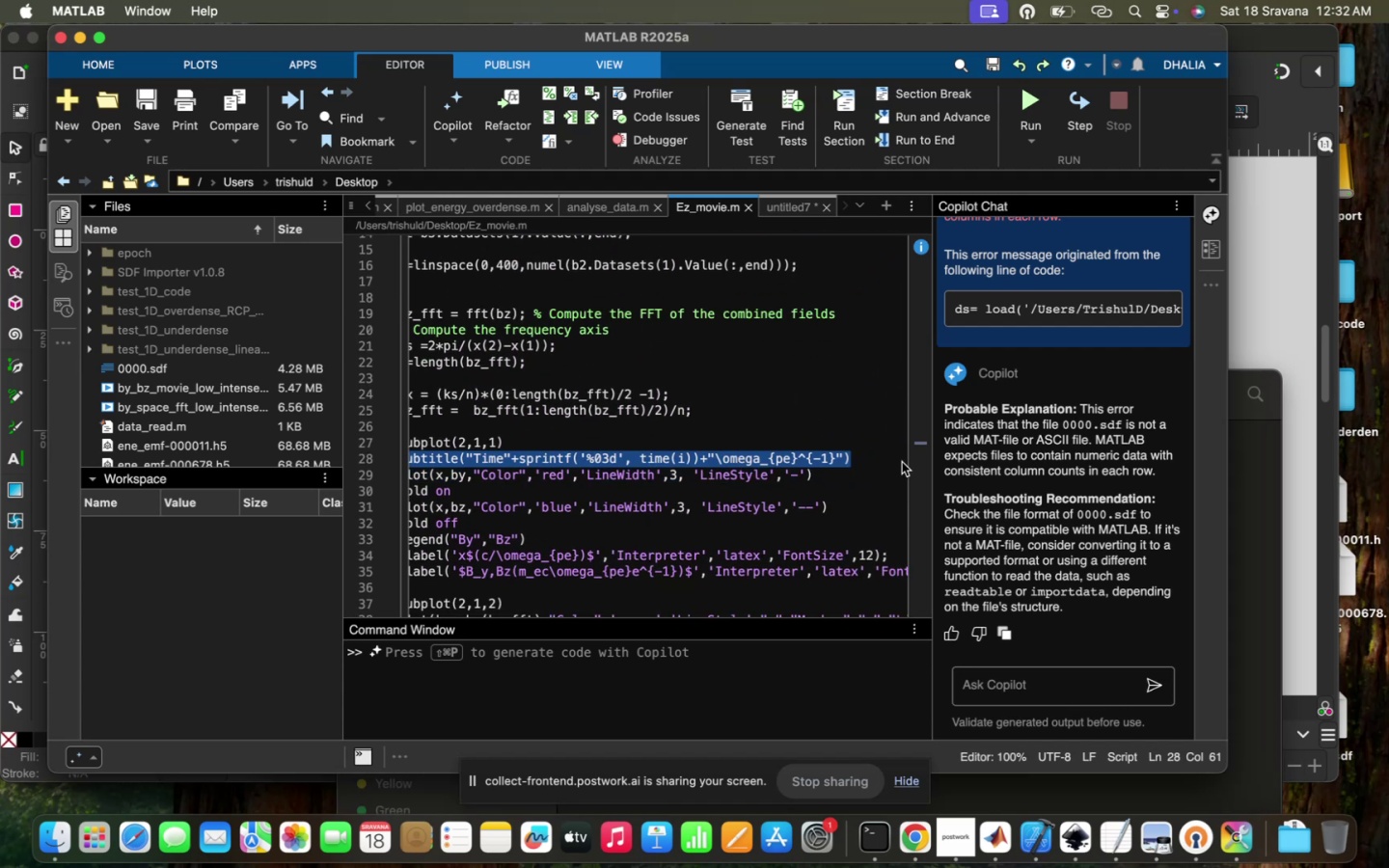 
key(Meta+C)
 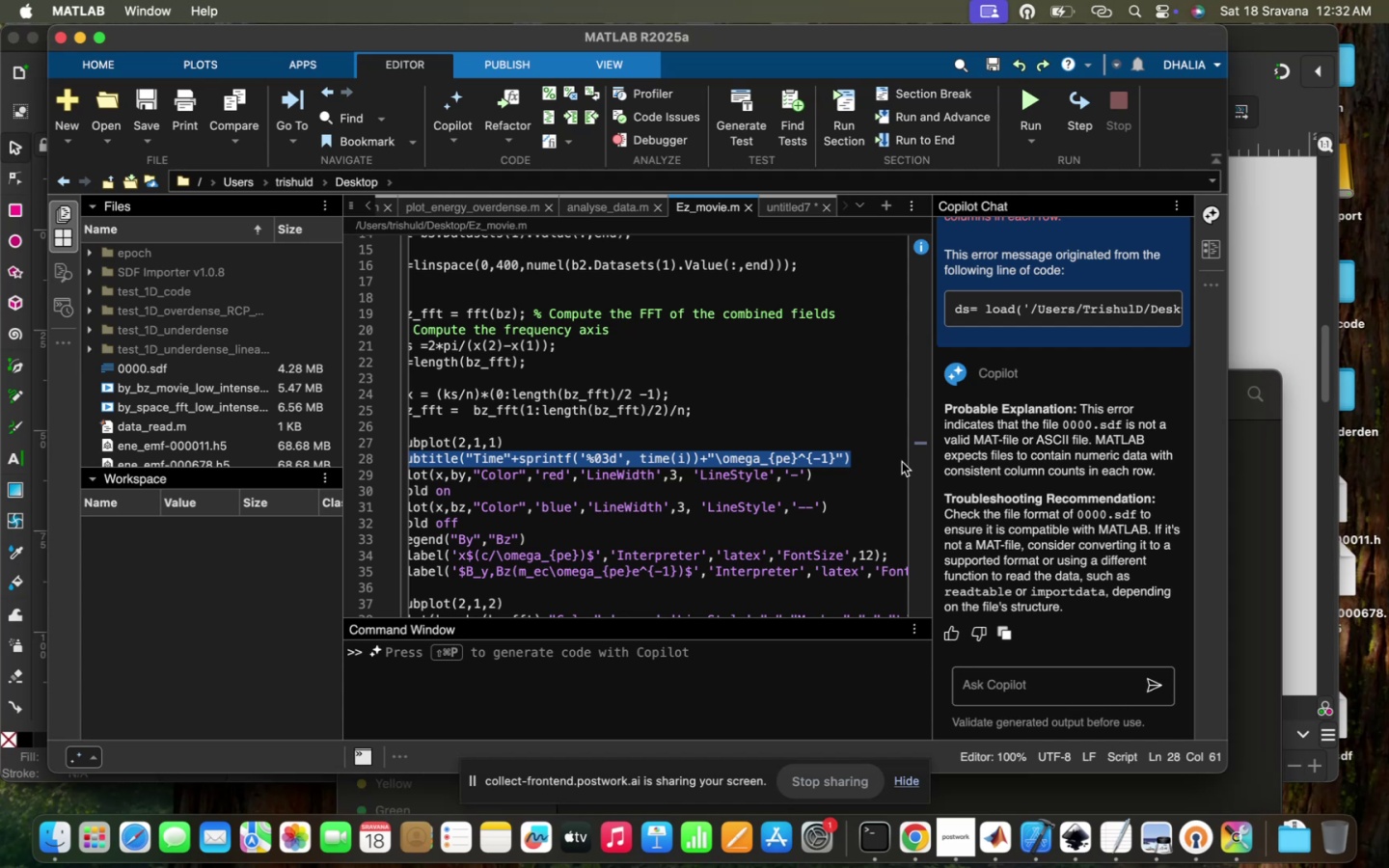 
key(Backspace)
 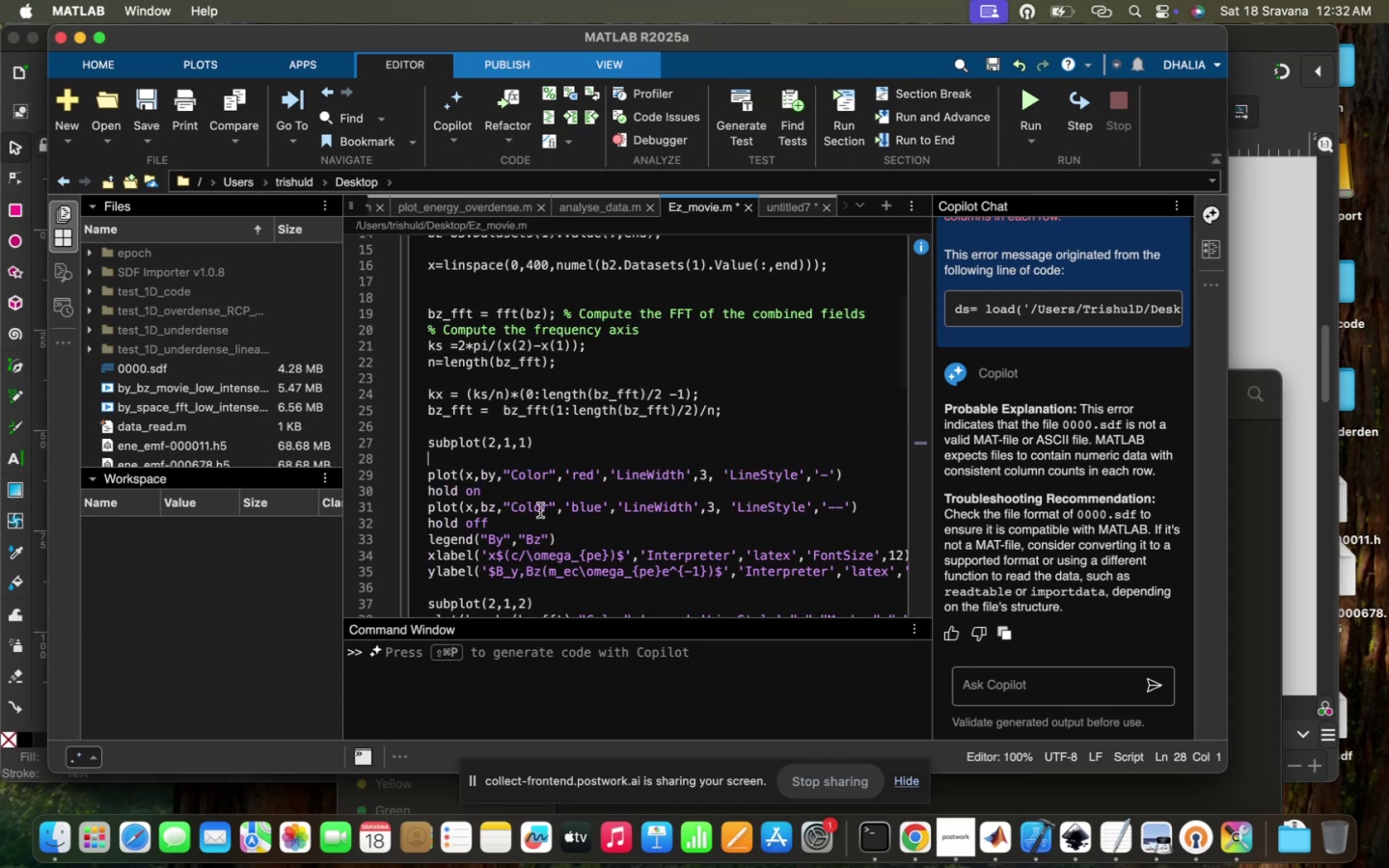 
scroll: coordinate [540, 510], scroll_direction: down, amount: 7.0
 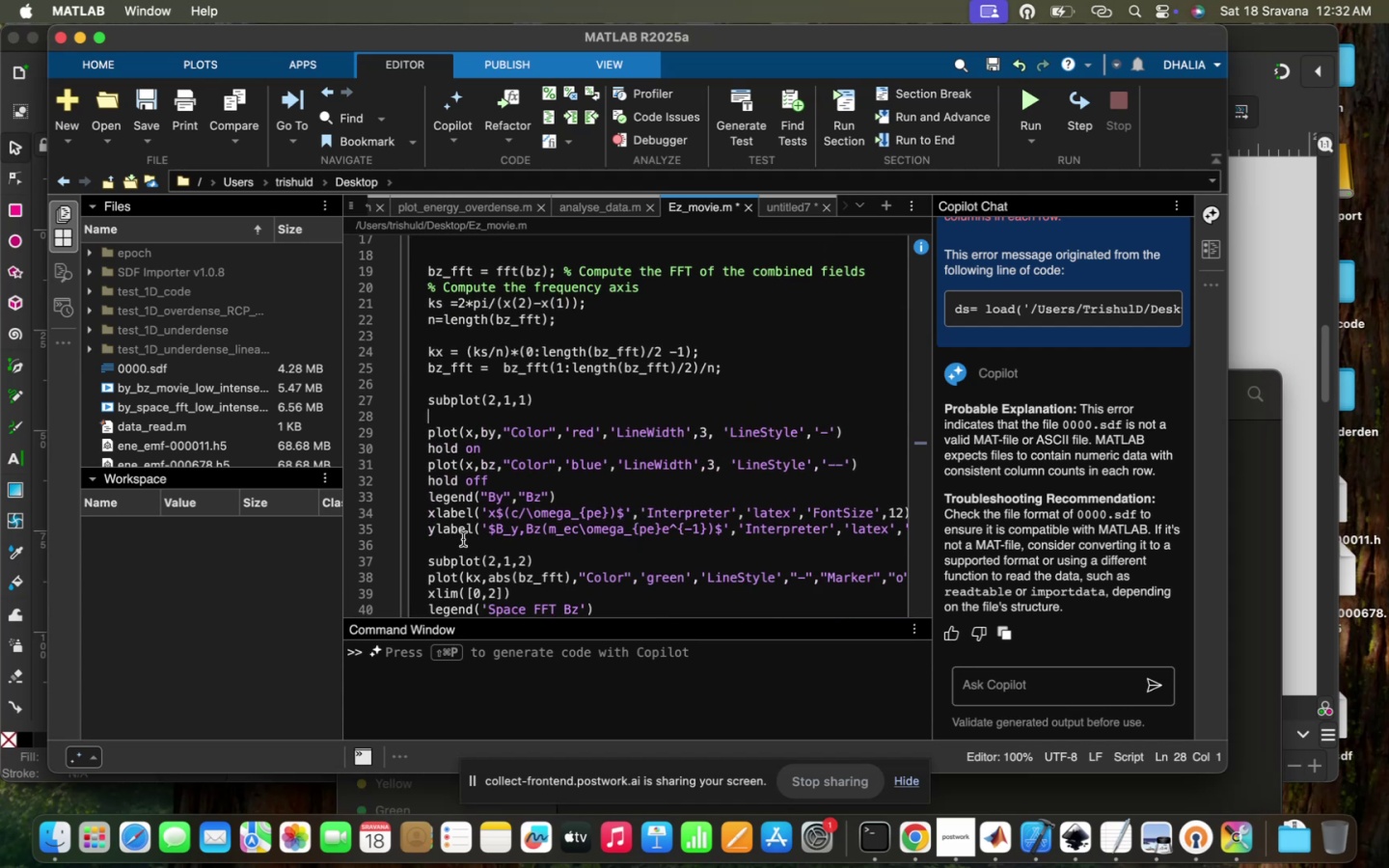 
left_click([454, 537])
 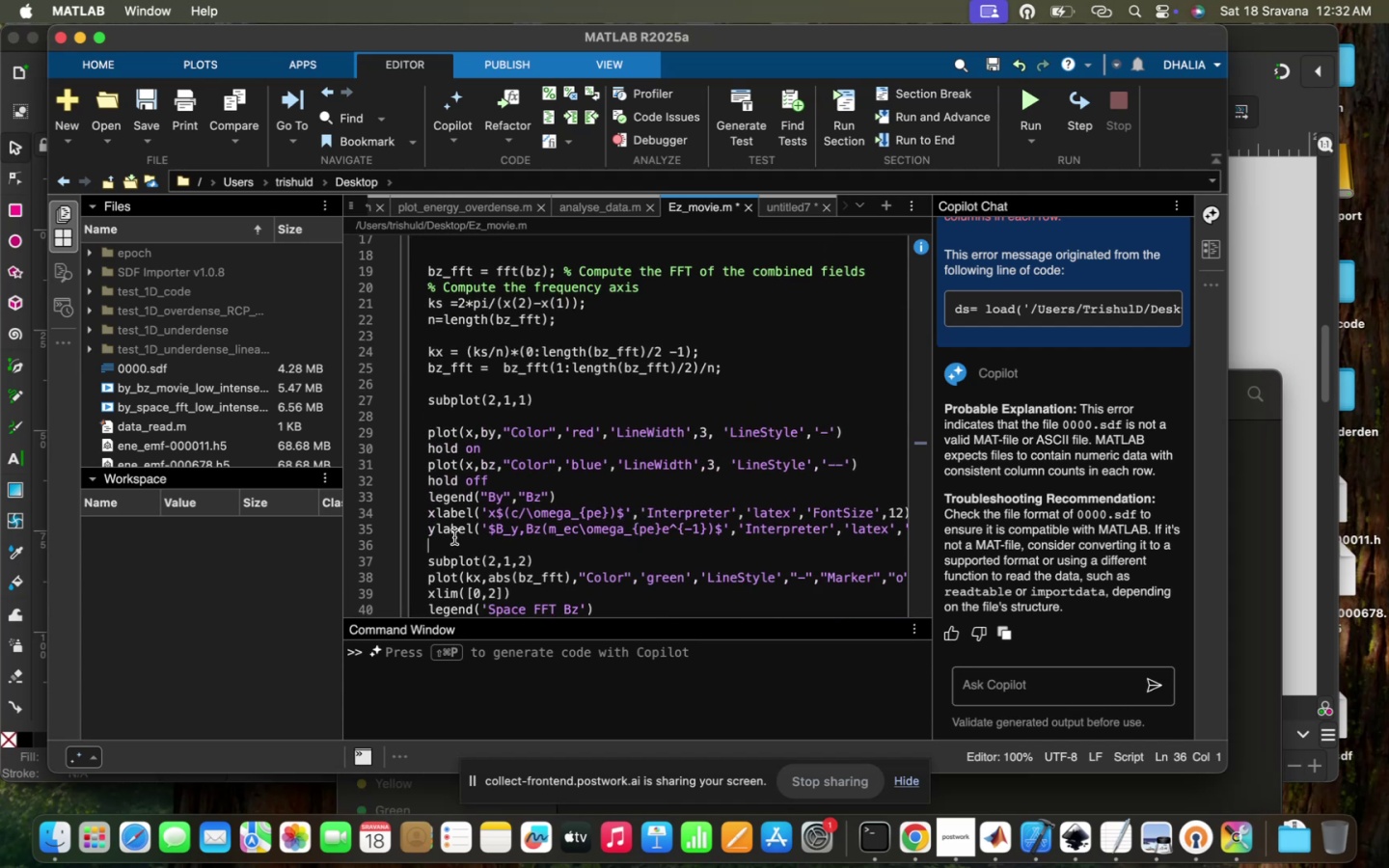 
key(Meta+V)
 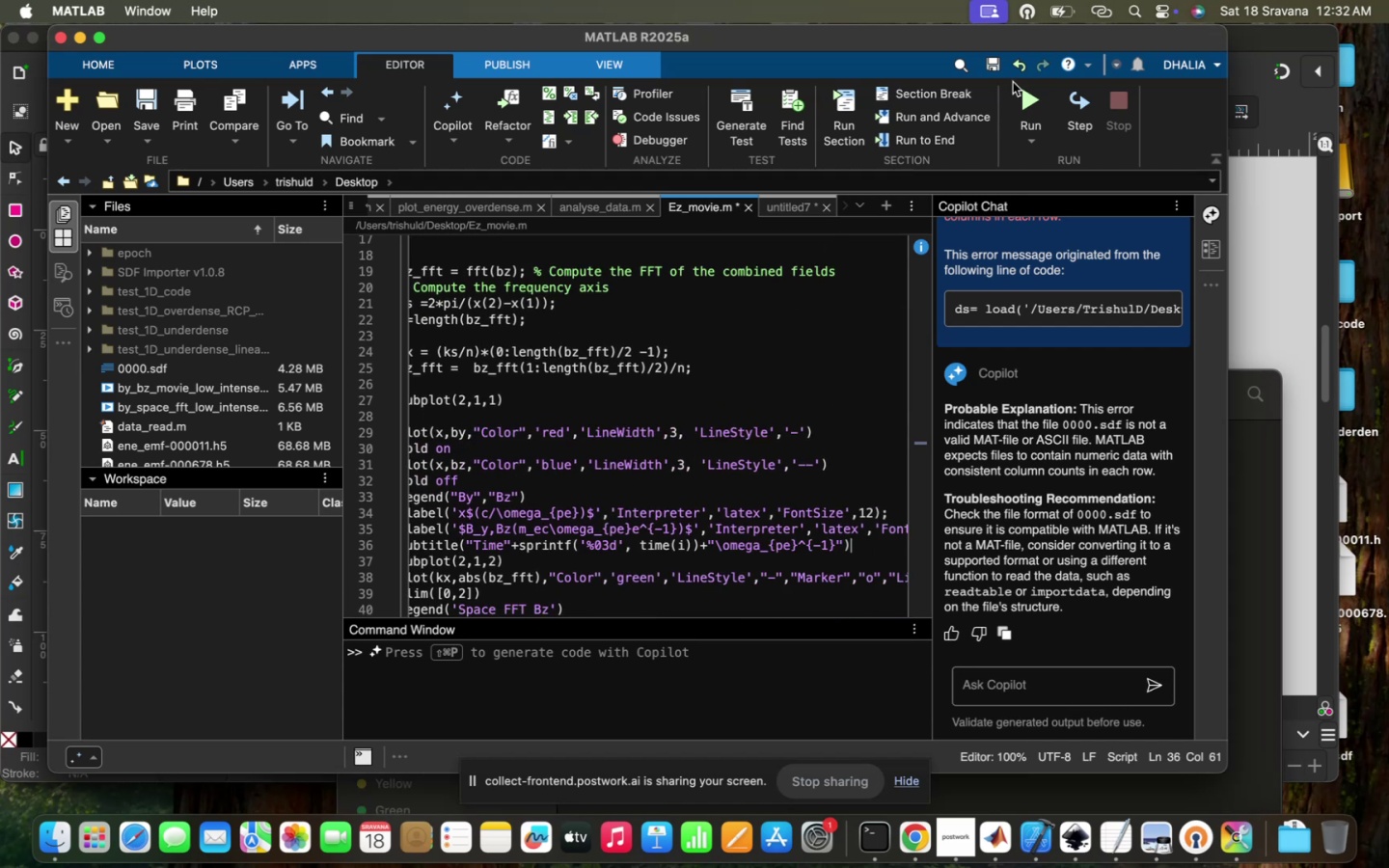 
left_click([1017, 101])
 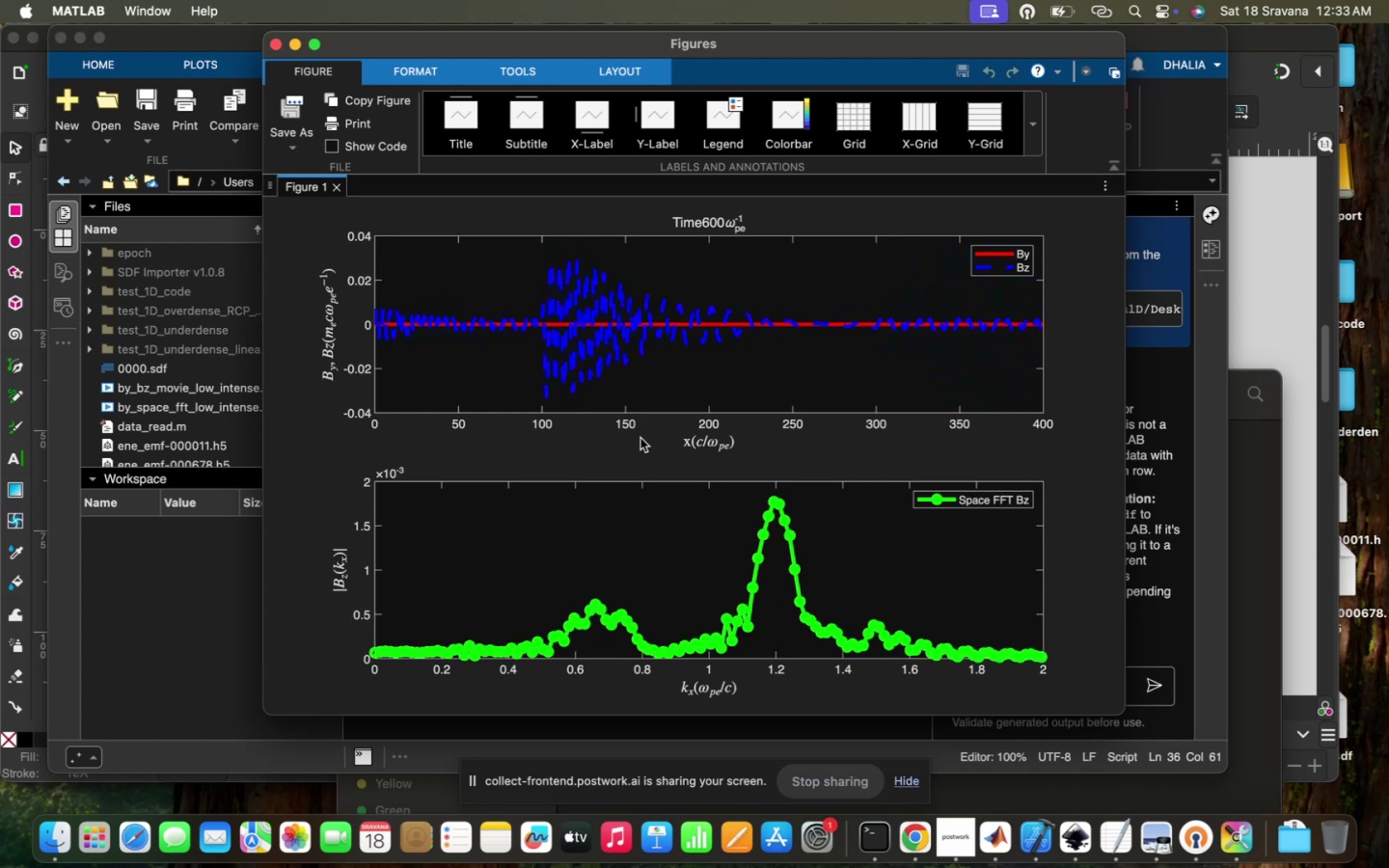 
wait(23.37)
 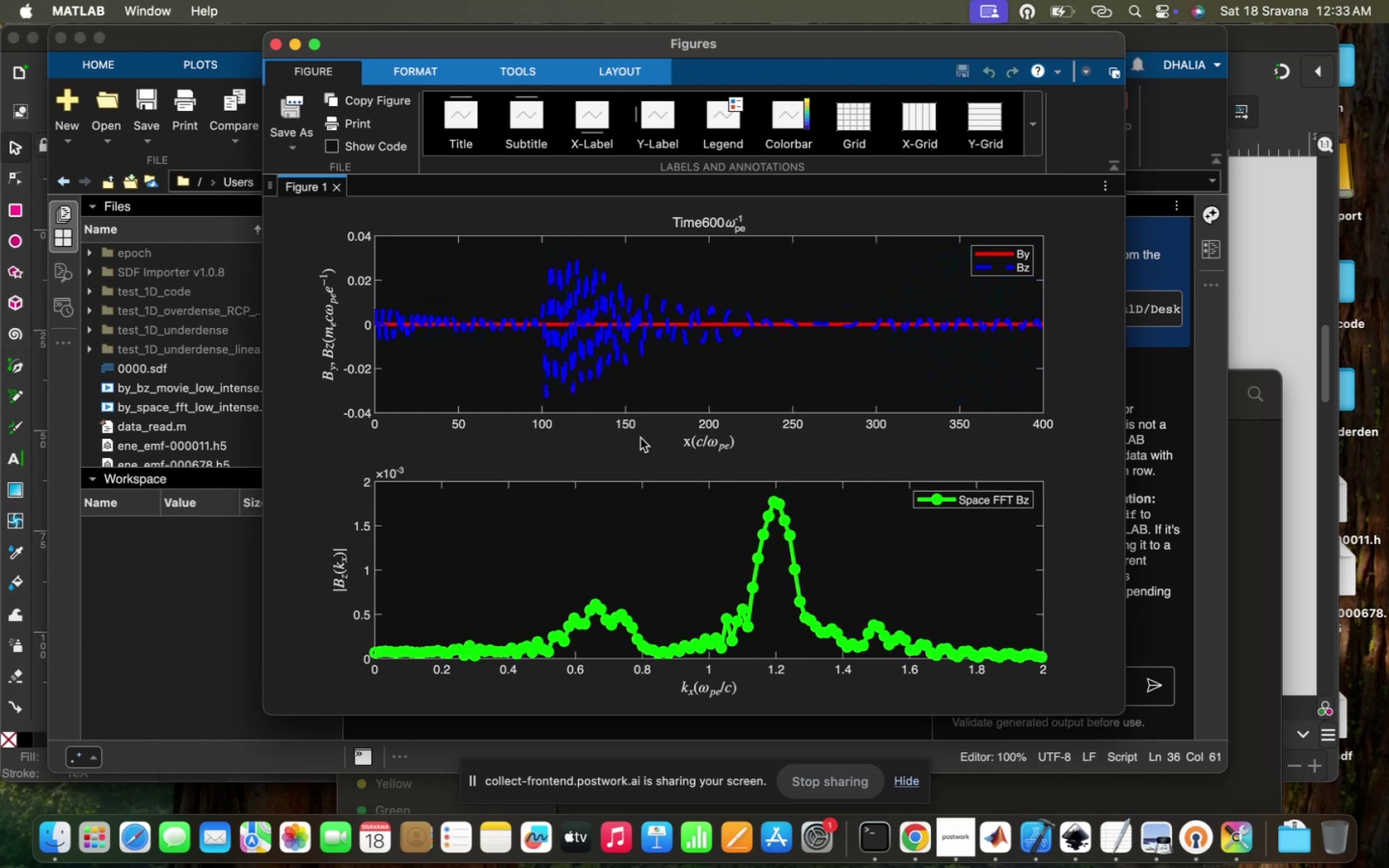 
left_click([277, 47])
 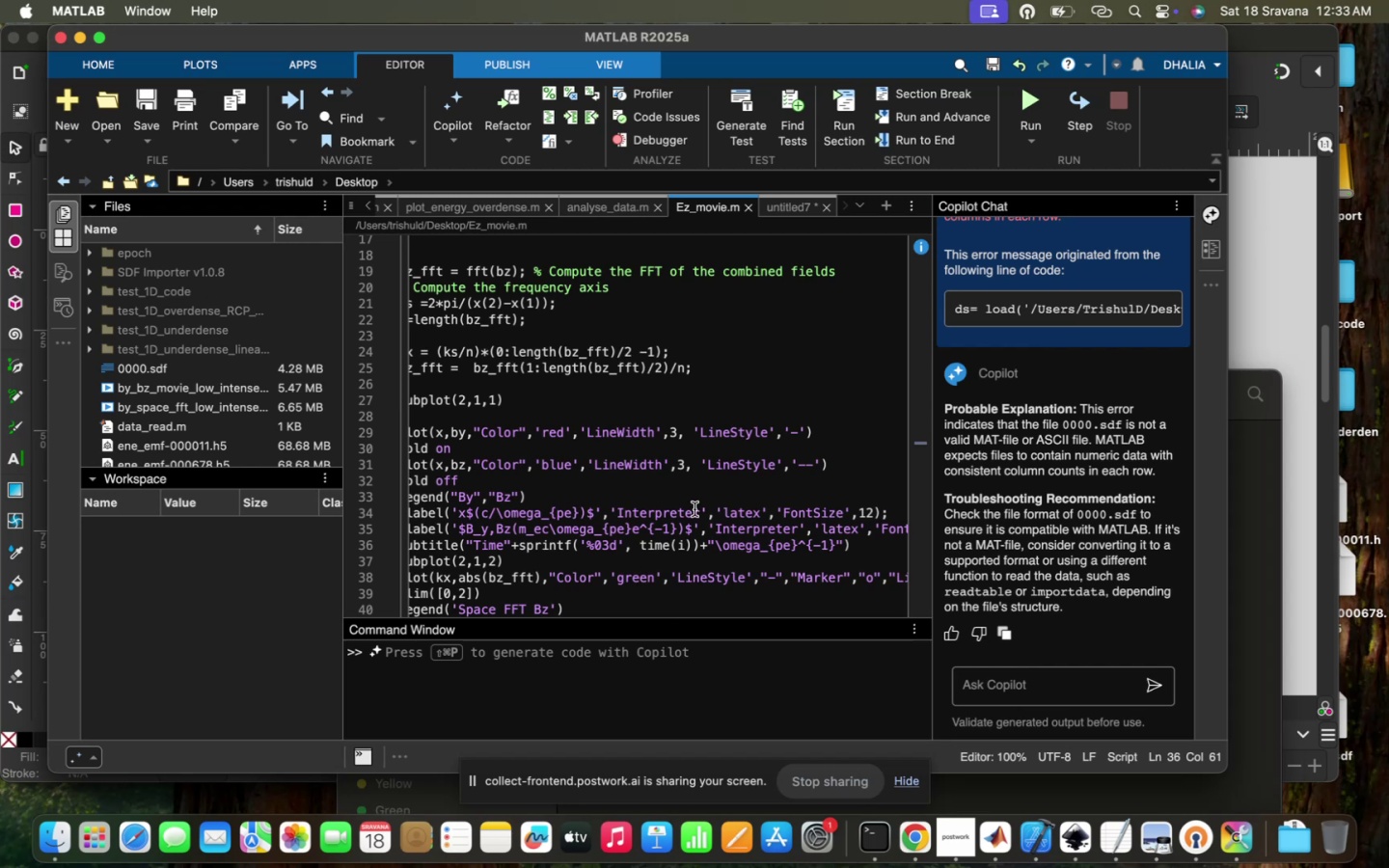 
left_click([694, 509])
 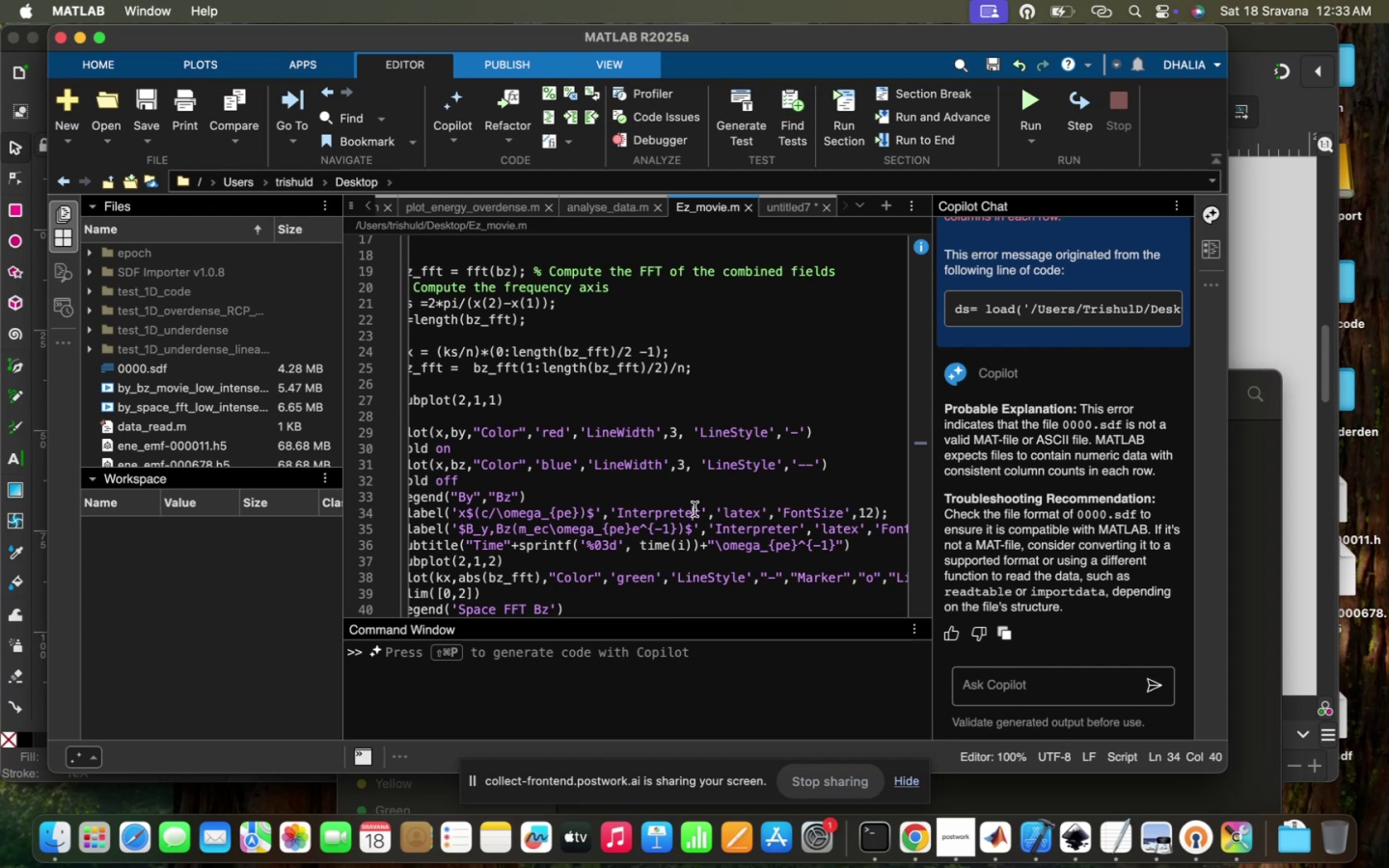 
scroll: coordinate [694, 509], scroll_direction: up, amount: 244.0
 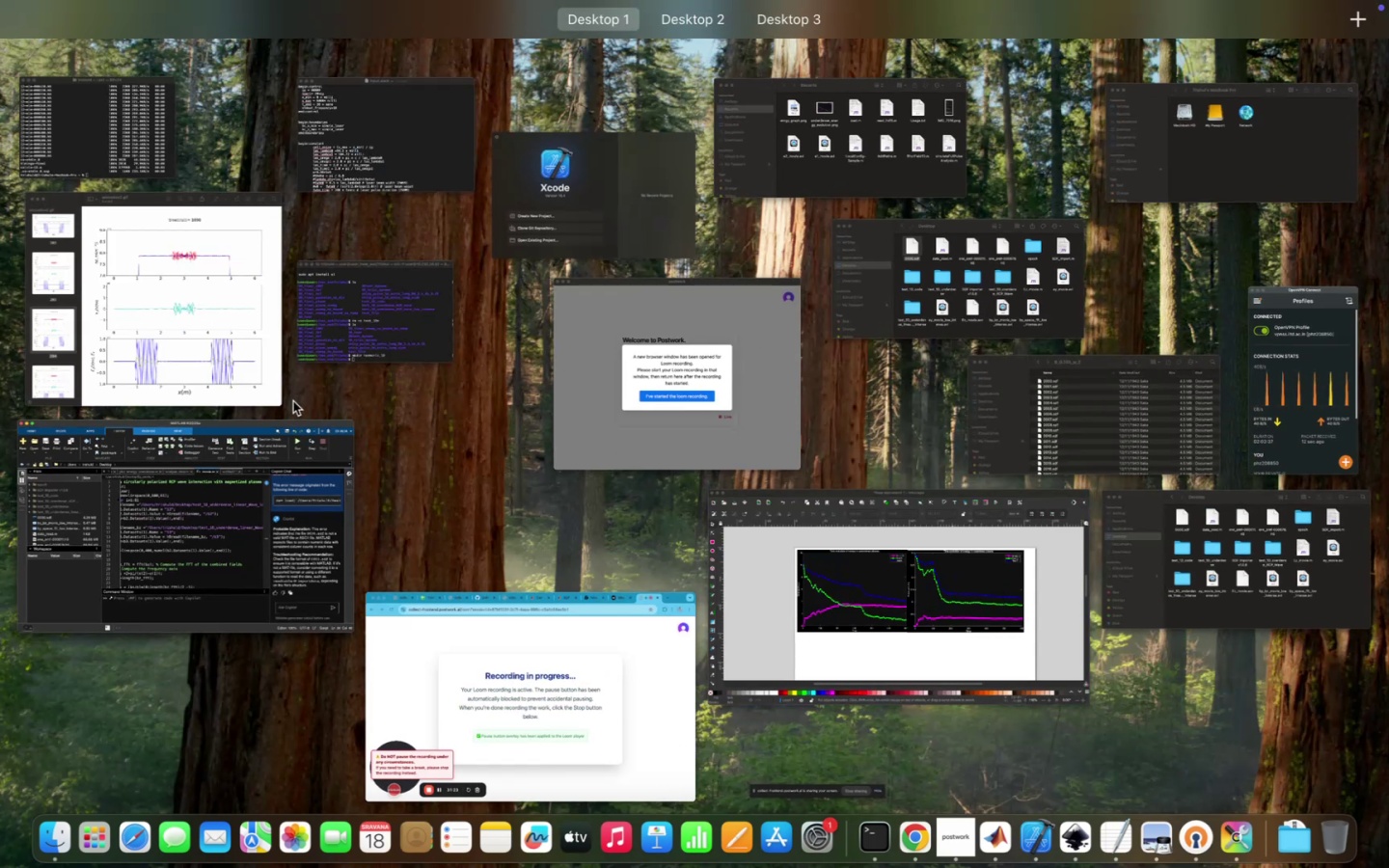 
left_click([402, 316])
 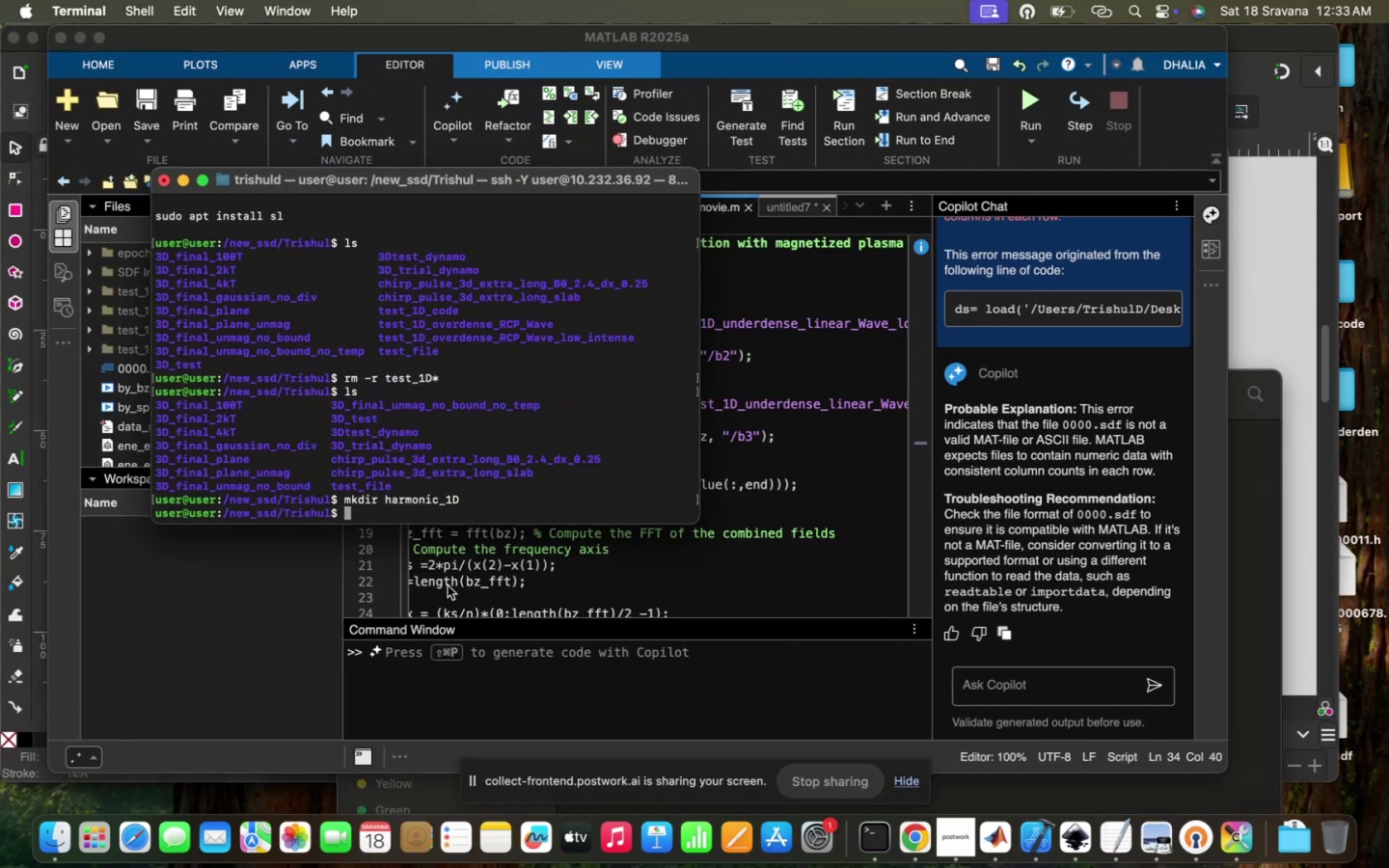 
type(cd ha)
key(Tab)
 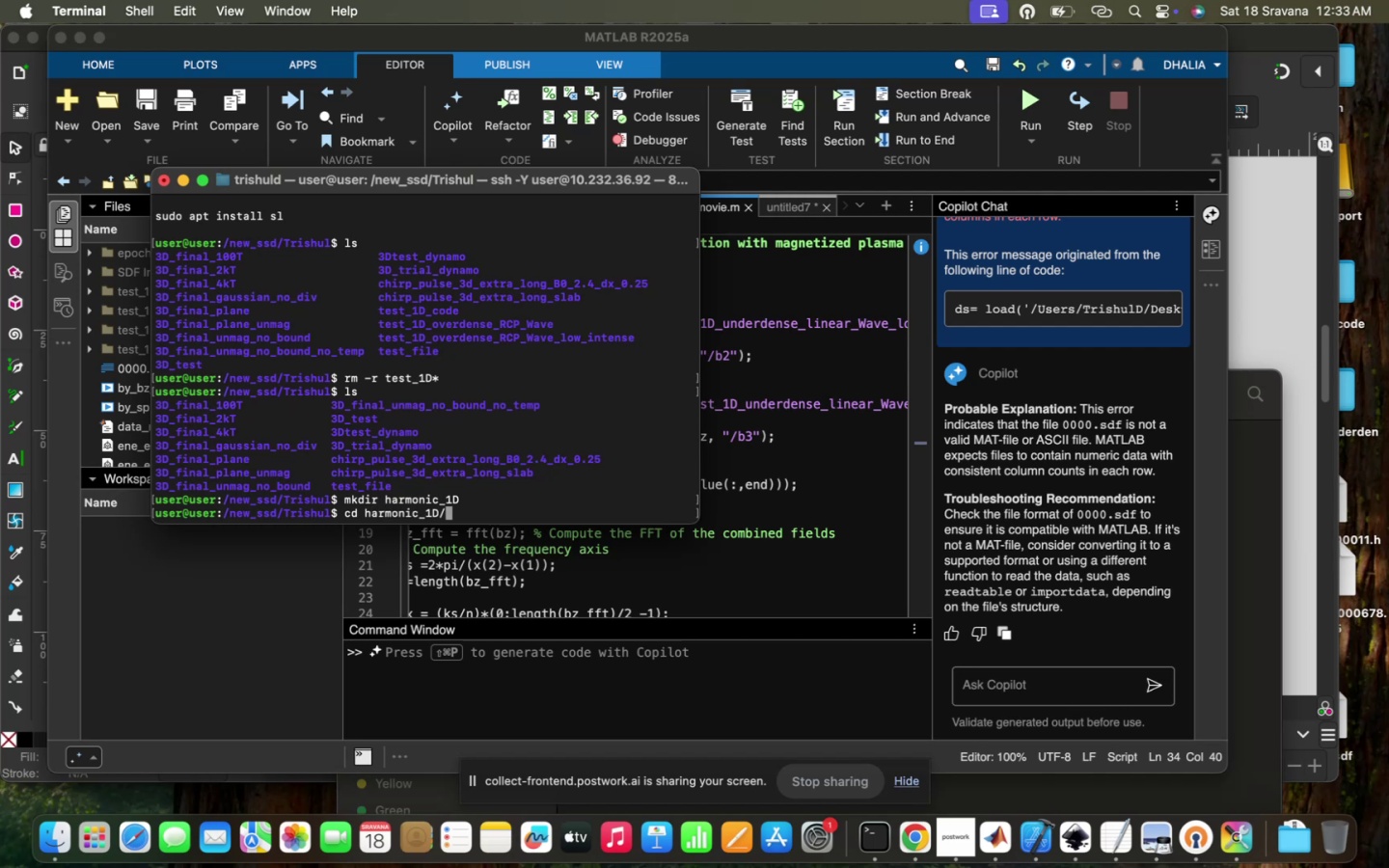 
key(Enter)
 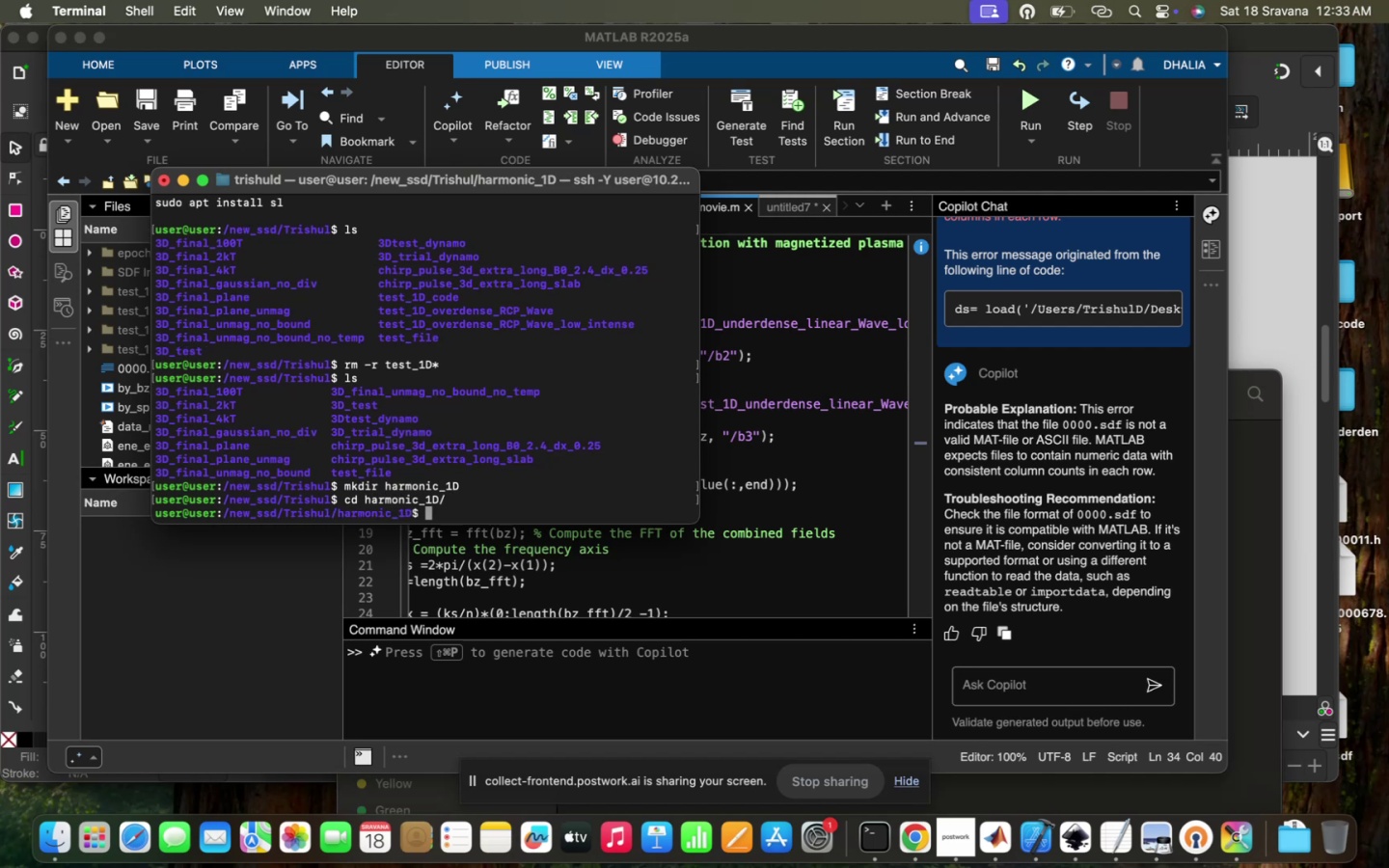 
type(ls)
 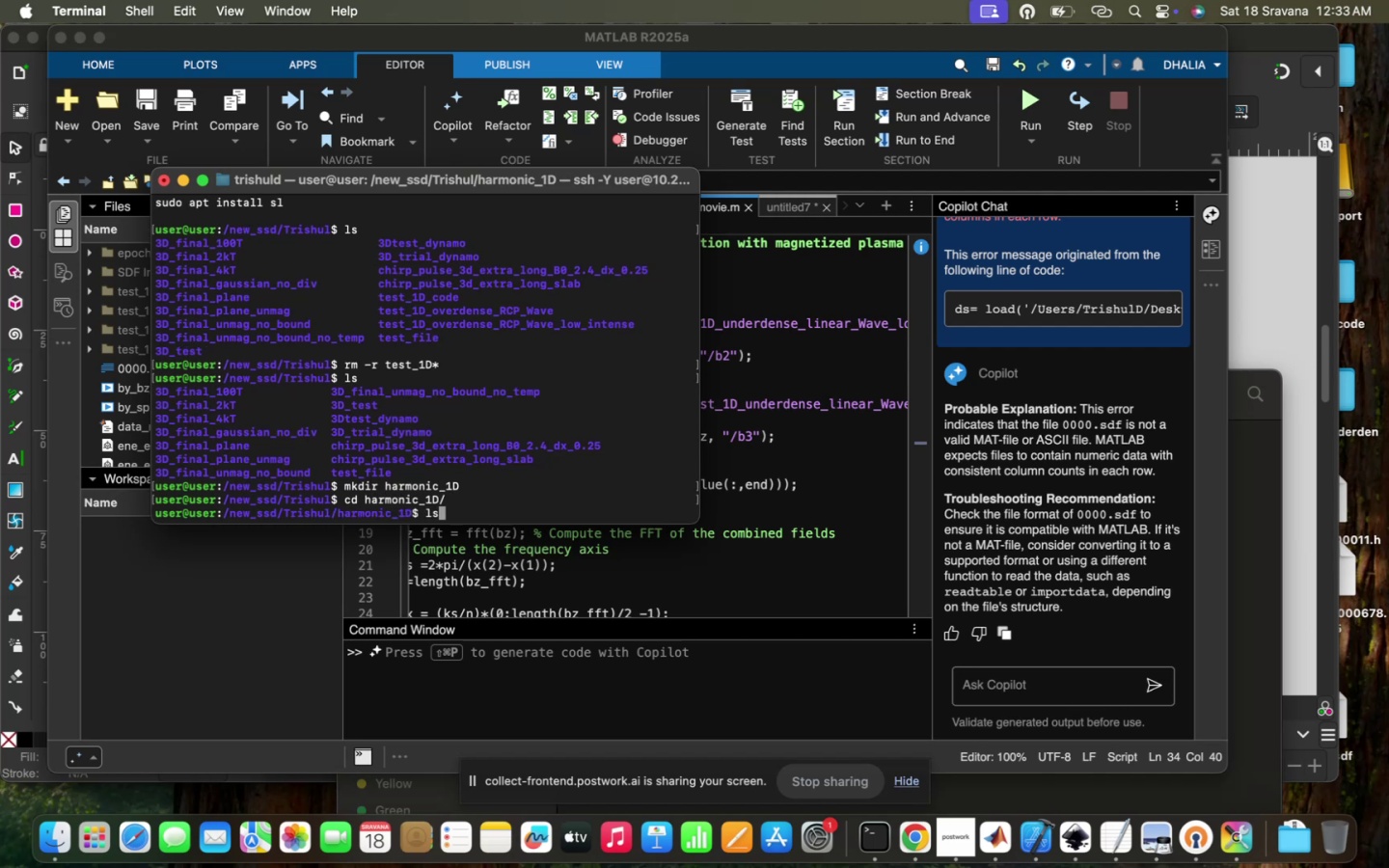 
key(Enter)
 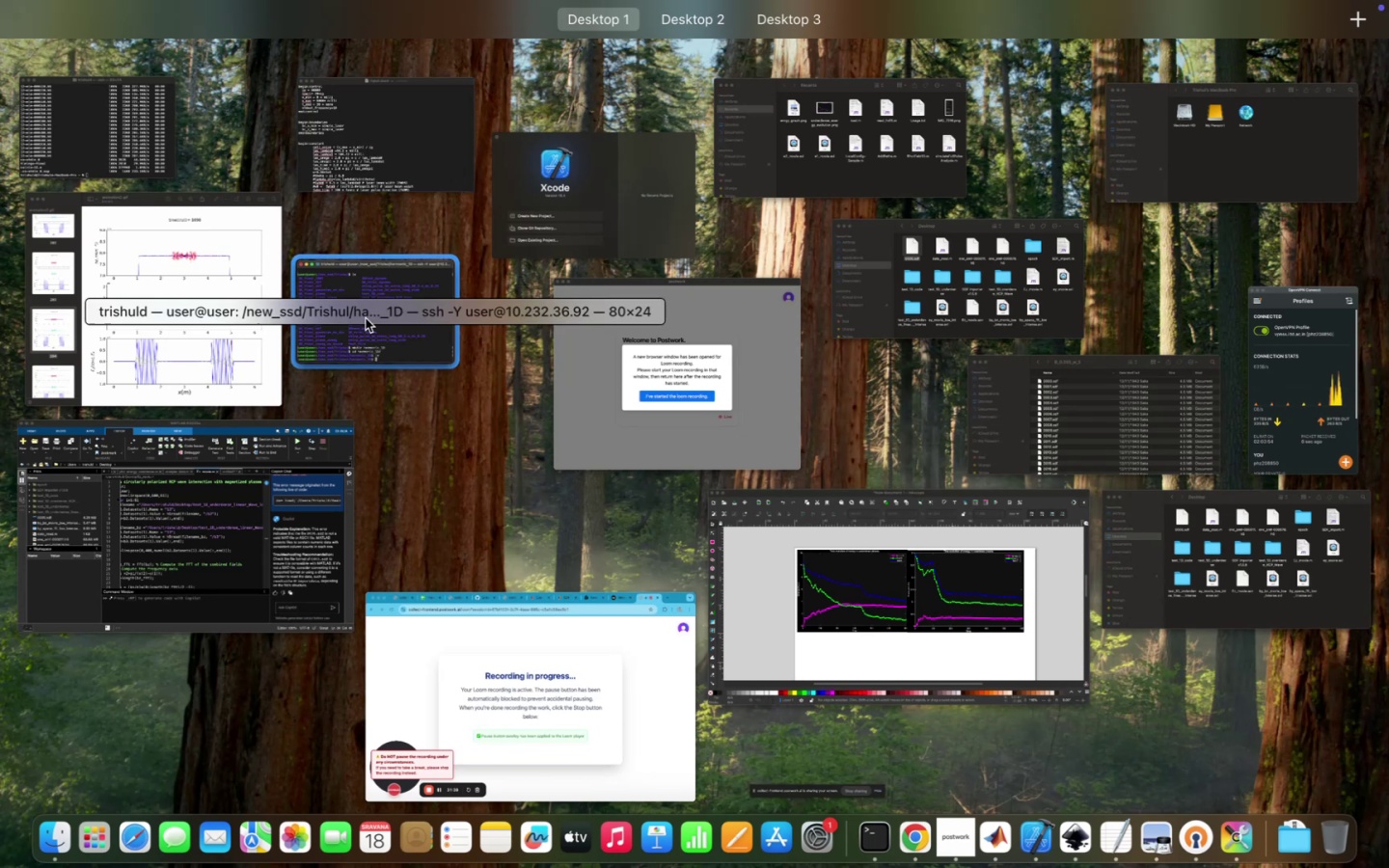 
wait(11.28)
 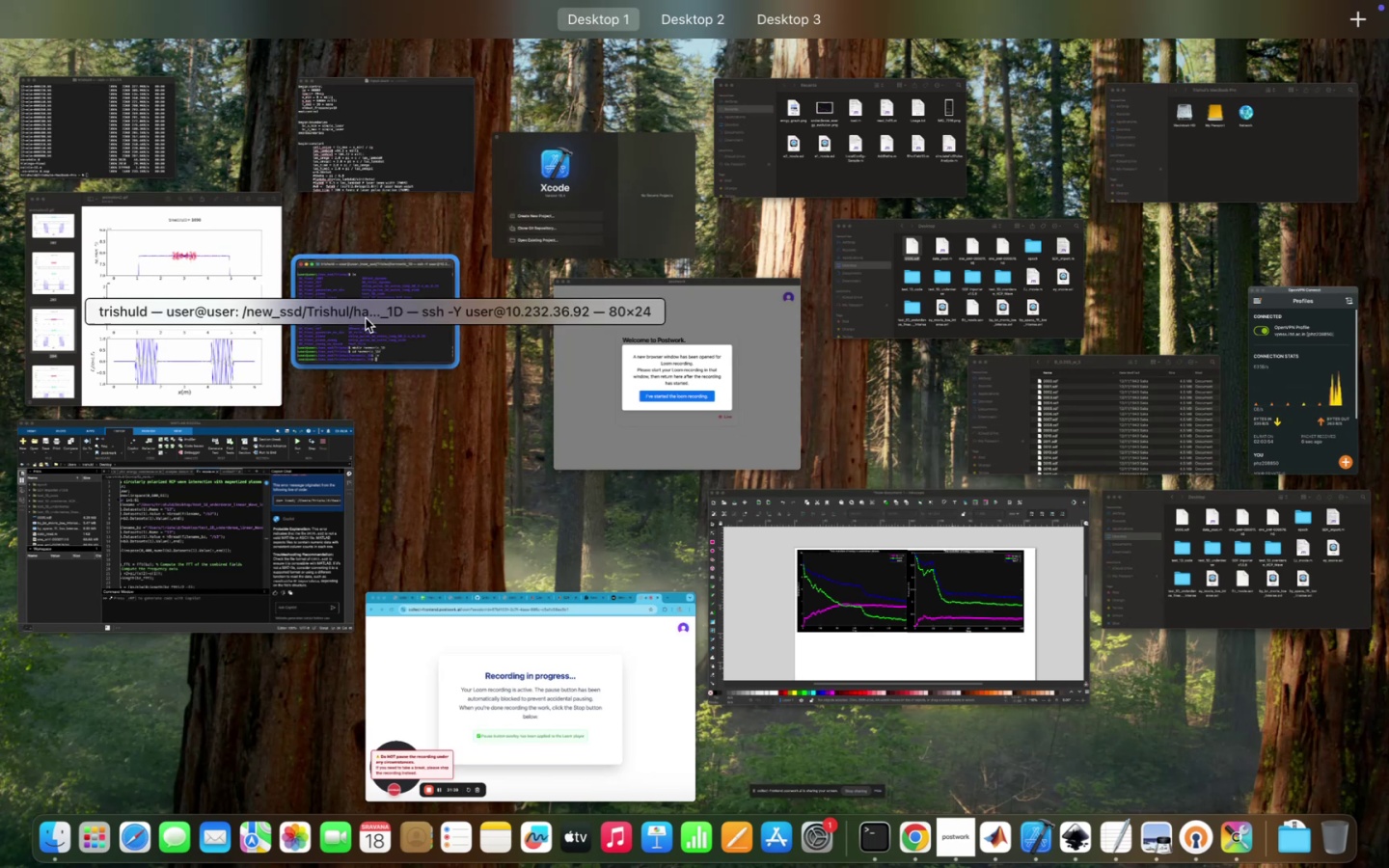 
left_click([484, 437])
 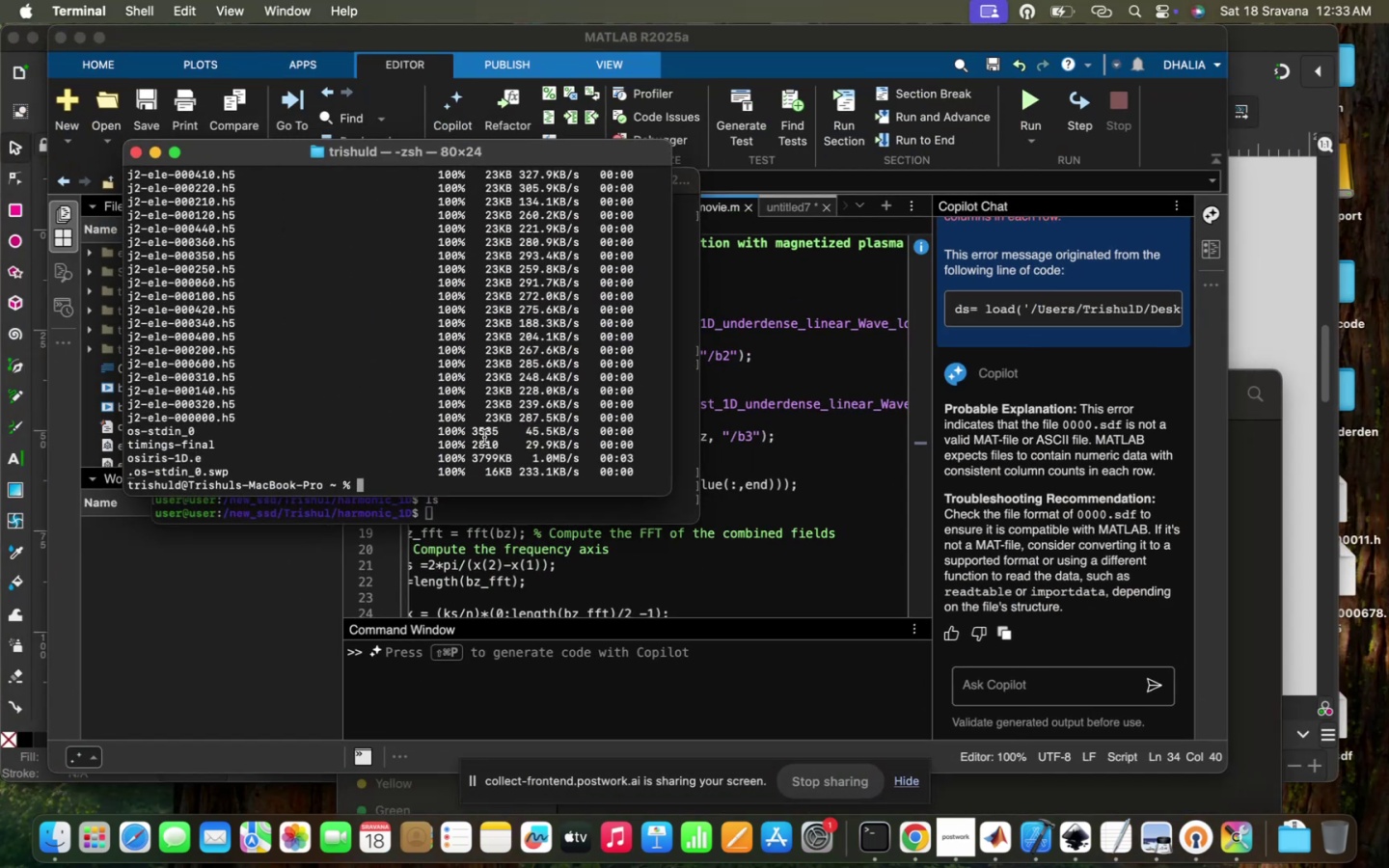 
type(sco )
key(Backspace)
key(Backspace)
type(l)
key(Backspace)
type(p -r D)
key(Tab)
type(es)
key(Tab)
type(tes)
key(Tab)
type(un)
key(Tab)
type(/os)
key(Tab)
key(Tab)
type(-)
key(Tab)
key(Backspace)
type( )
 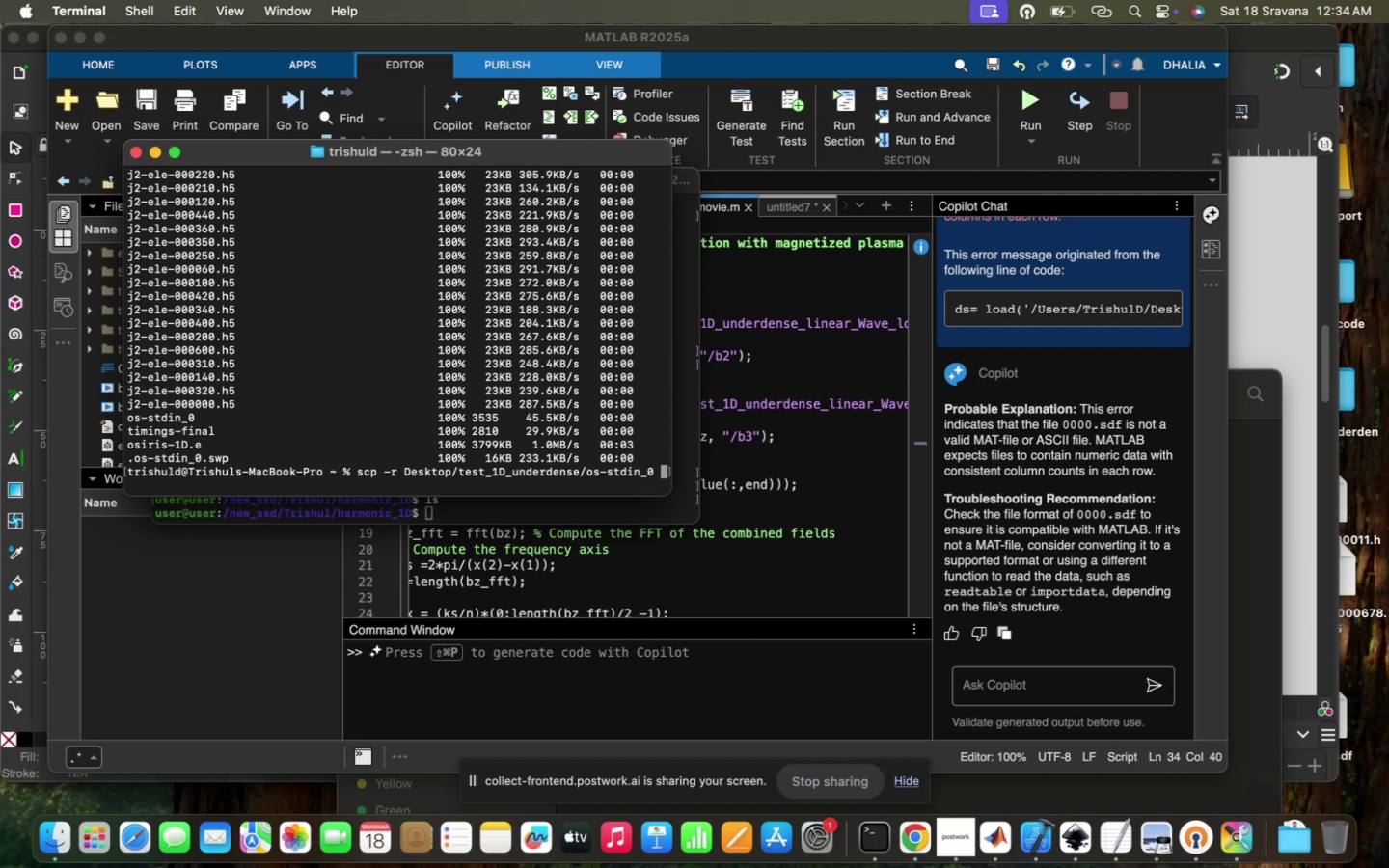 
wait(29.38)
 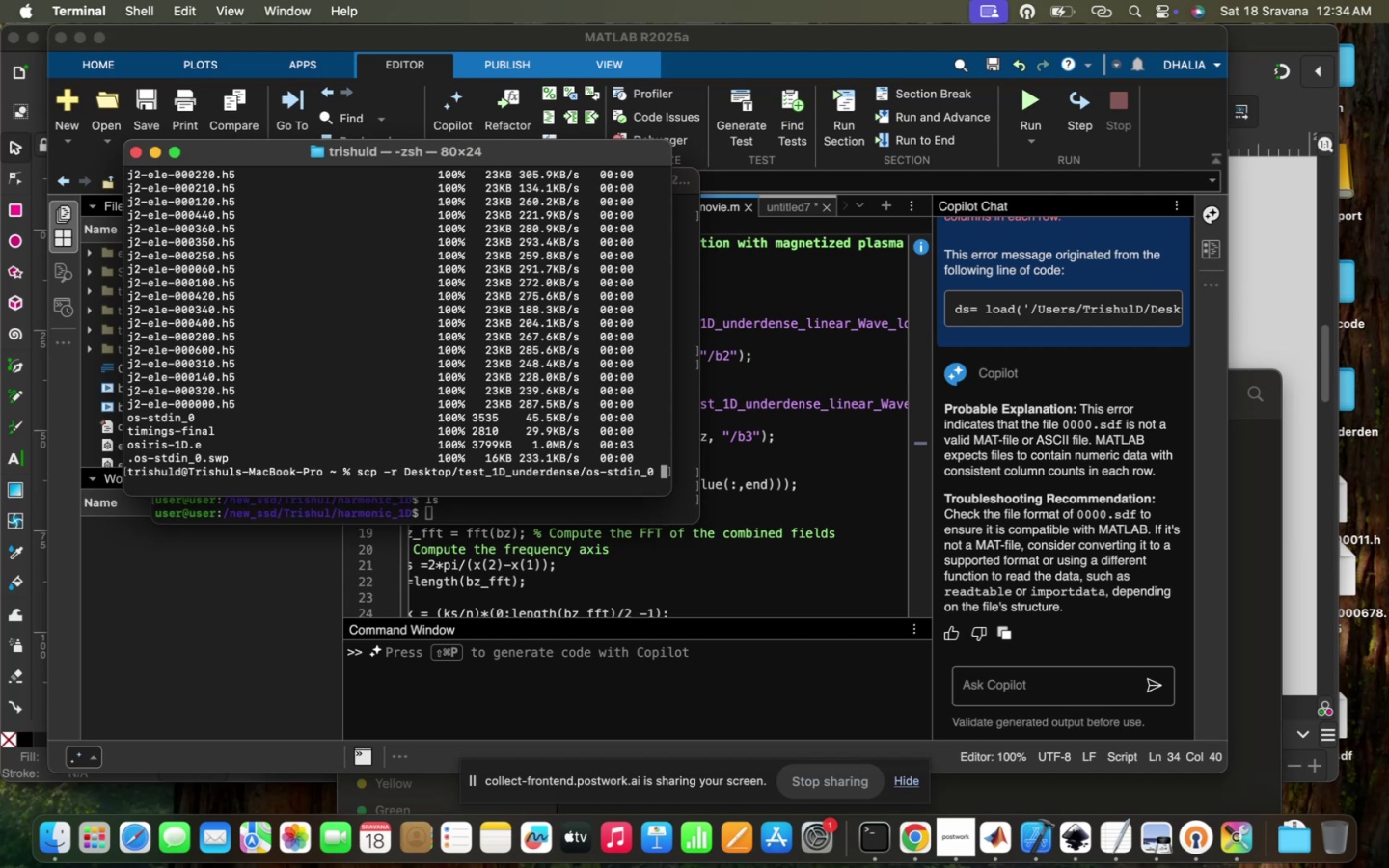 
key(ArrowRight)
 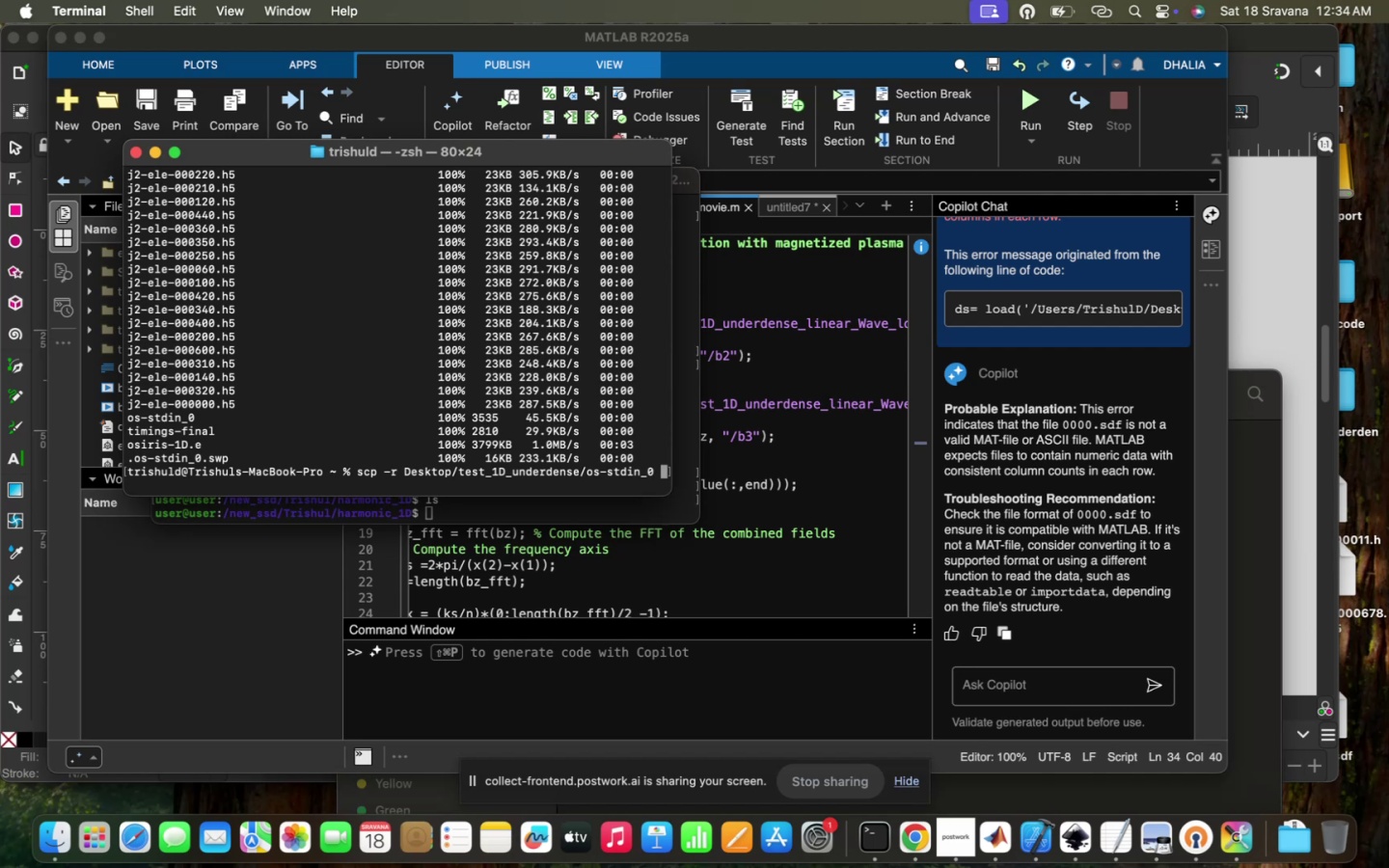 
type(user@10l2)
key(Backspace)
key(Backspace)
type(.232.36.92:)
 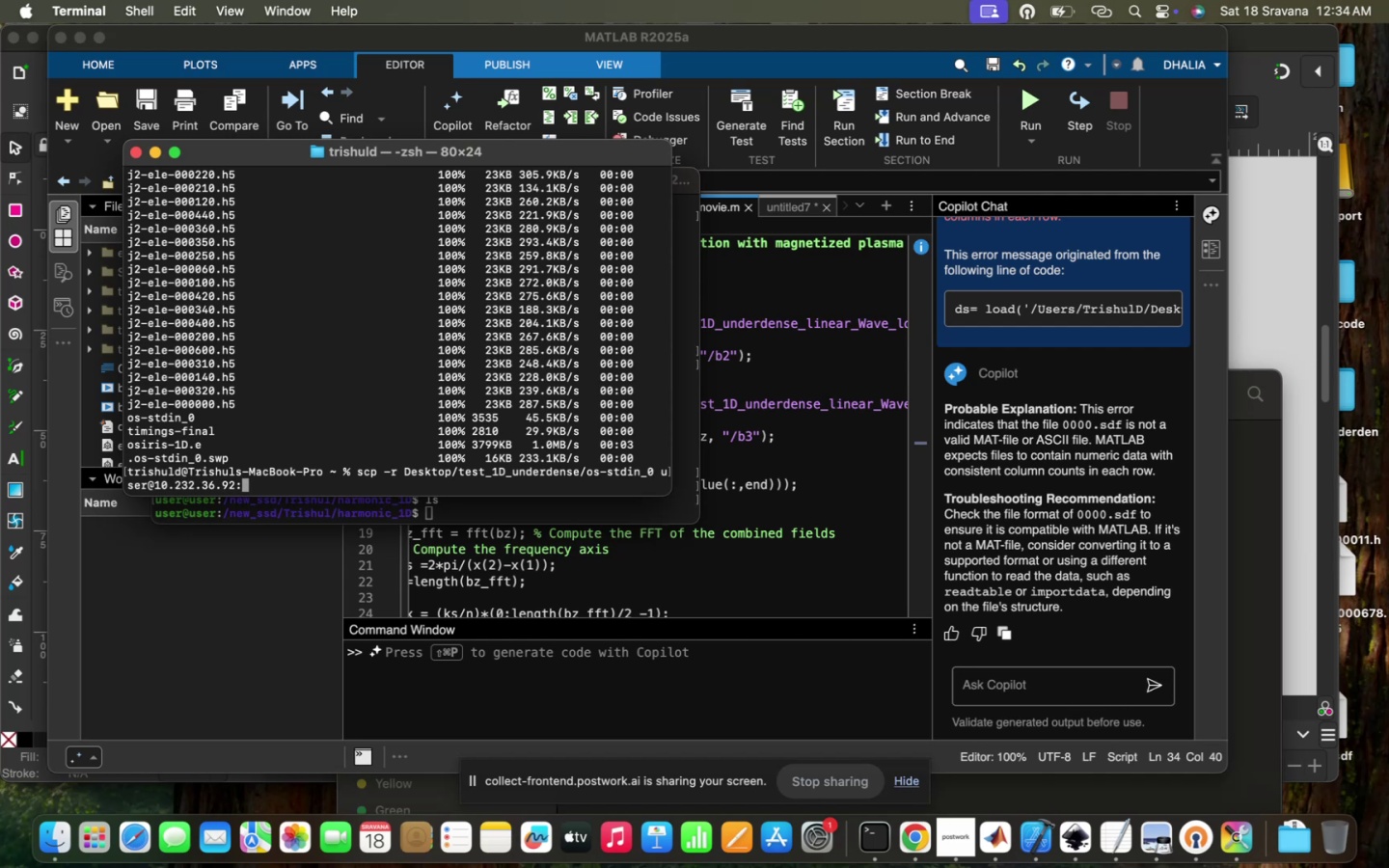 
left_click([367, 507])
 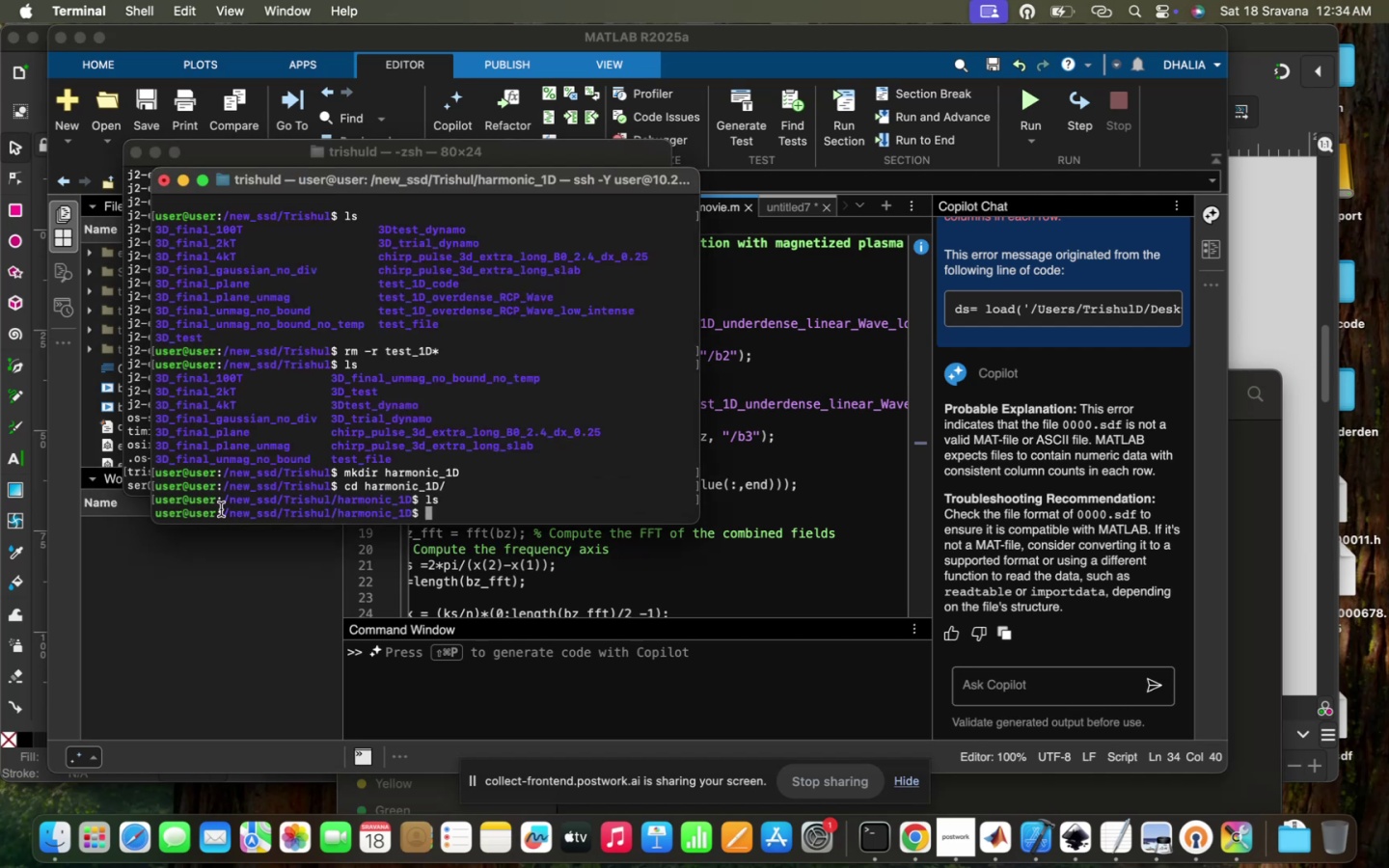 
left_click_drag(start_coordinate=[220, 509], to_coordinate=[412, 515])
 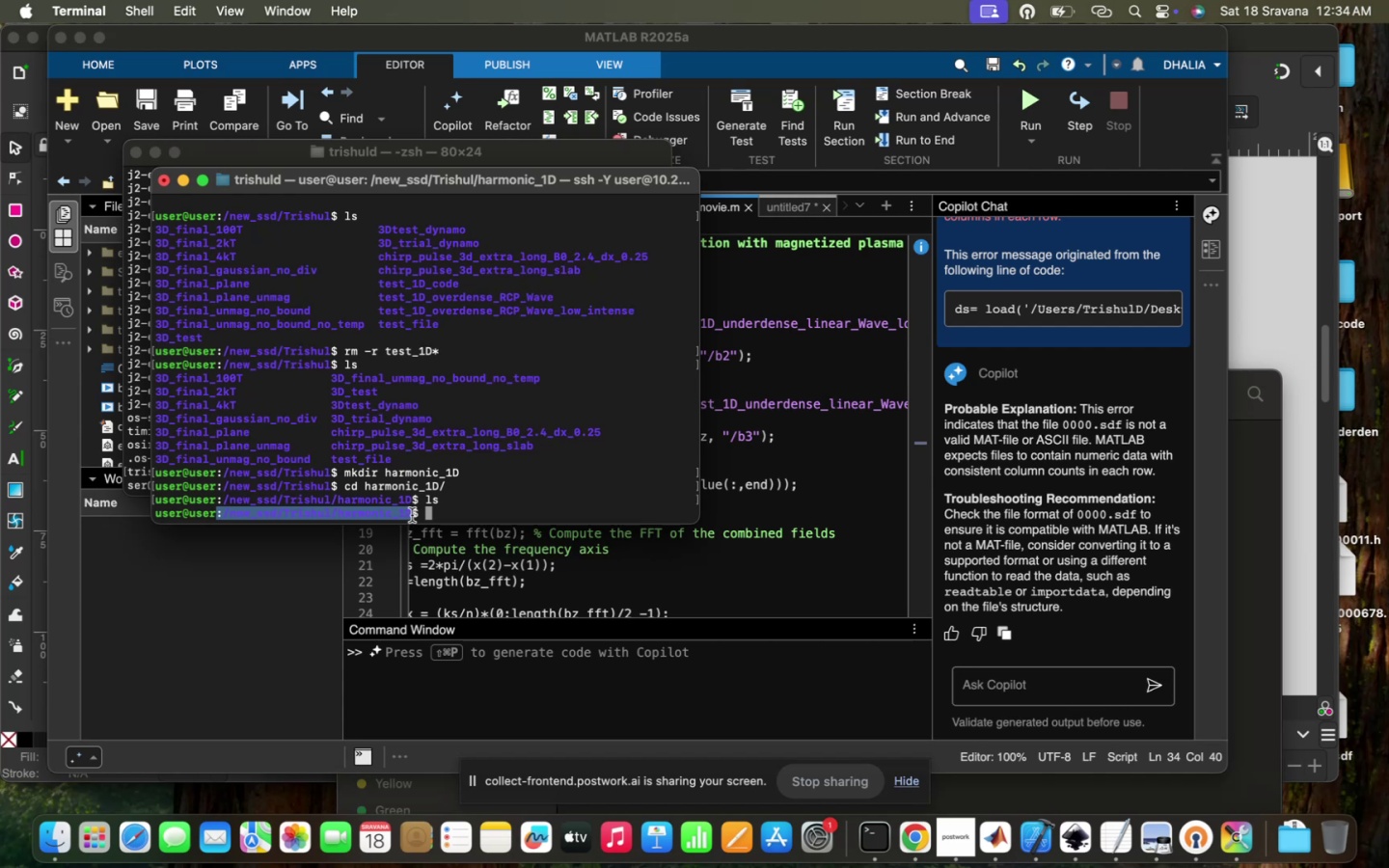 
key(Meta+CommandLeft)
 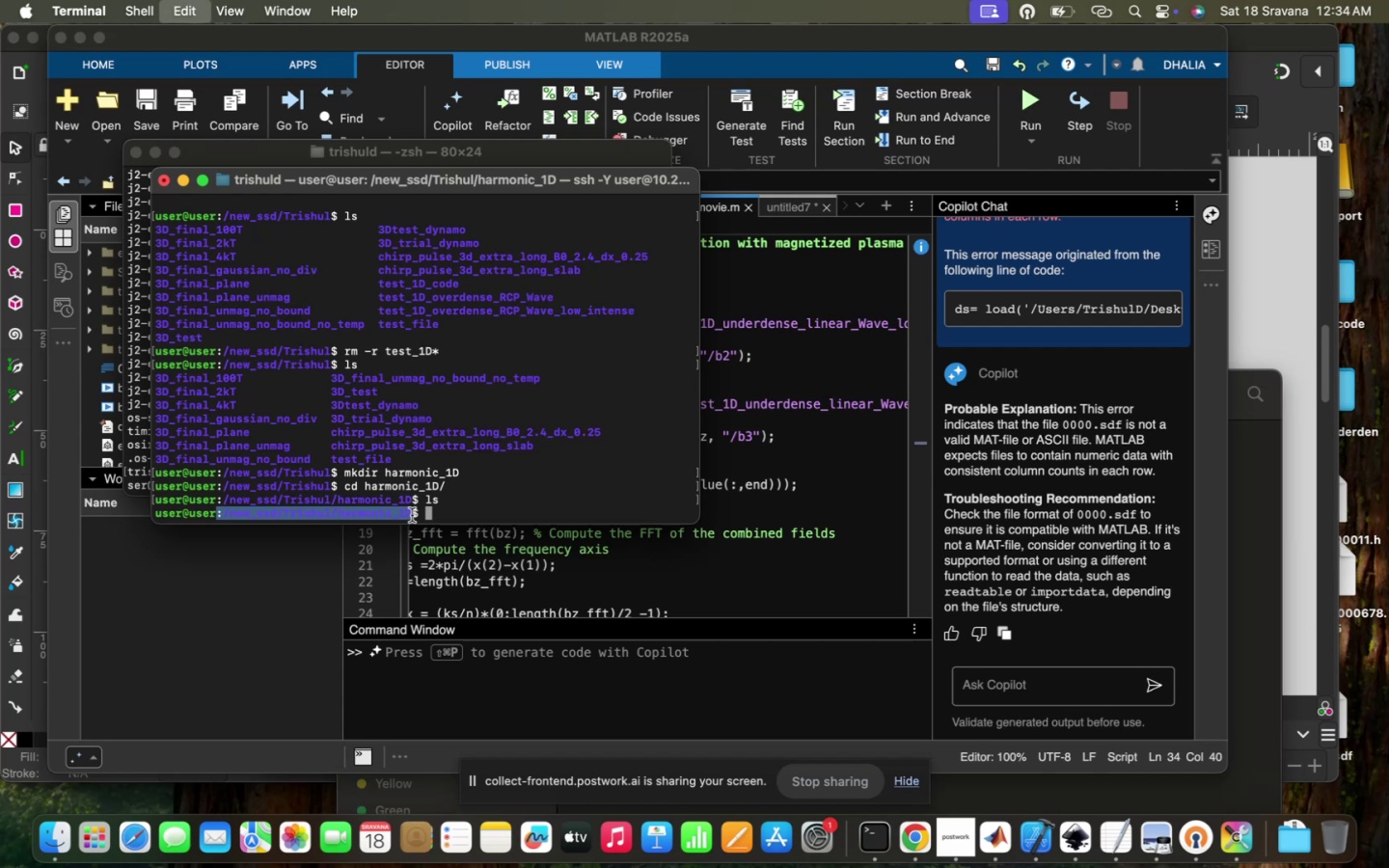 
key(Meta+C)
 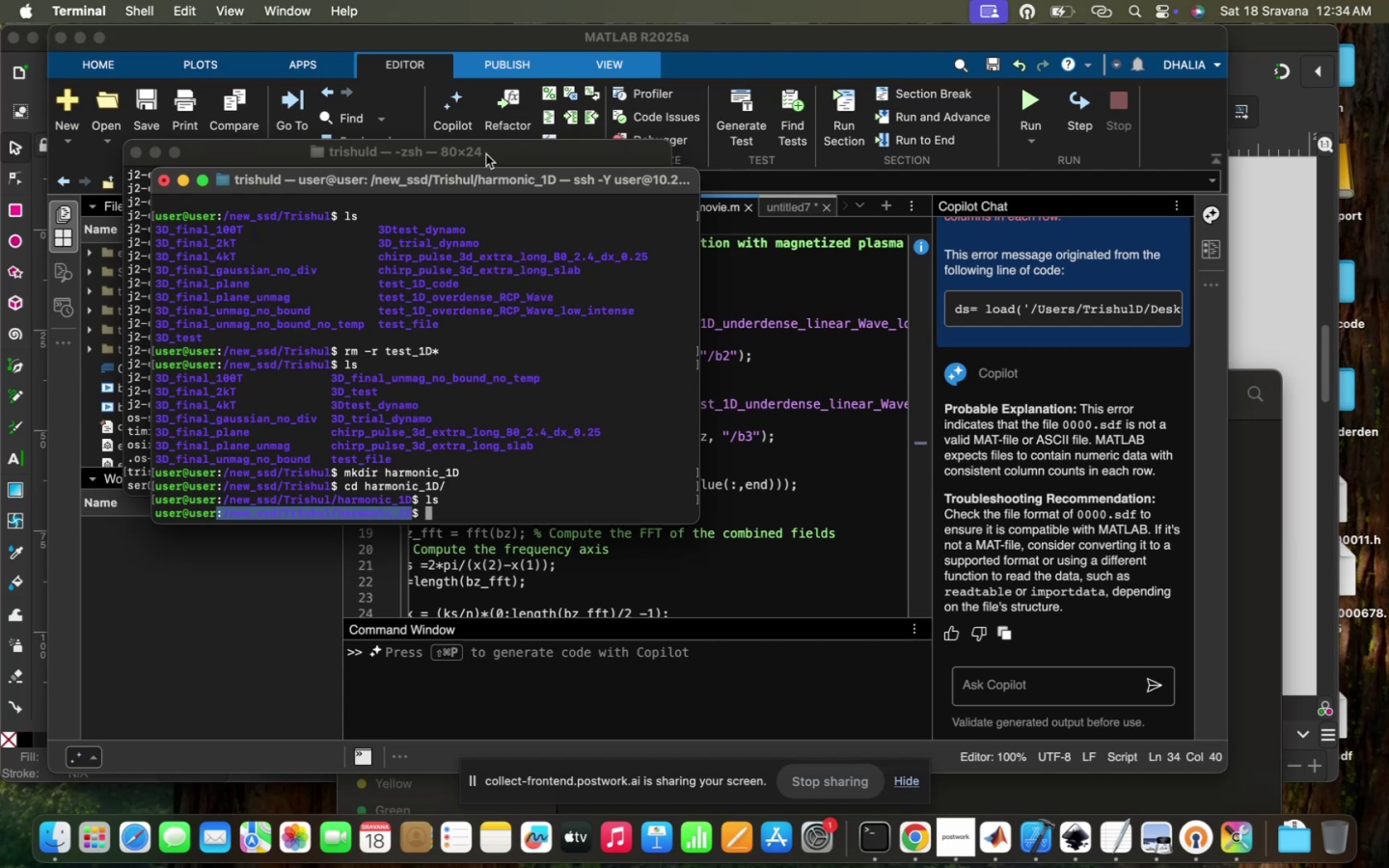 
left_click([484, 158])
 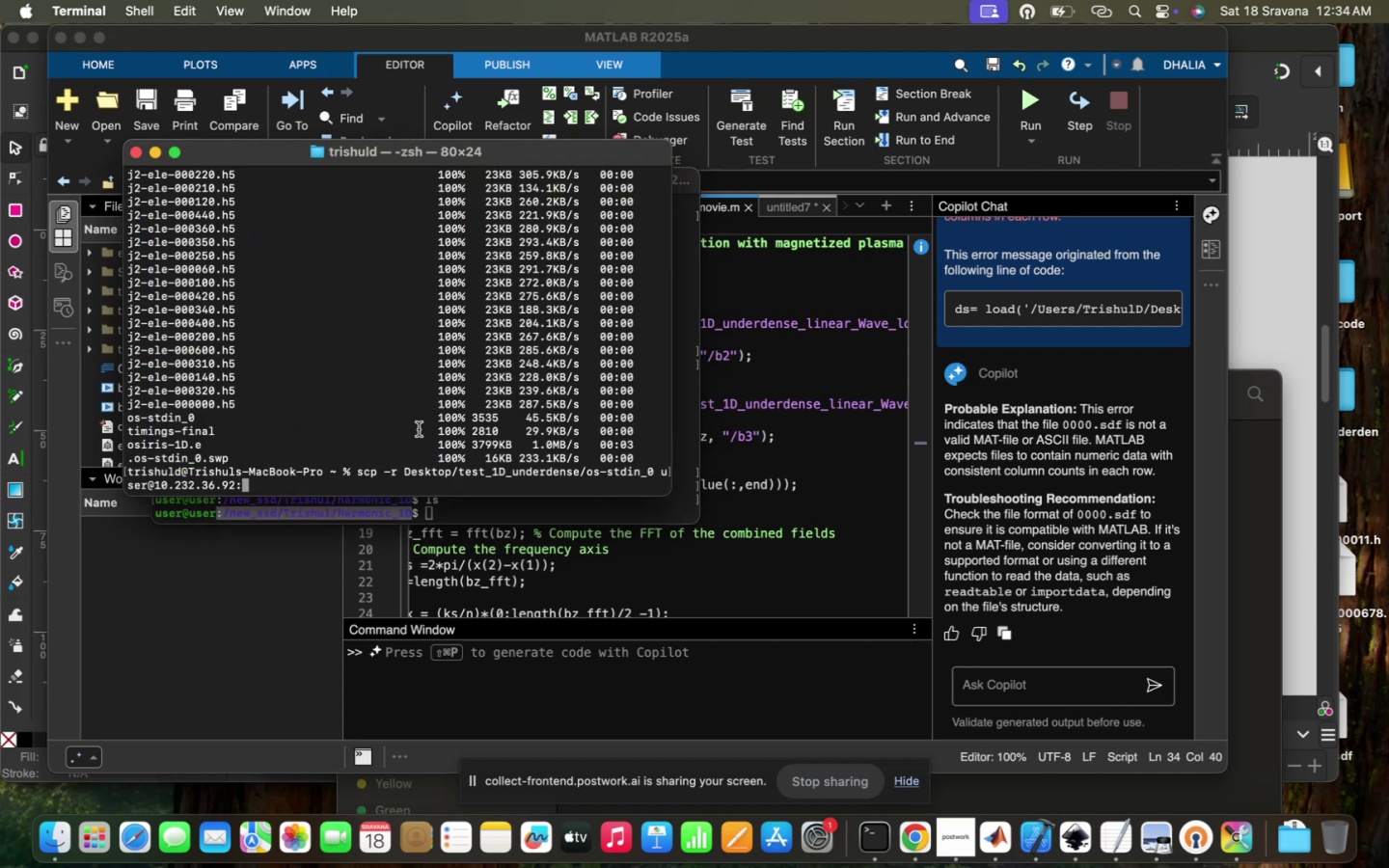 
key(Meta+CommandLeft)
 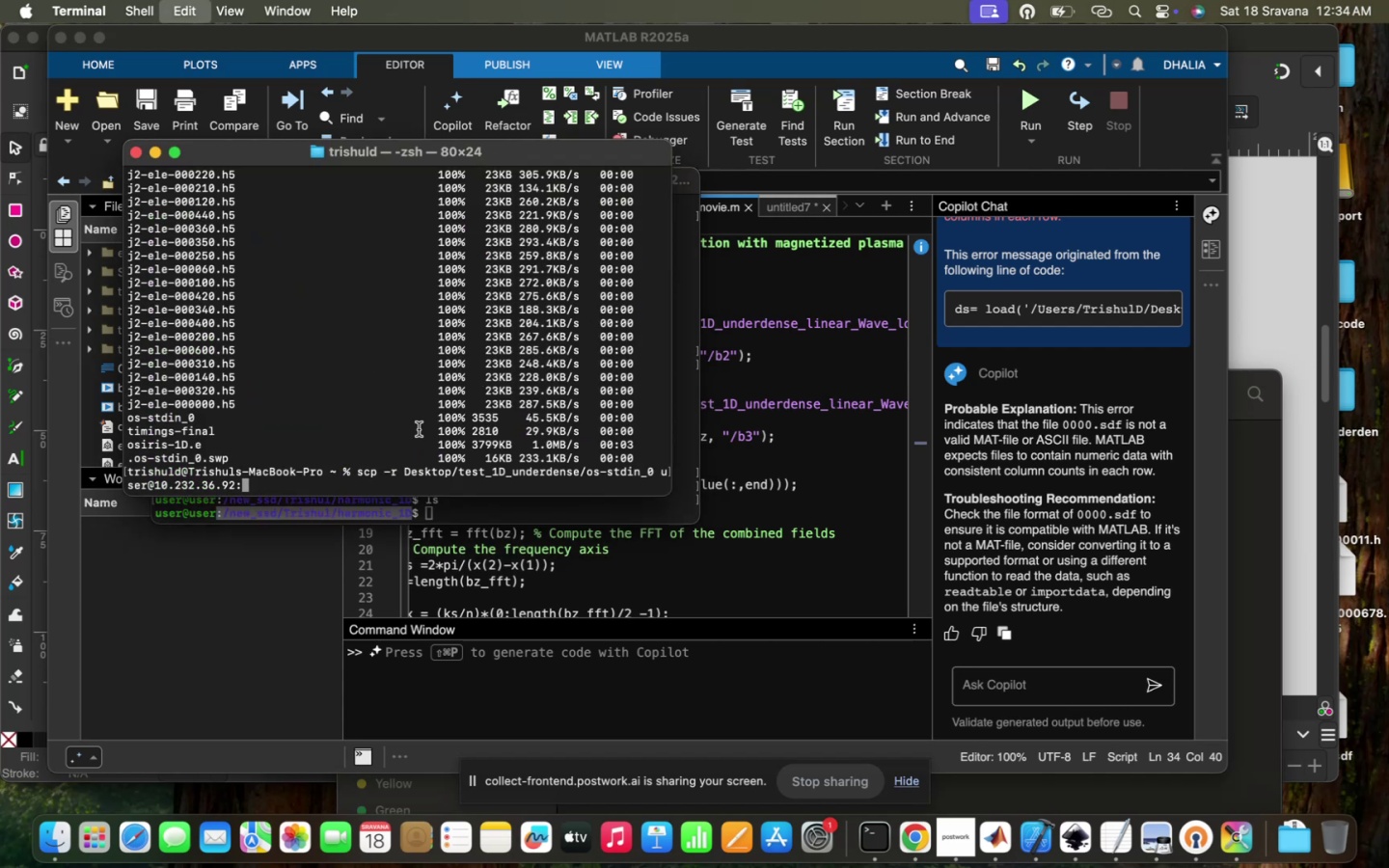 
key(Meta+V)
 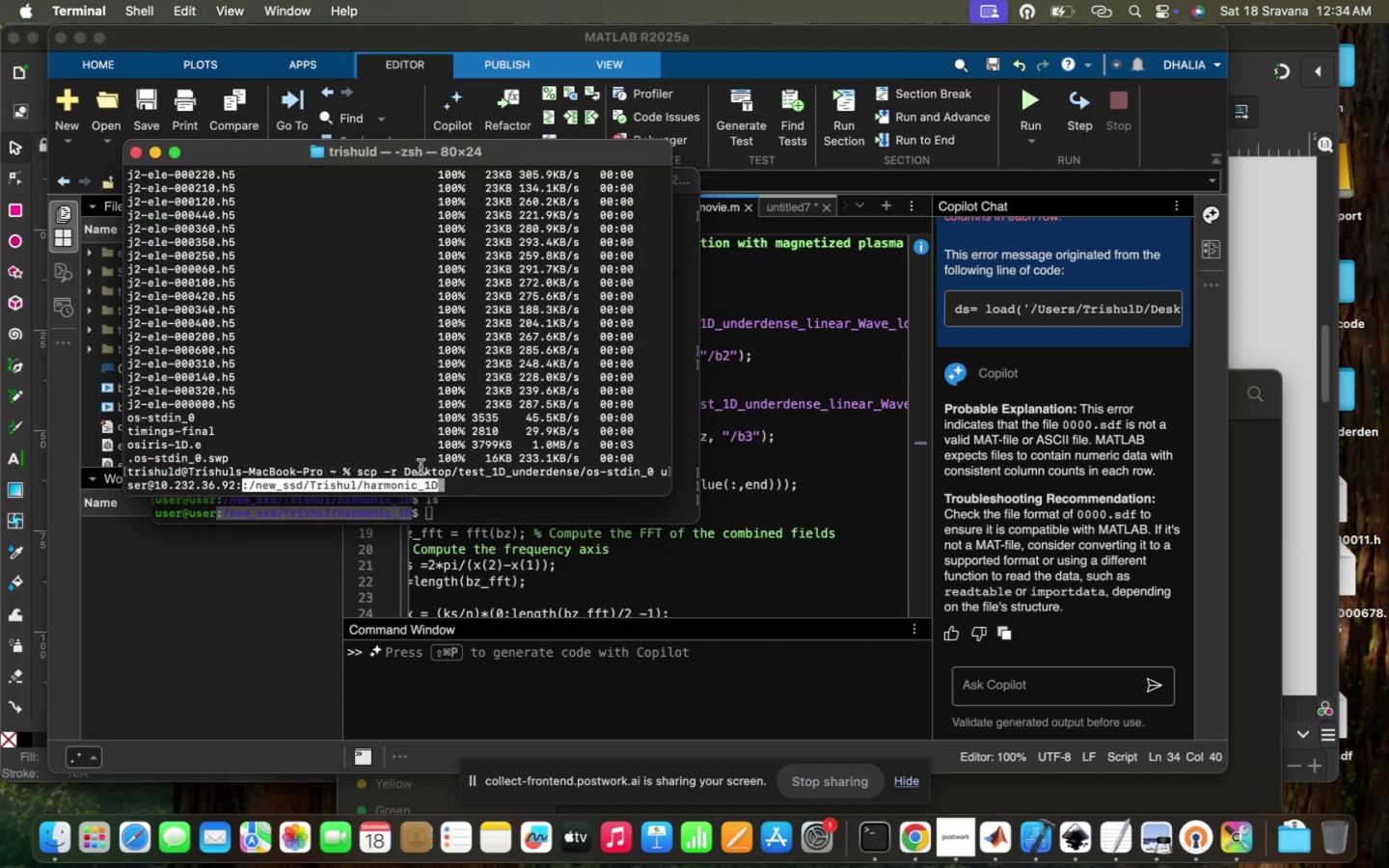 
hold_key(key=ArrowLeft, duration=1.51)
 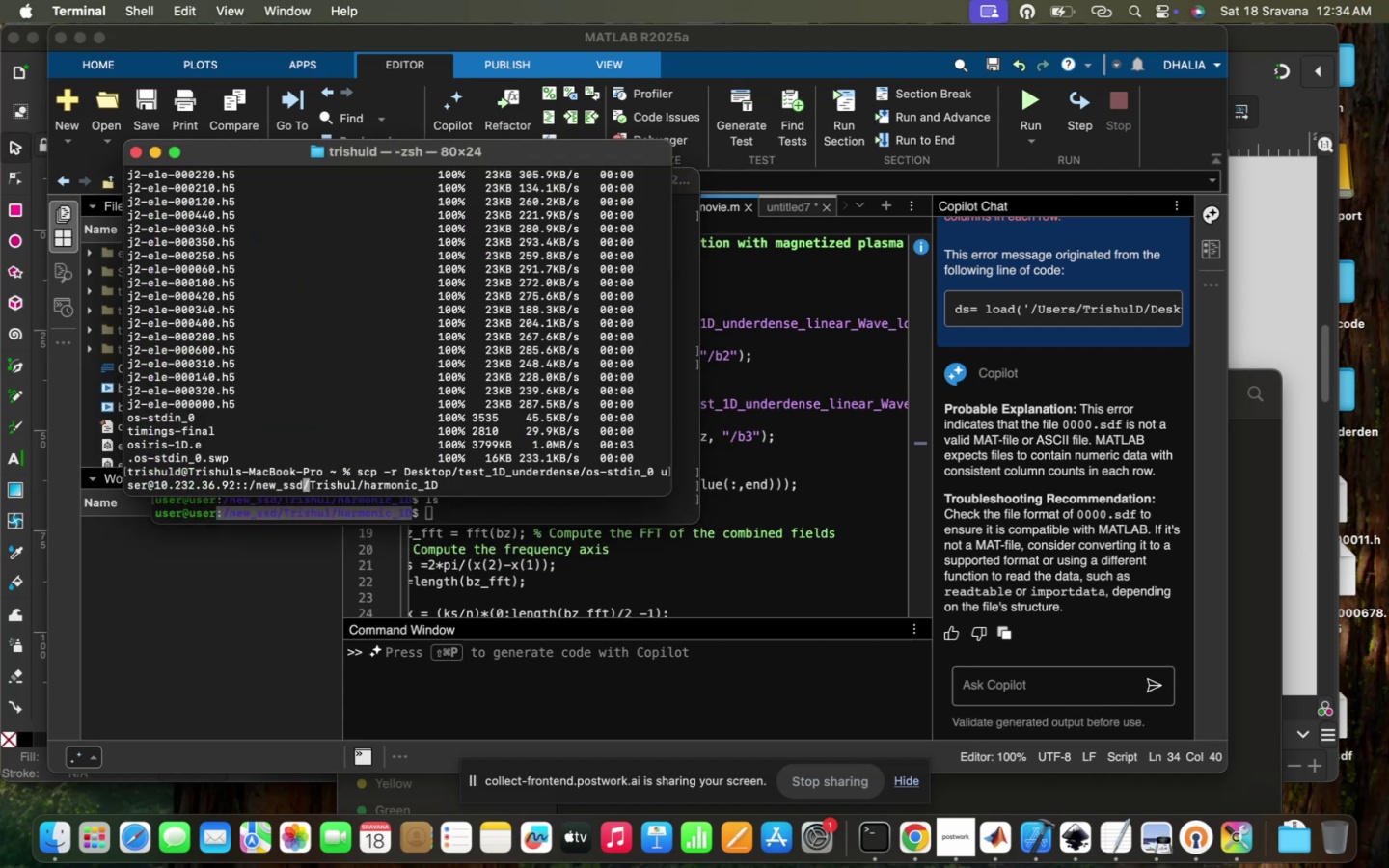 
hold_key(key=ArrowLeft, duration=1.06)
 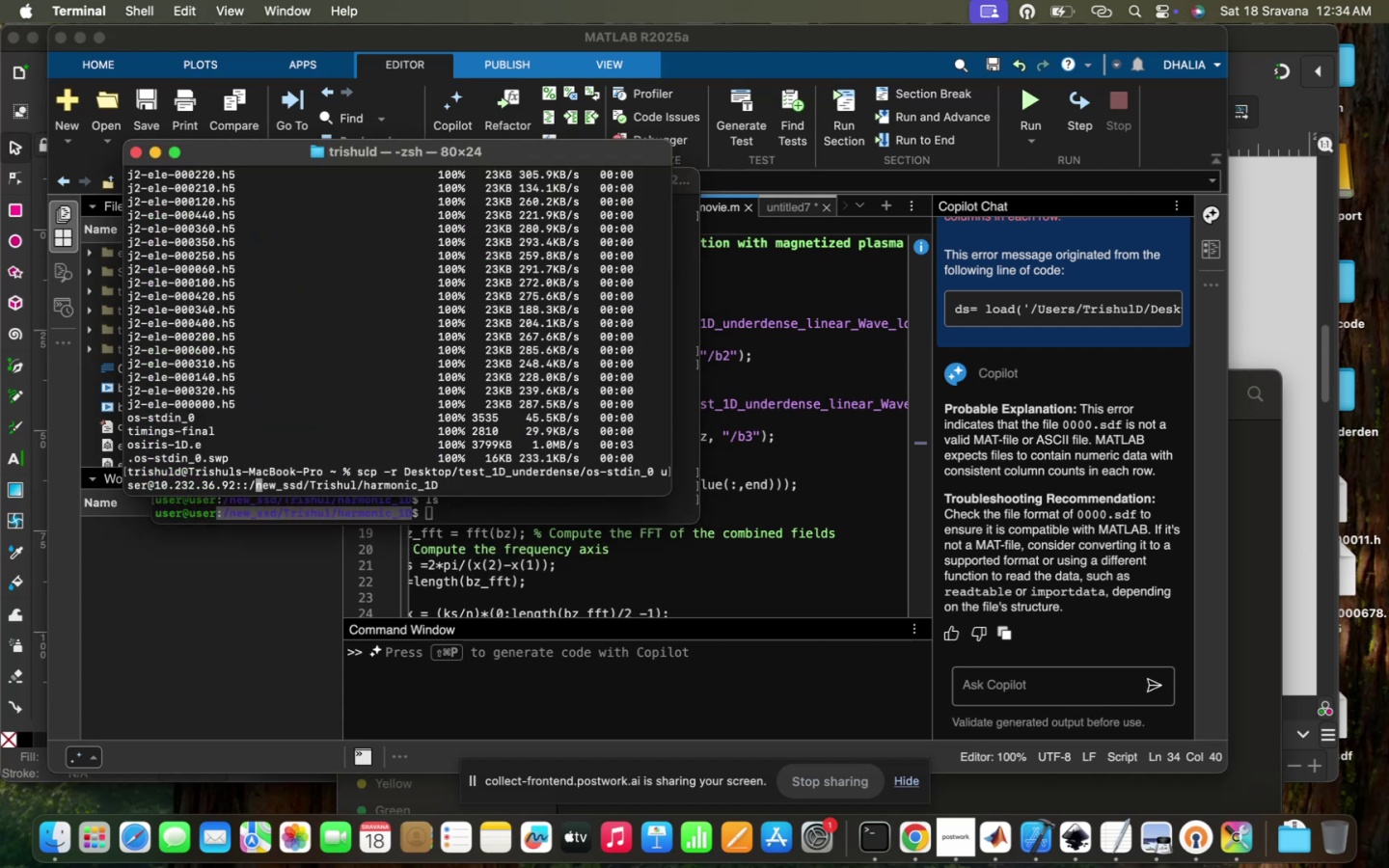 
key(ArrowLeft)
 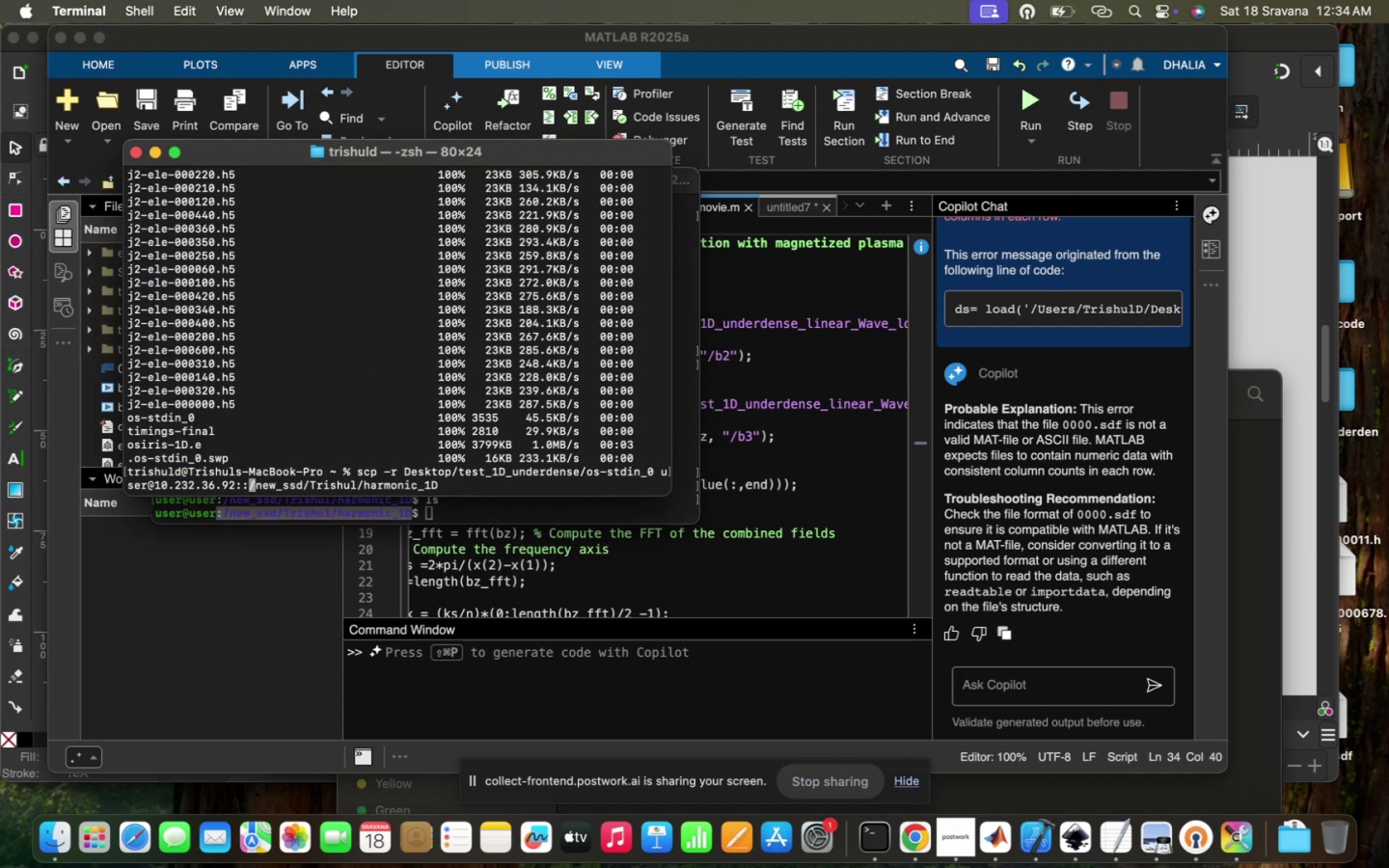 
key(ArrowLeft)
 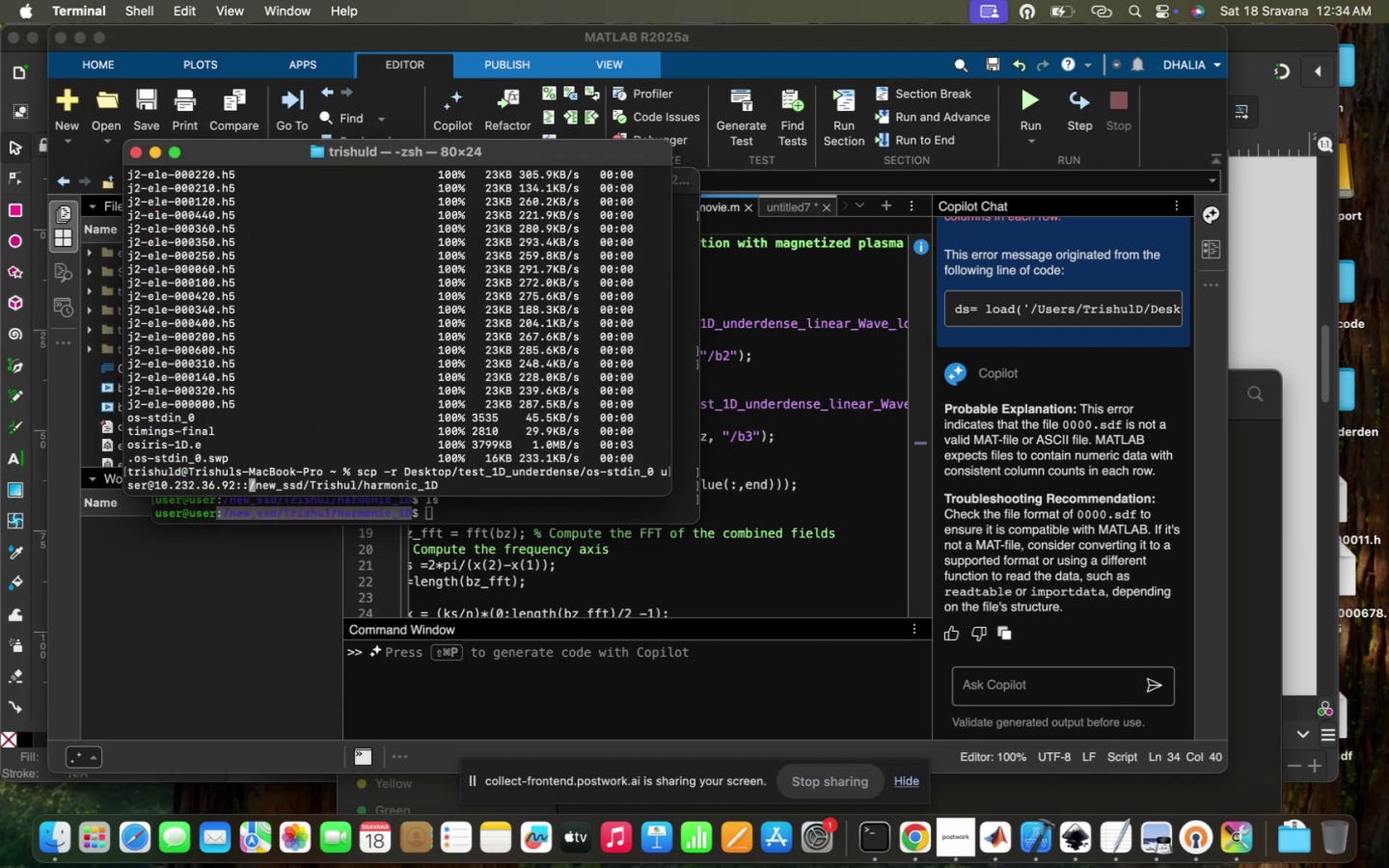 
key(Backspace)
 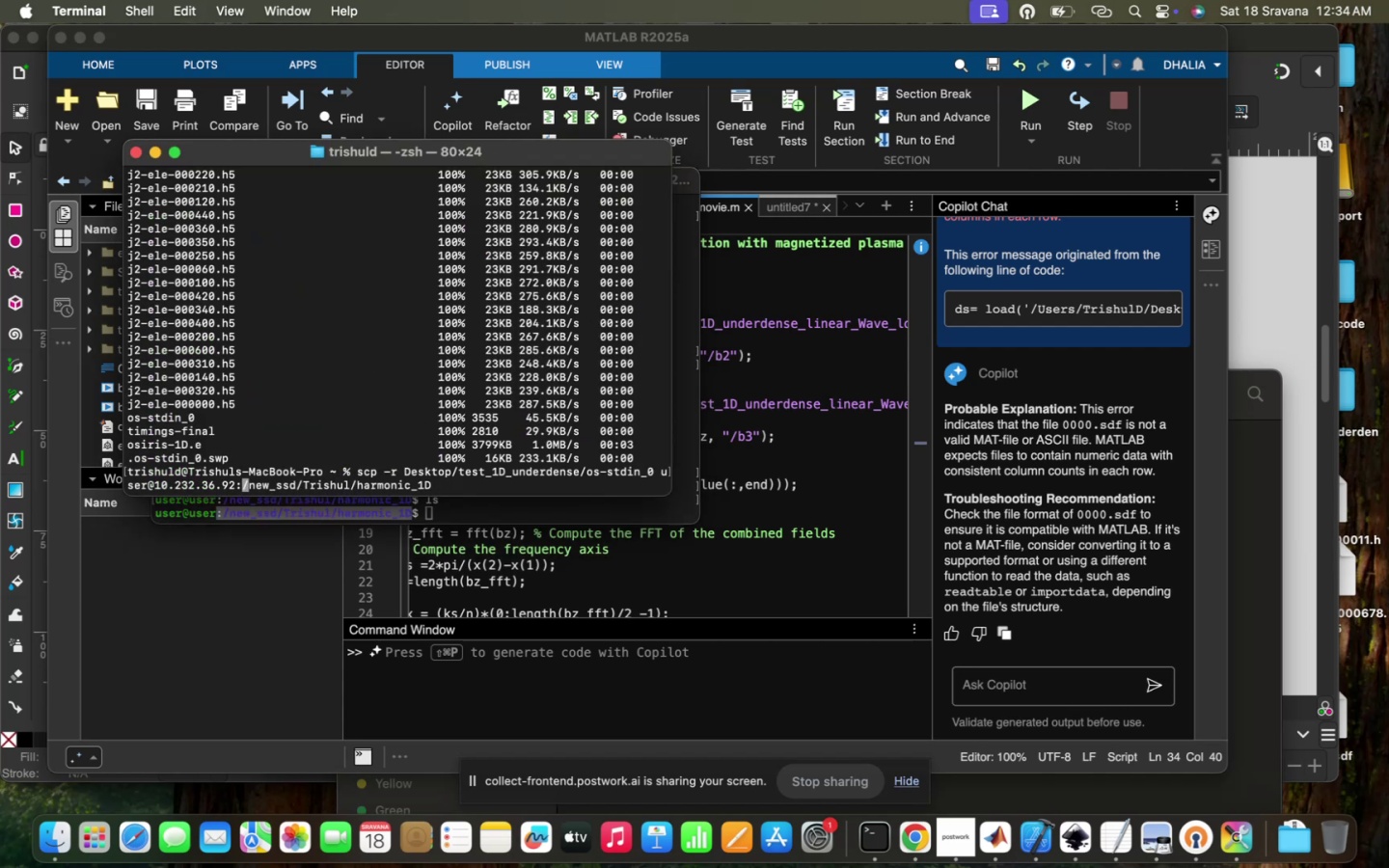 
key(Enter)
 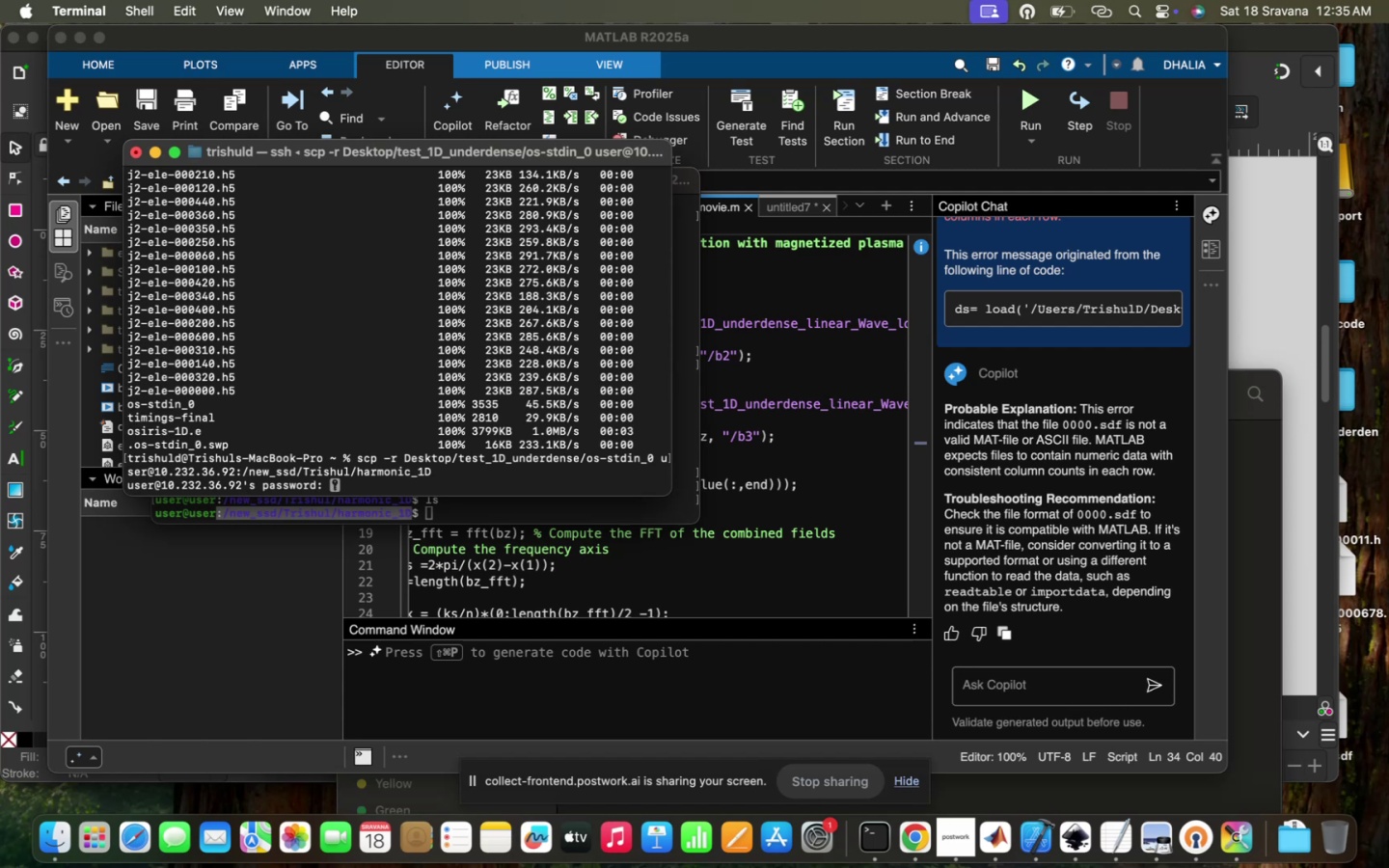 
hold_key(key=ShiftLeft, duration=1.34)
 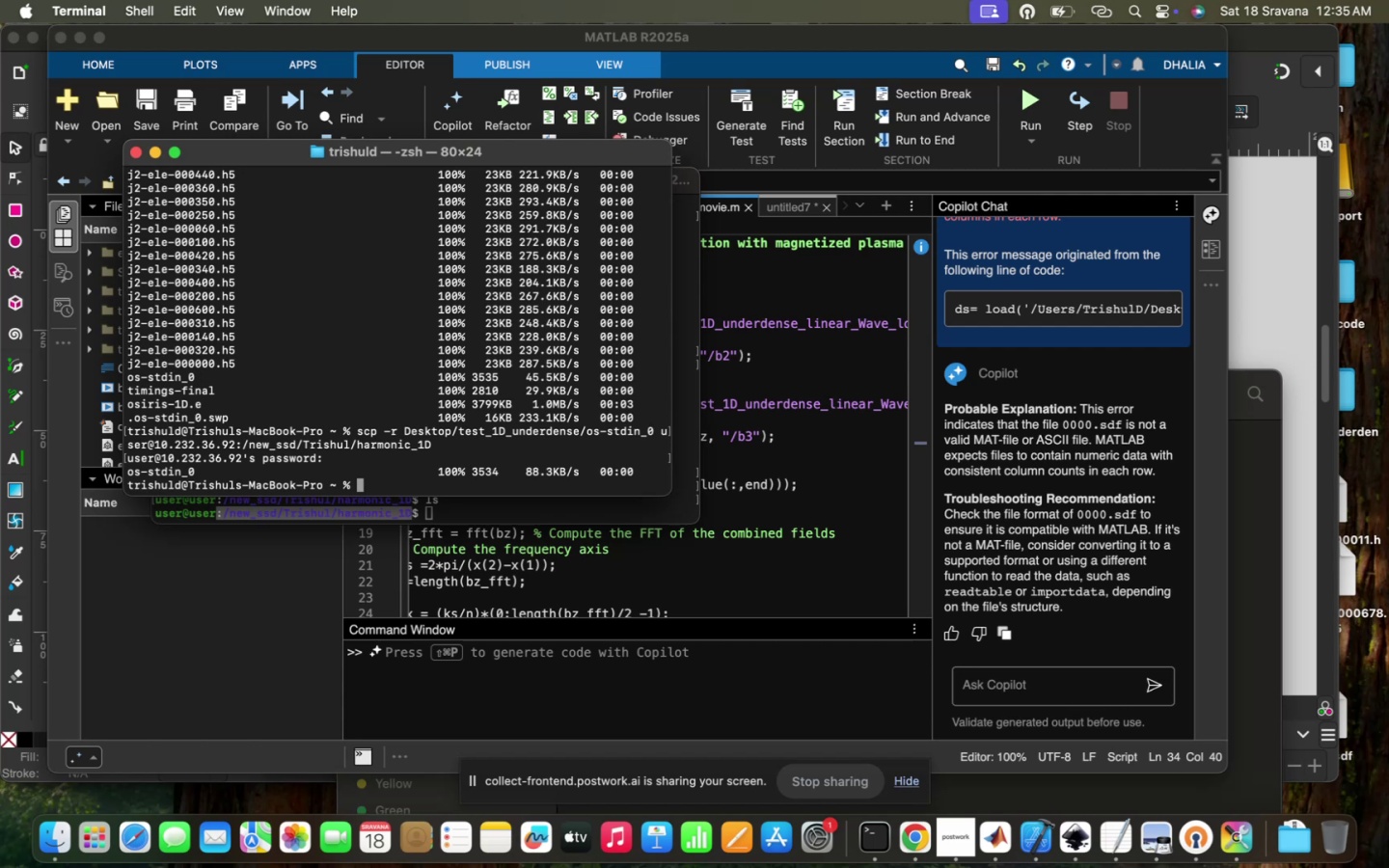 
wait(14.17)
 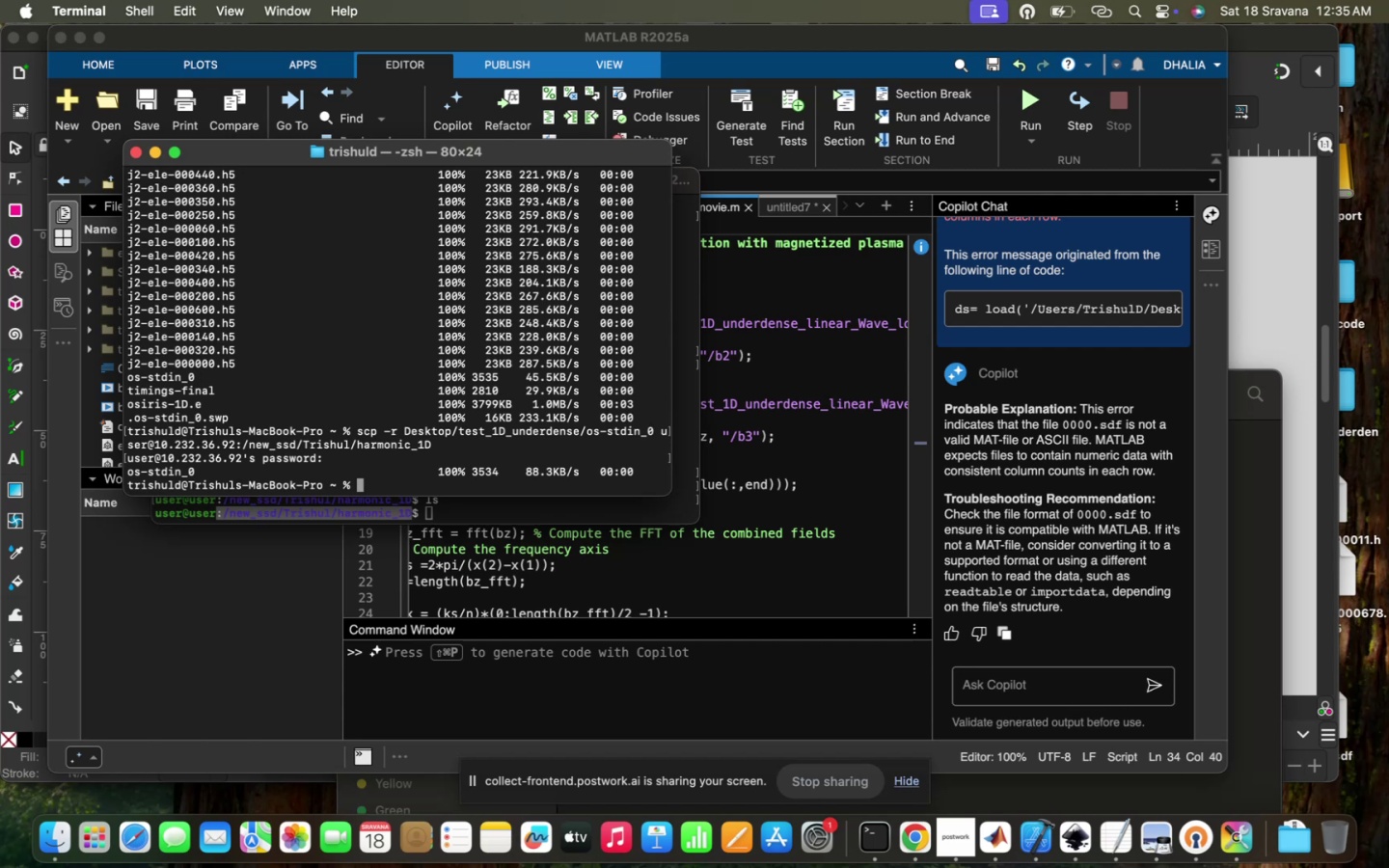 
scroll: coordinate [421, 467], scroll_direction: down, amount: 134.0
 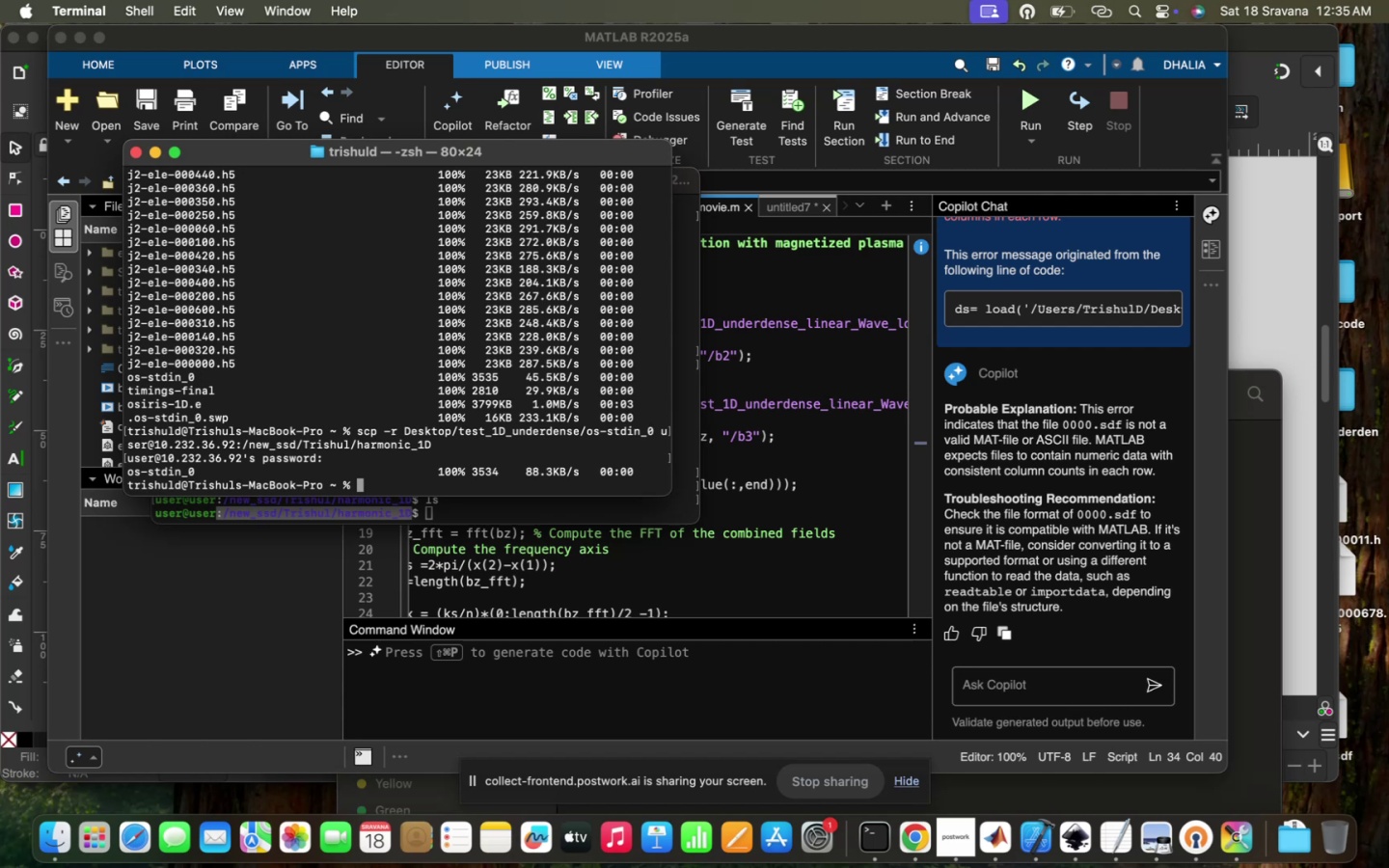 
wait(14.81)
 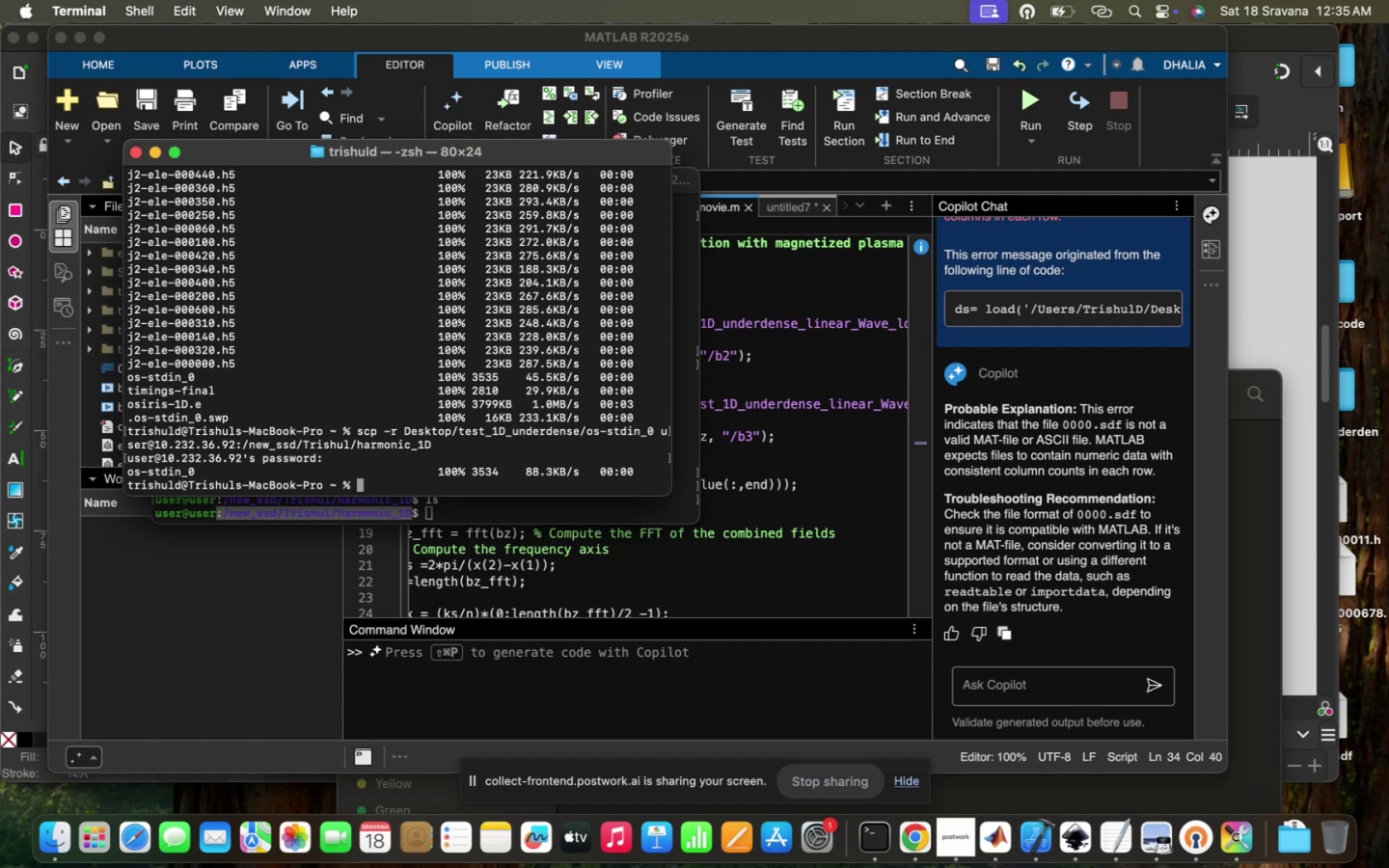 
left_click([1341, 186])
 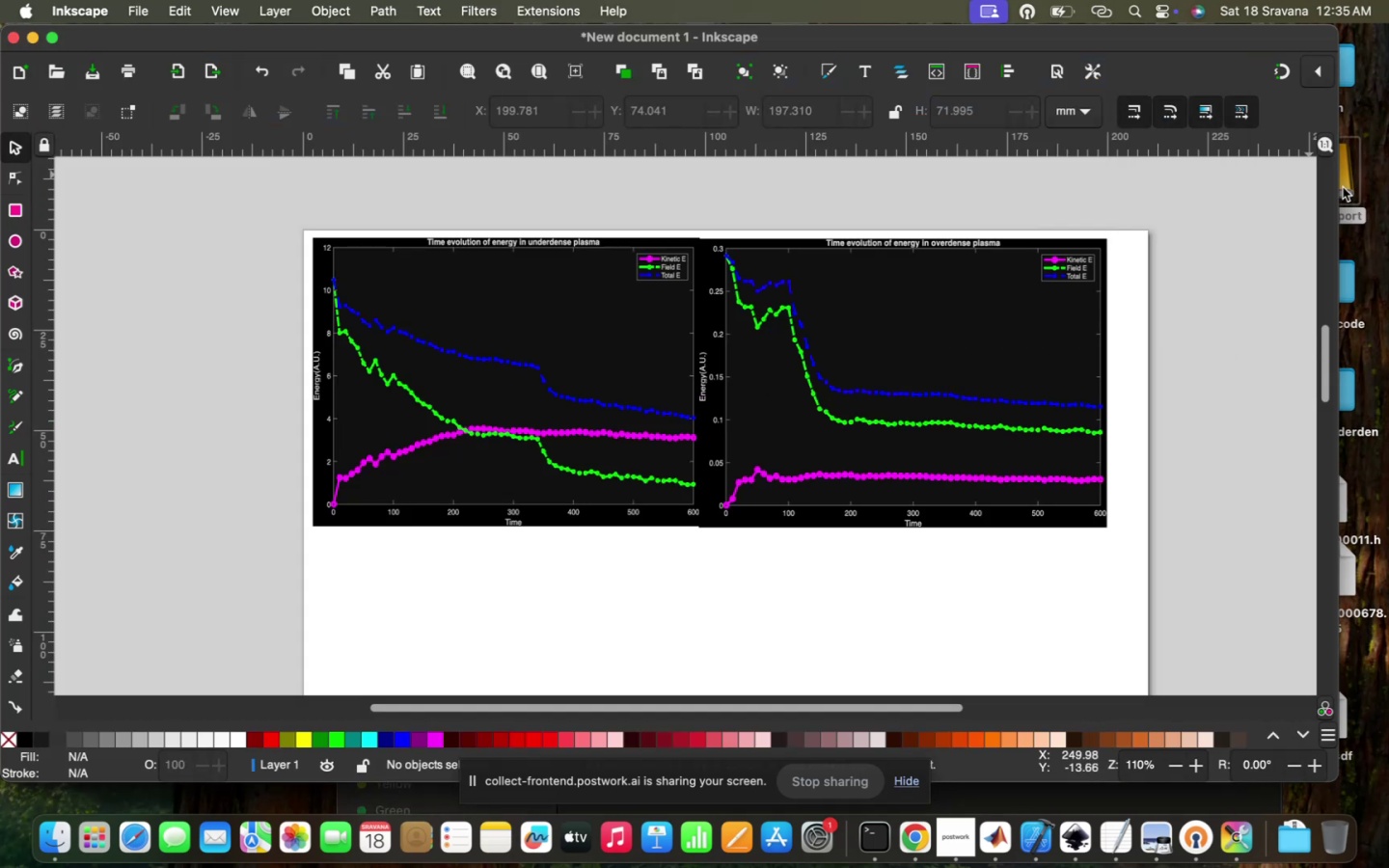 
left_click([1343, 187])
 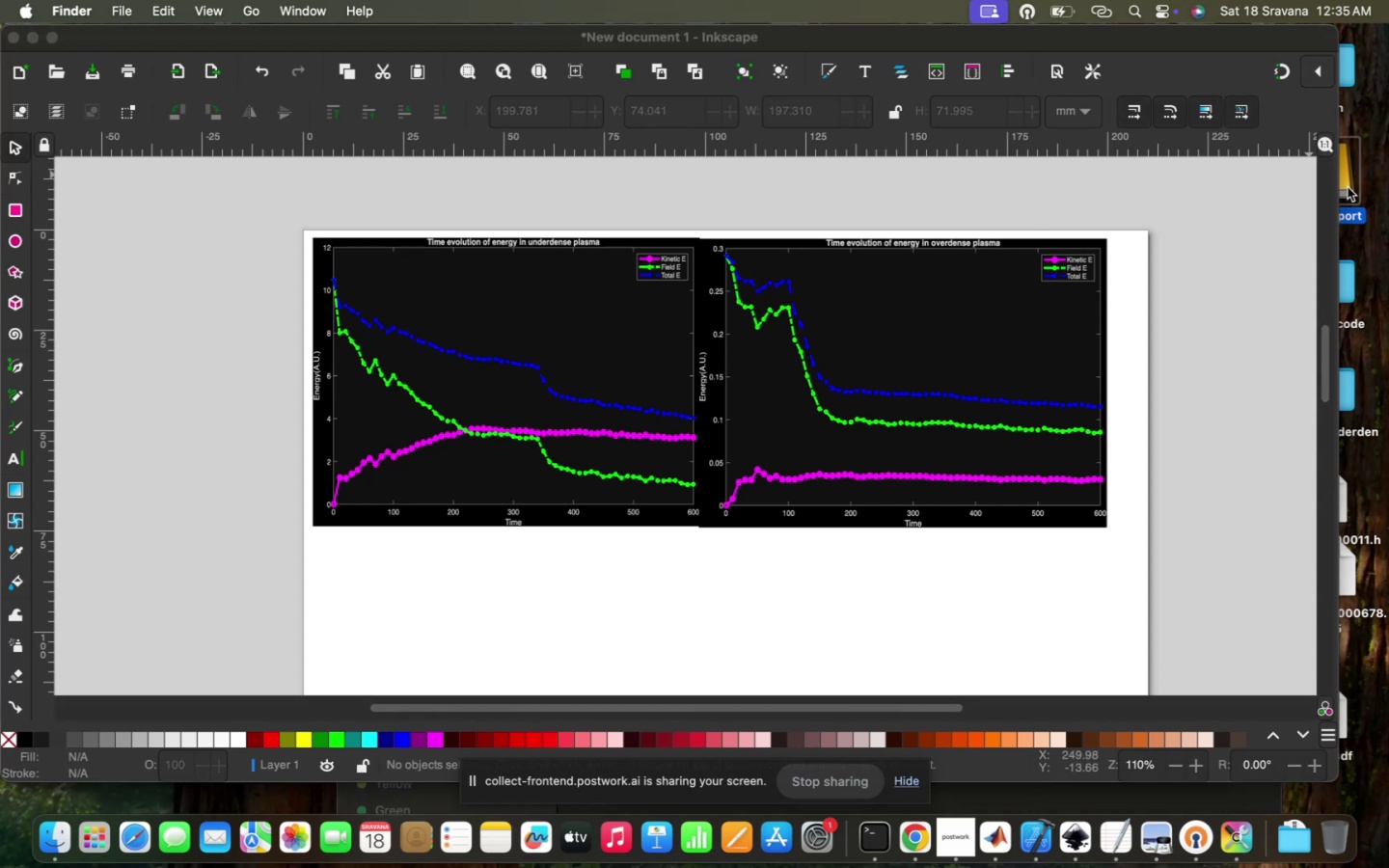 
left_click([1348, 187])
 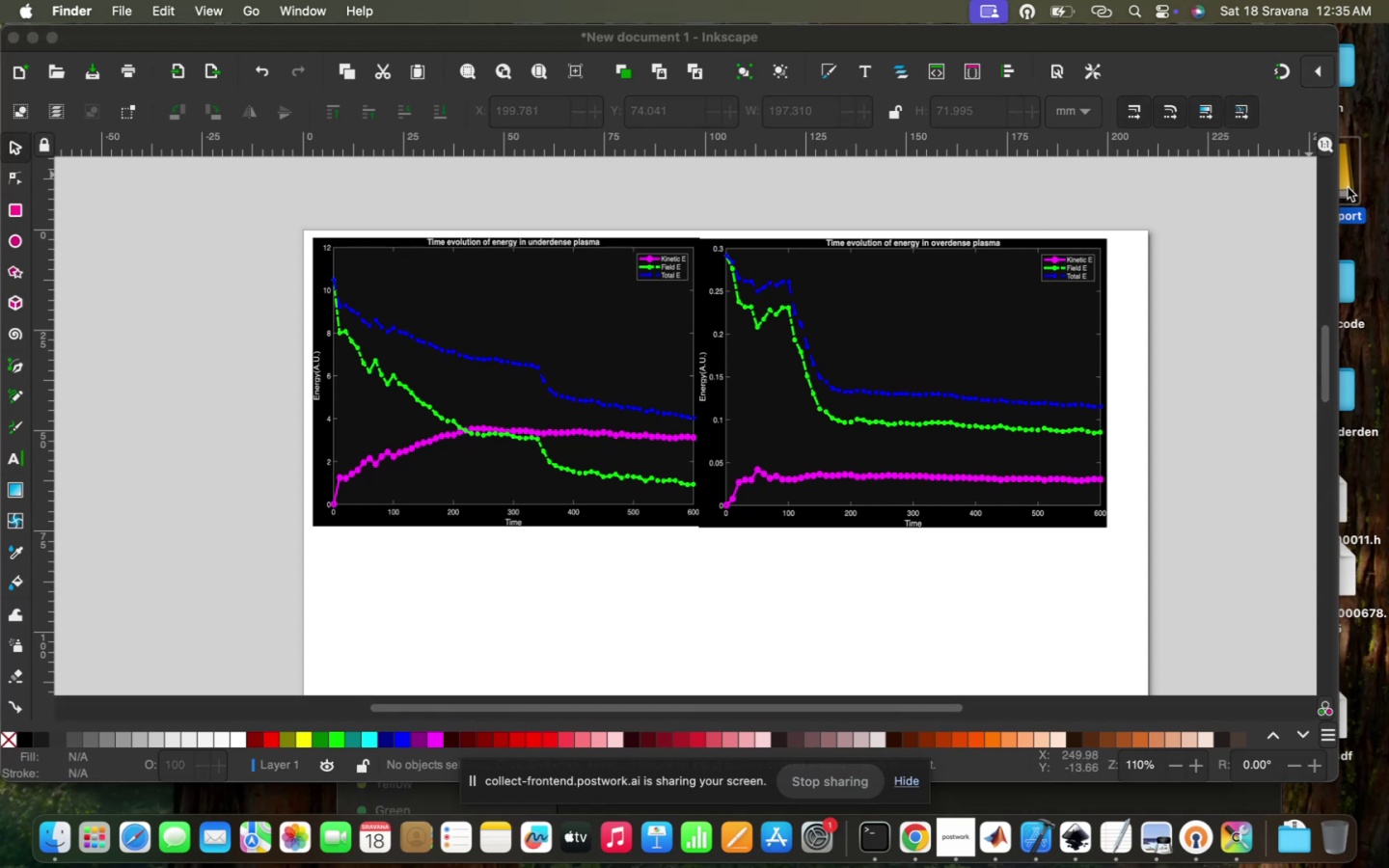 
right_click([1348, 187])
 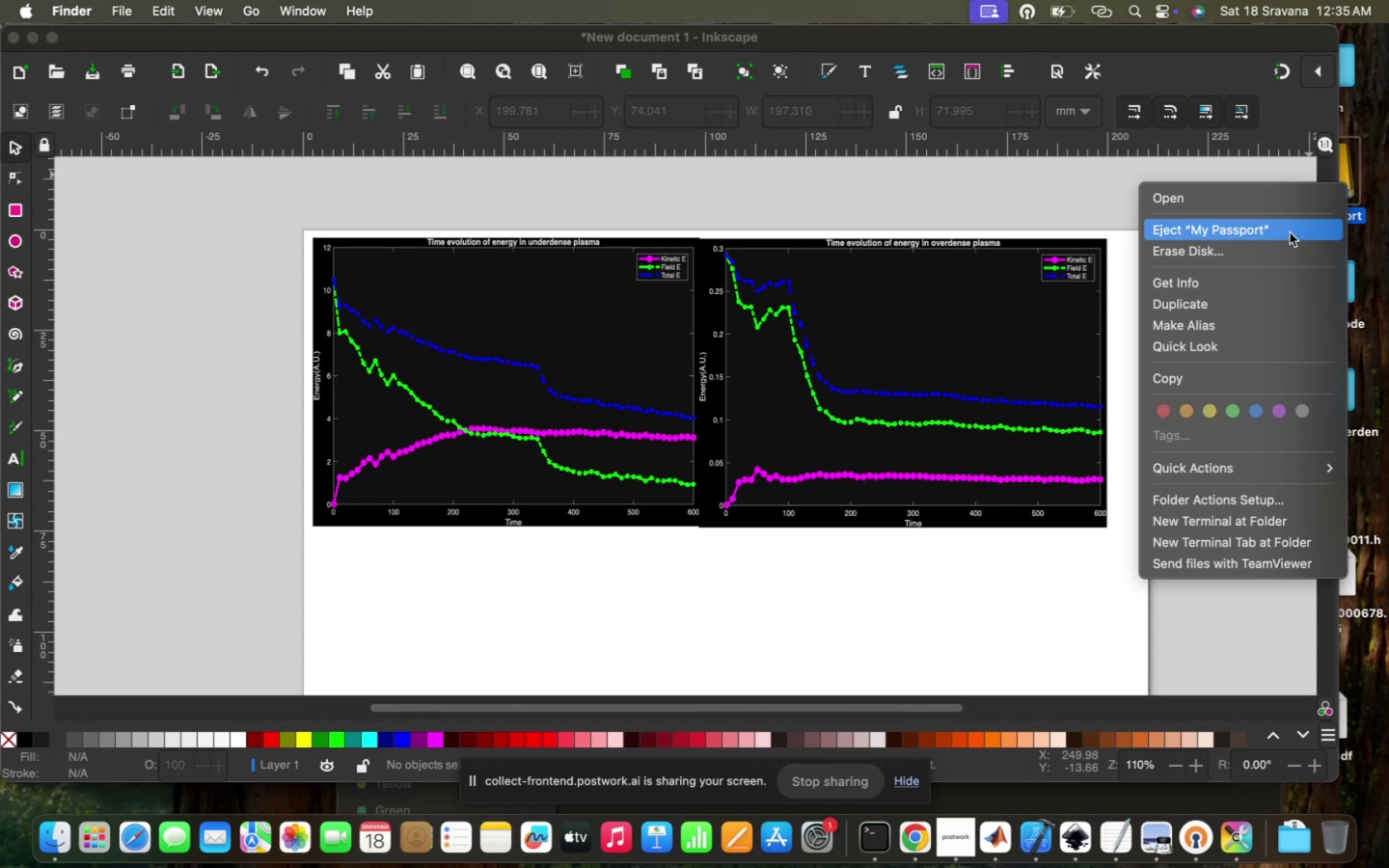 
left_click([1289, 232])
 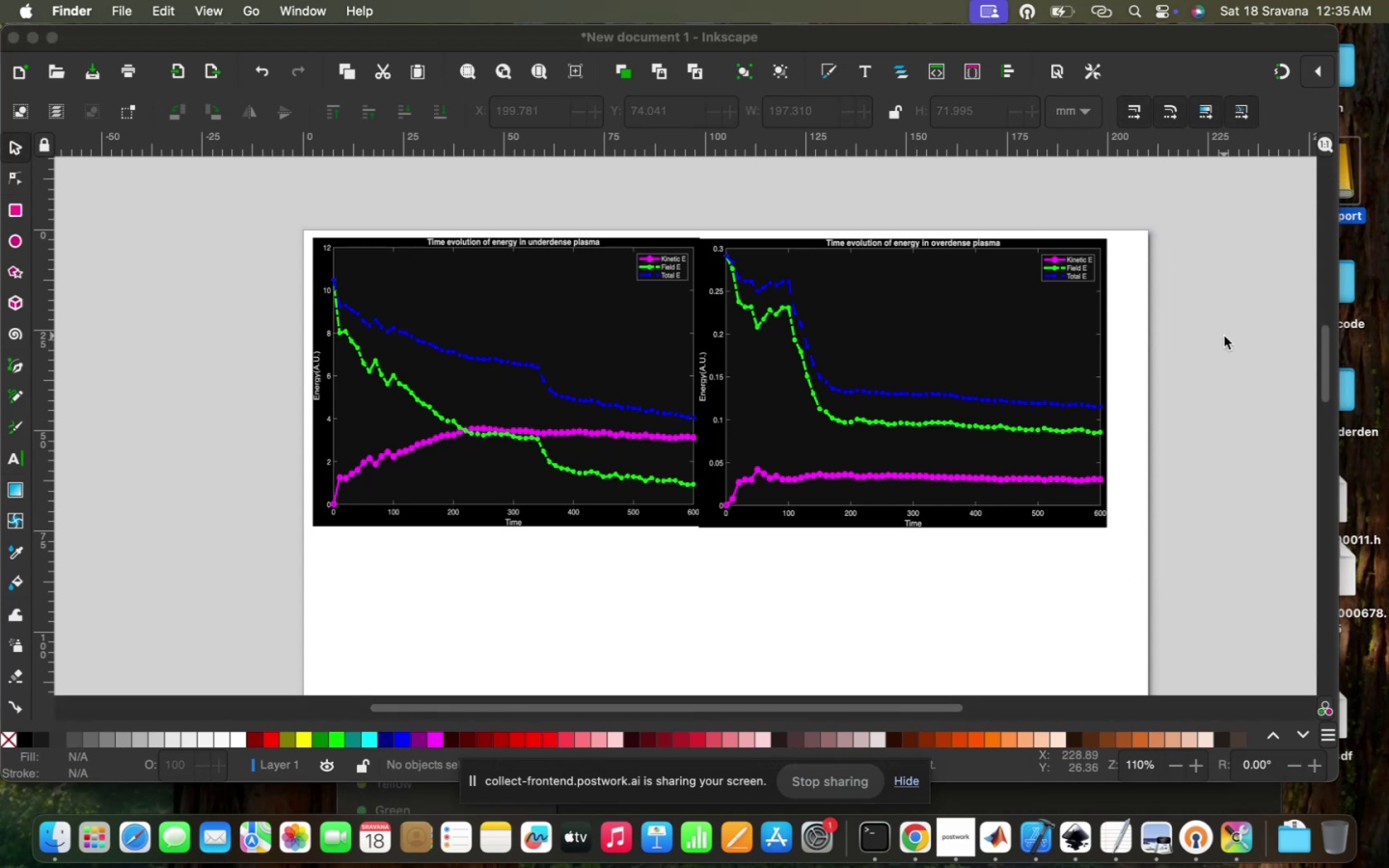 
left_click([1355, 204])
 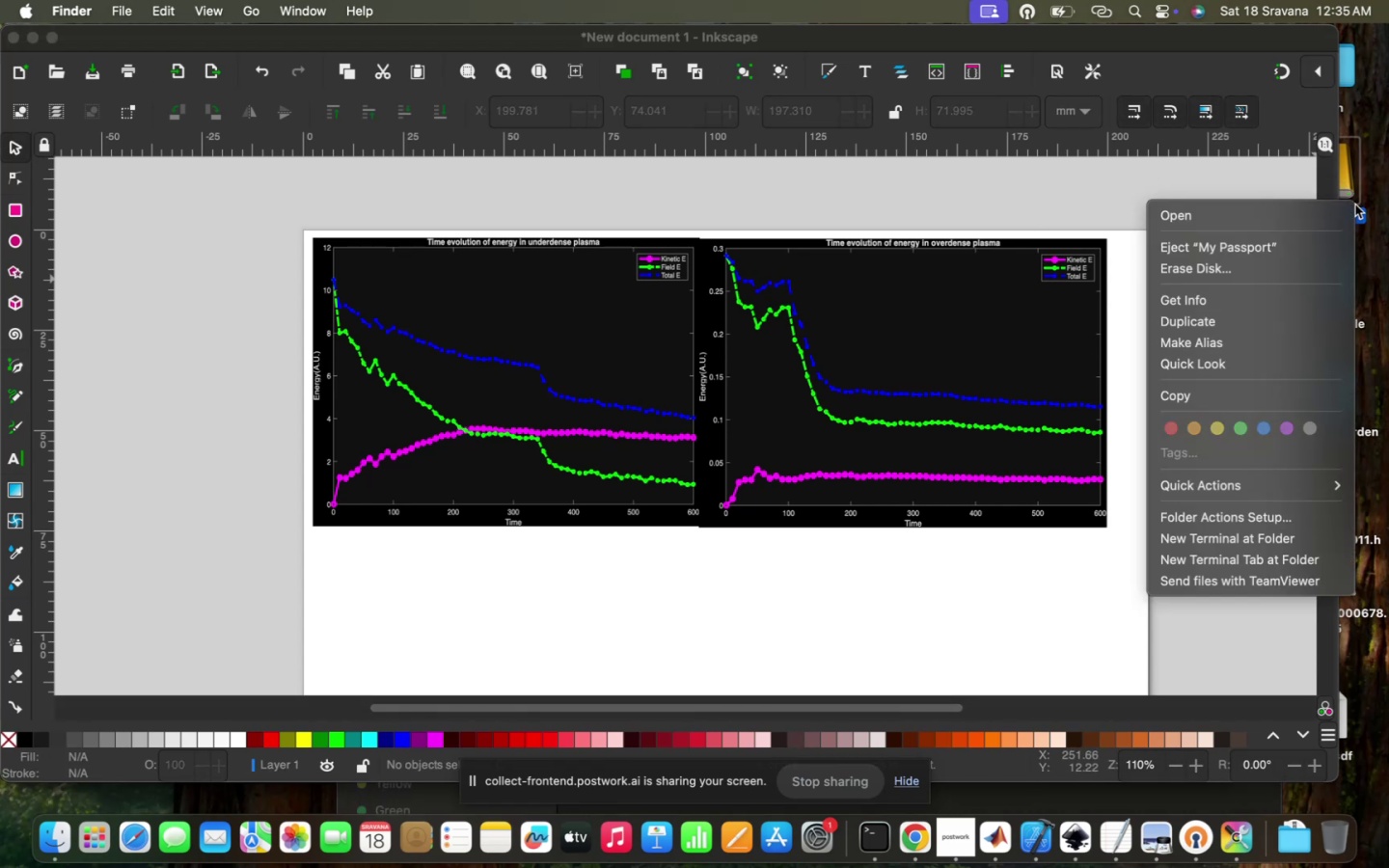 
right_click([1355, 204])
 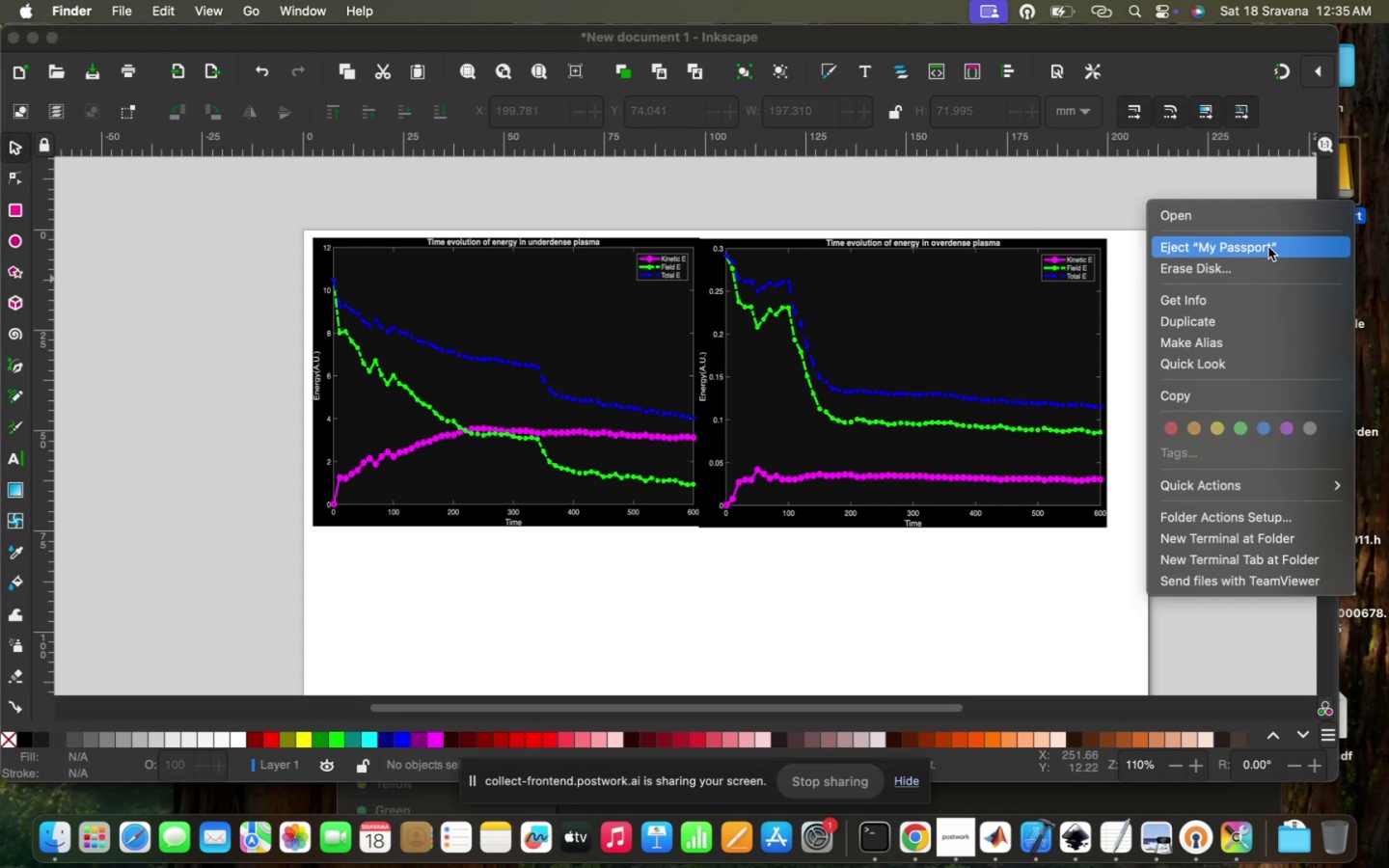 
left_click([1268, 247])
 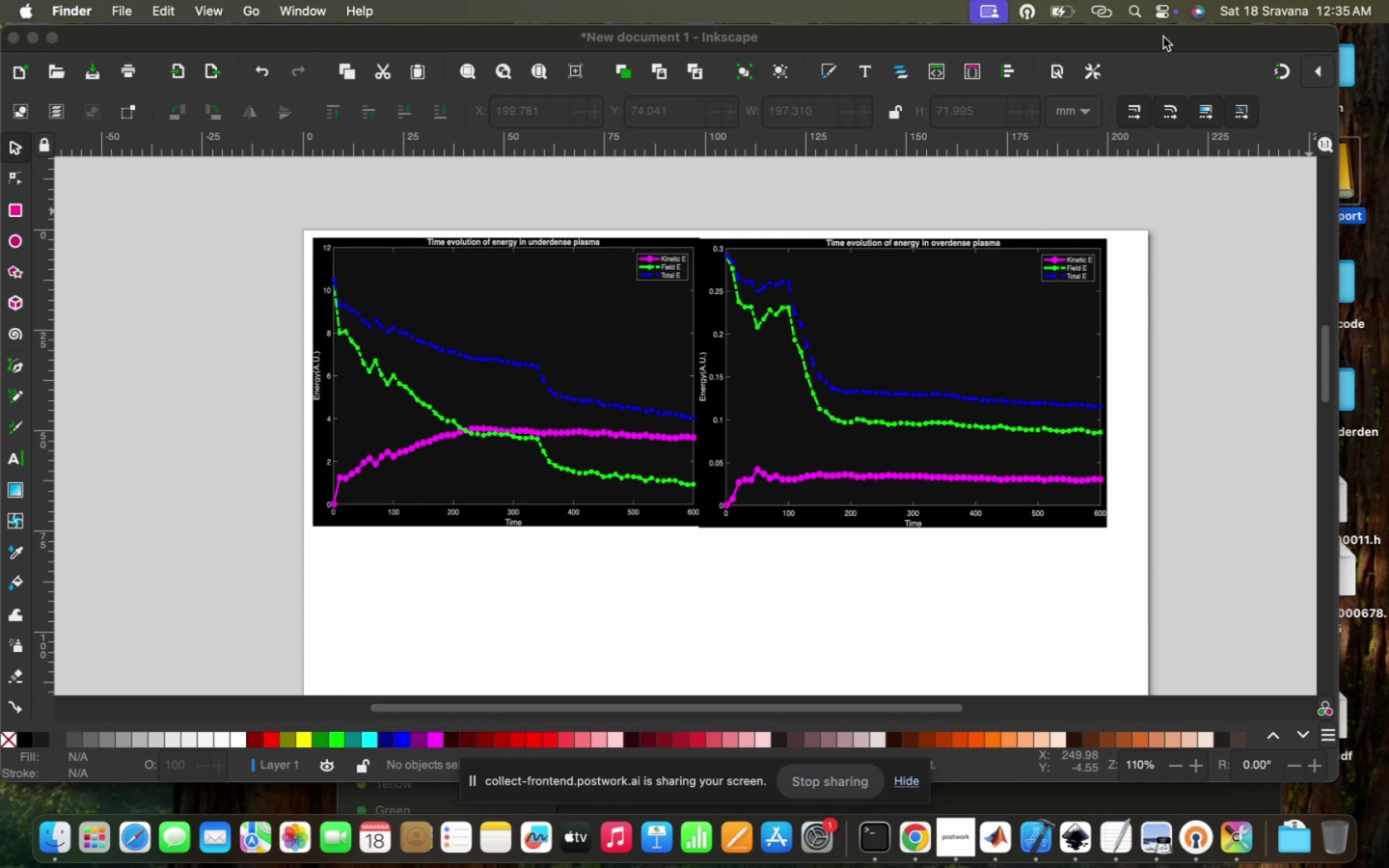 
left_click_drag(start_coordinate=[1163, 37], to_coordinate=[994, 200])
 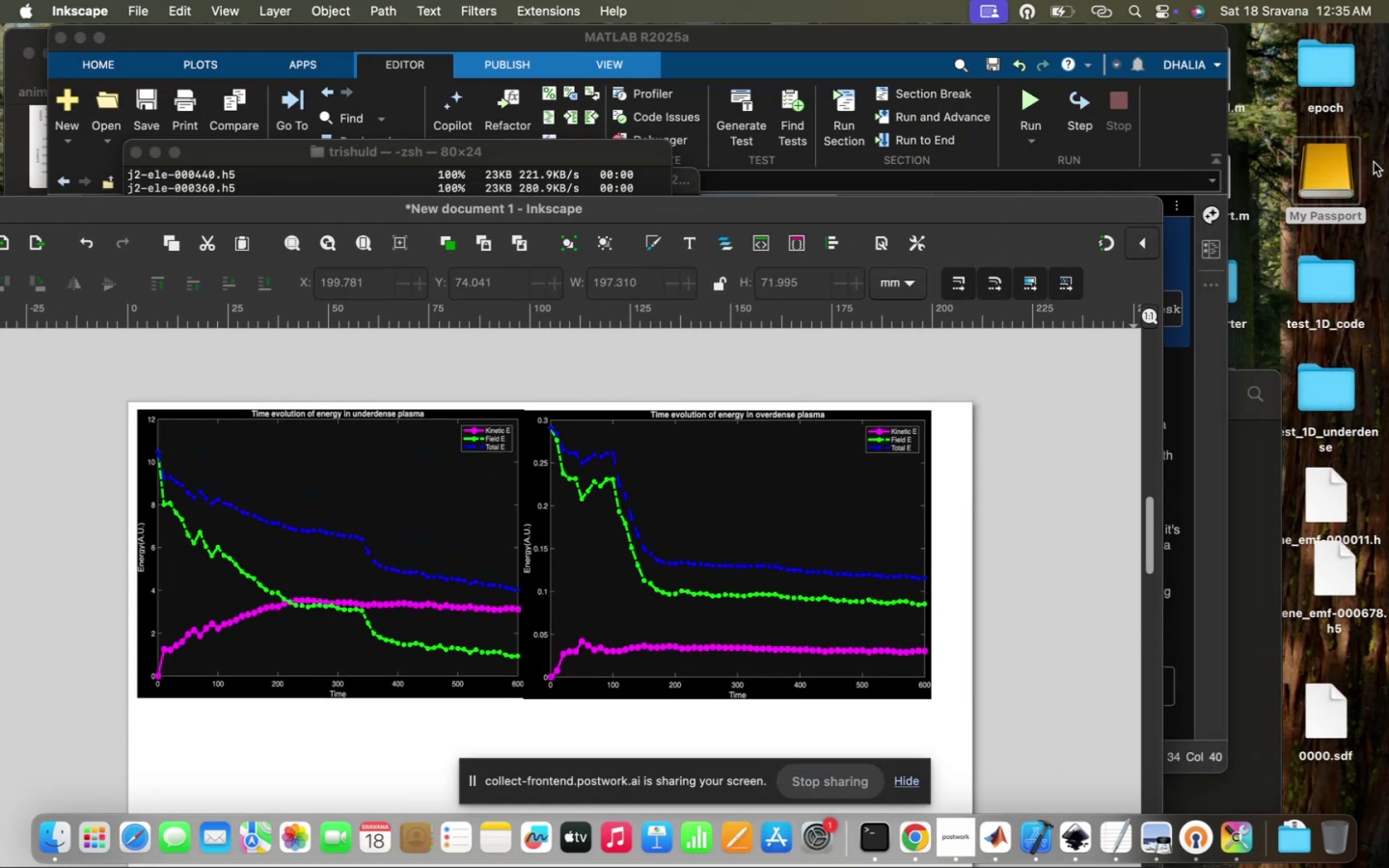 
left_click([1374, 162])
 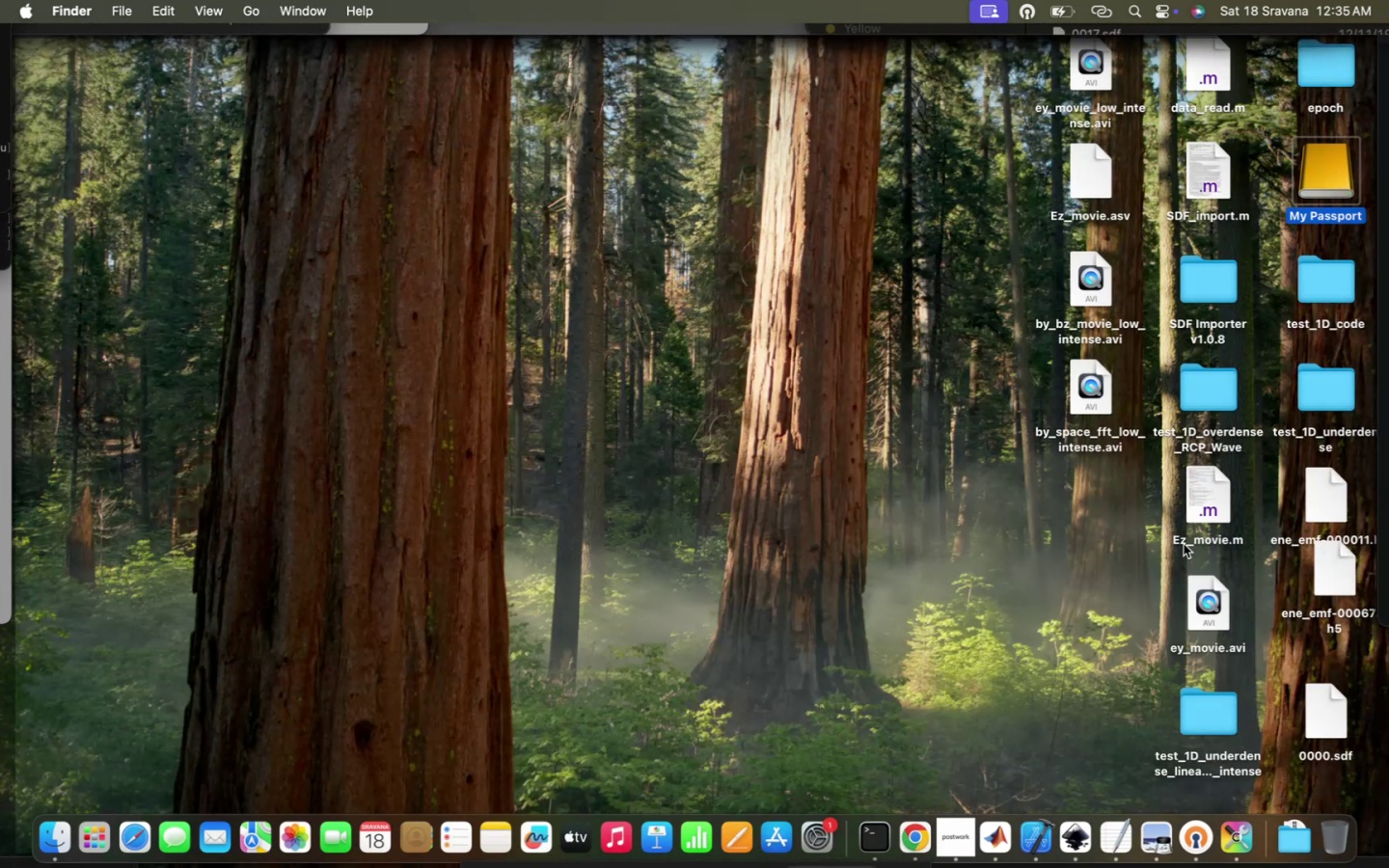 
left_click([1184, 544])
 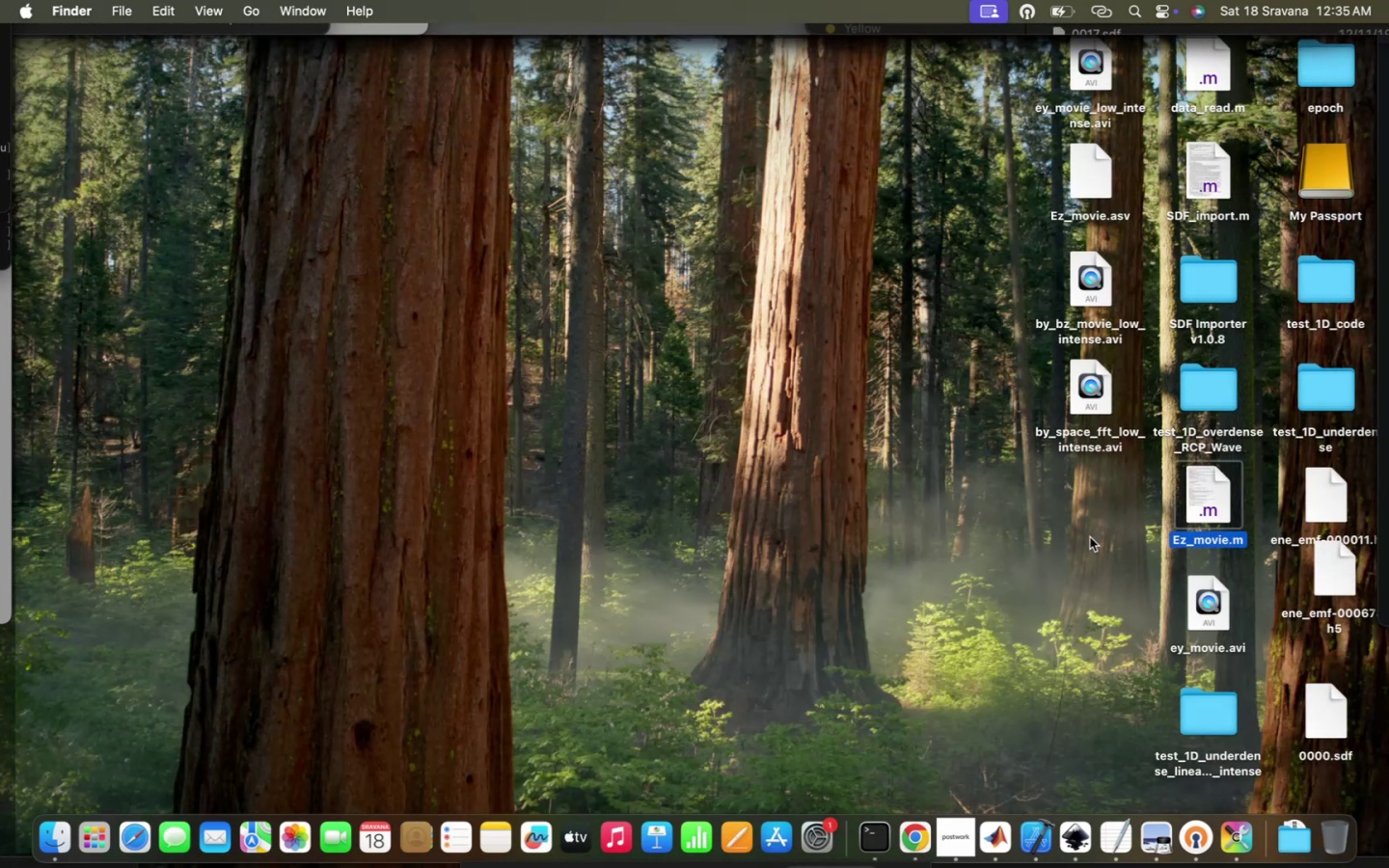 
left_click([1090, 537])
 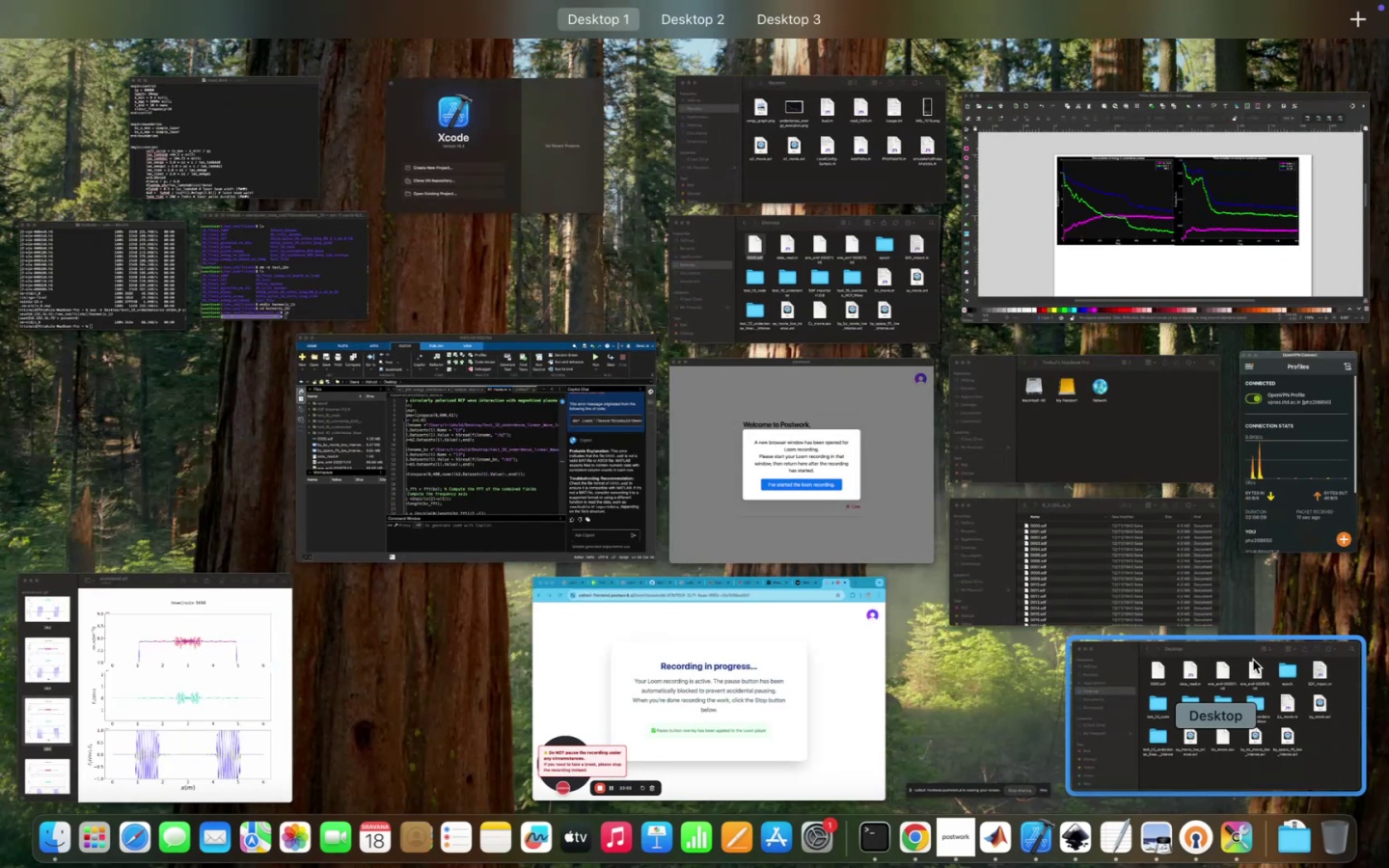 
left_click([1066, 481])
 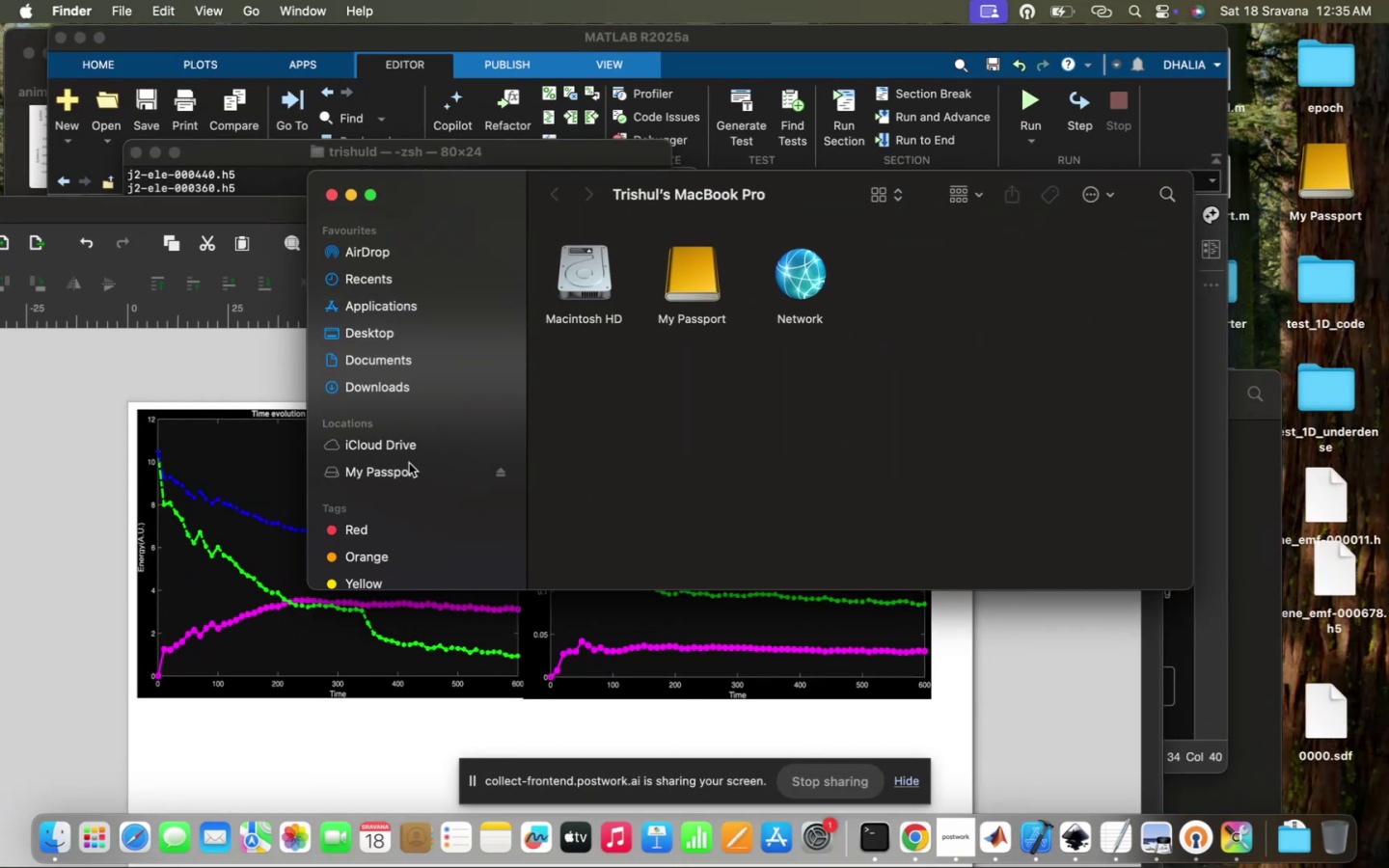 
left_click([433, 467])
 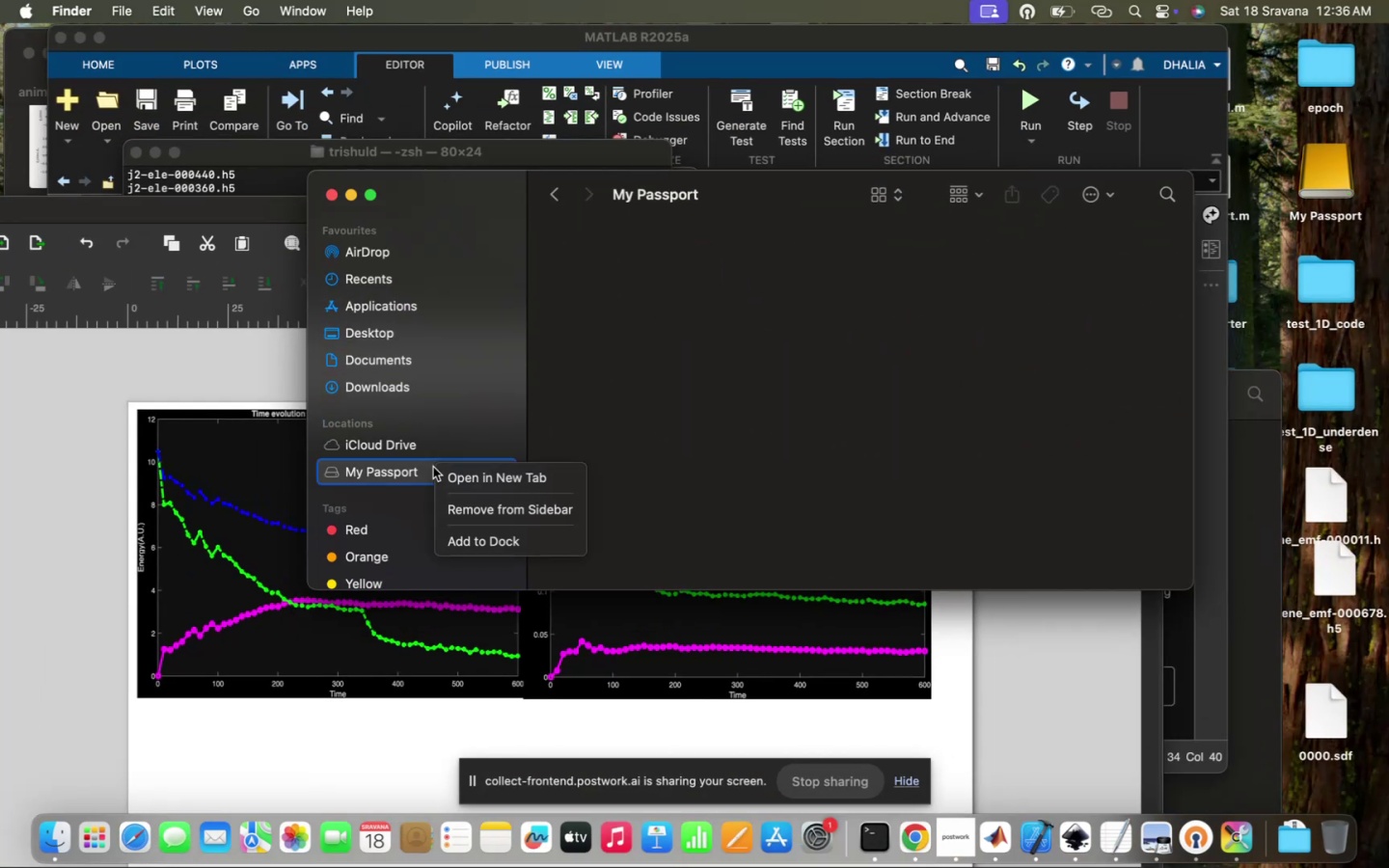 
right_click([433, 467])
 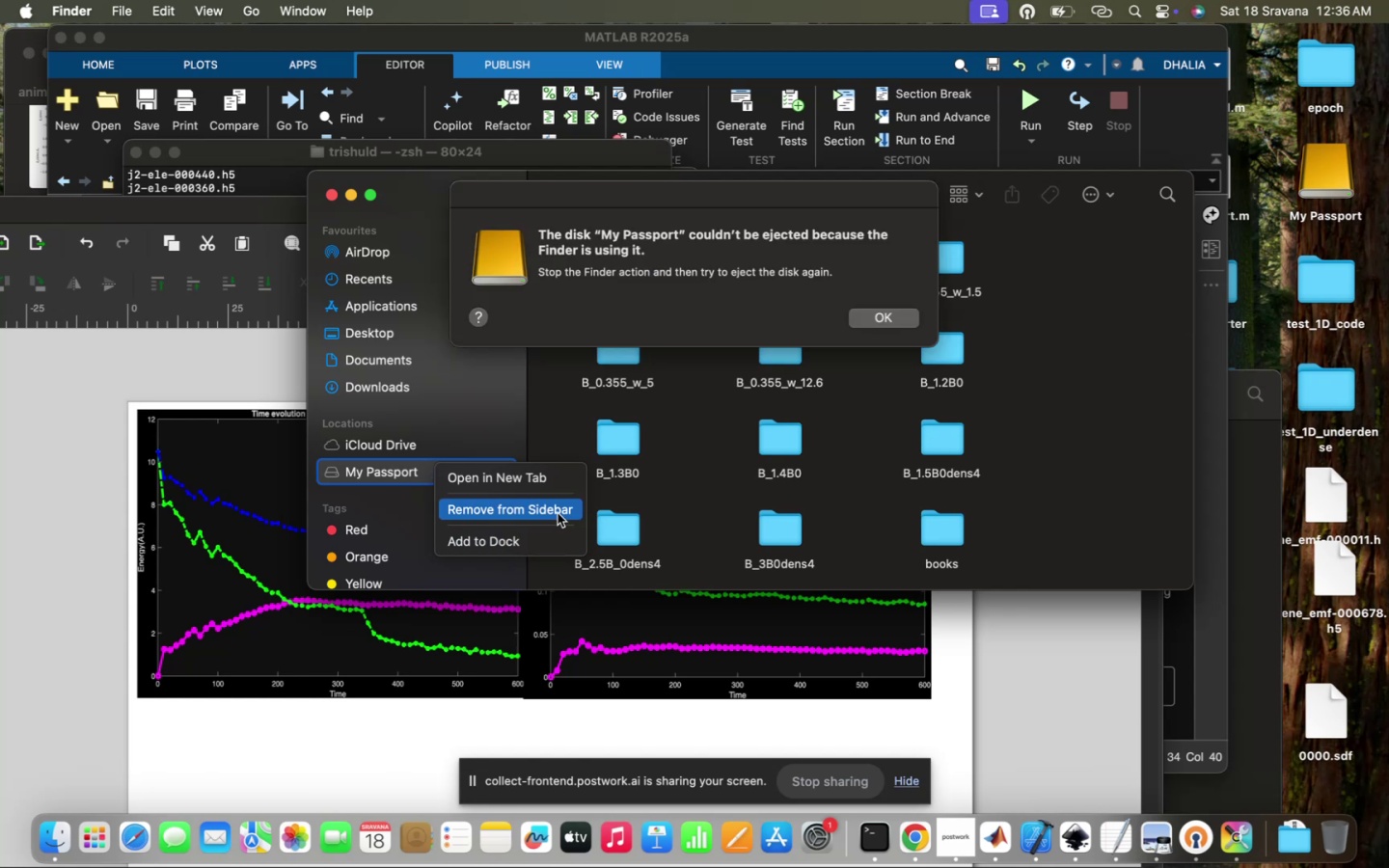 
wait(5.17)
 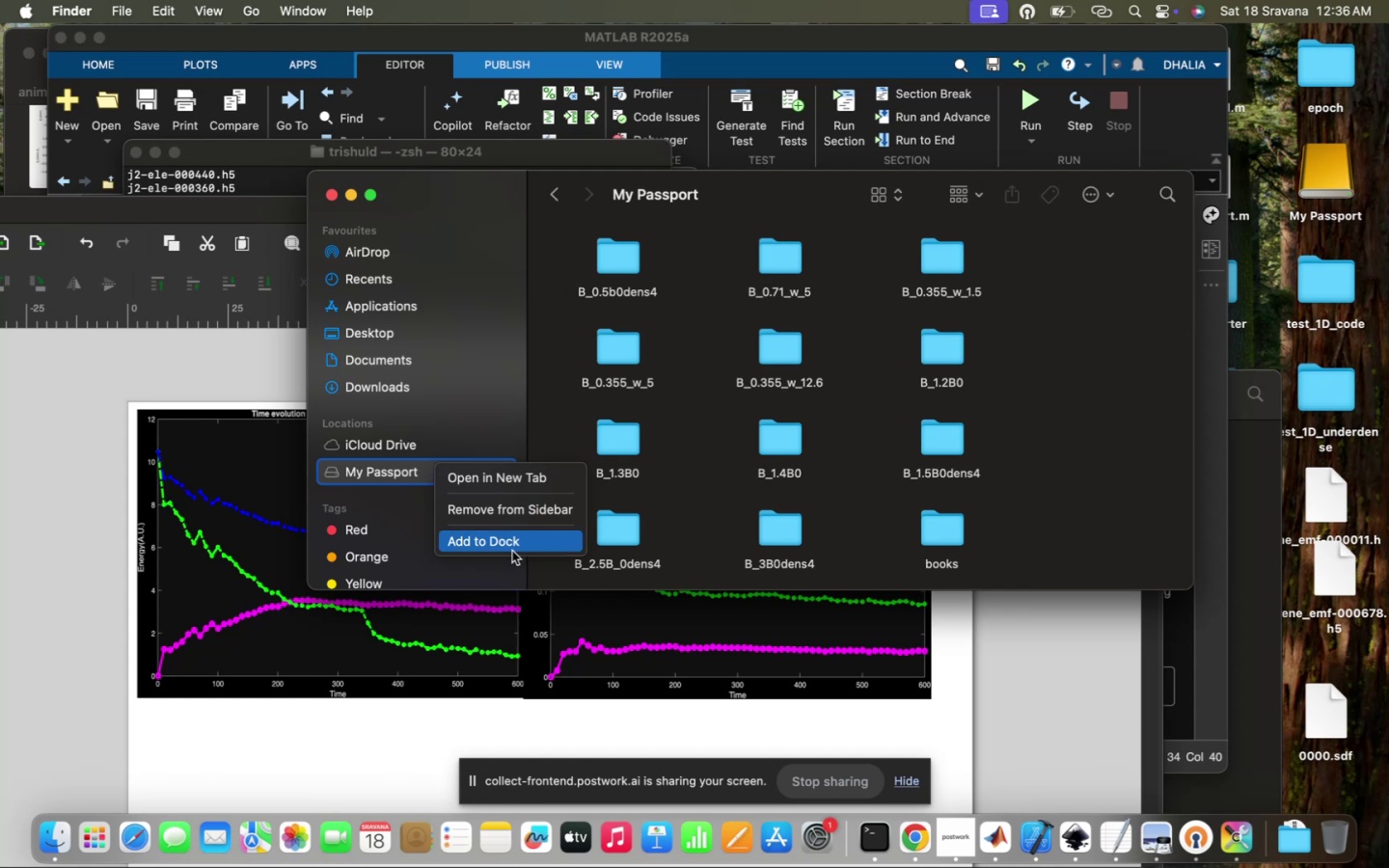 
left_click([895, 316])
 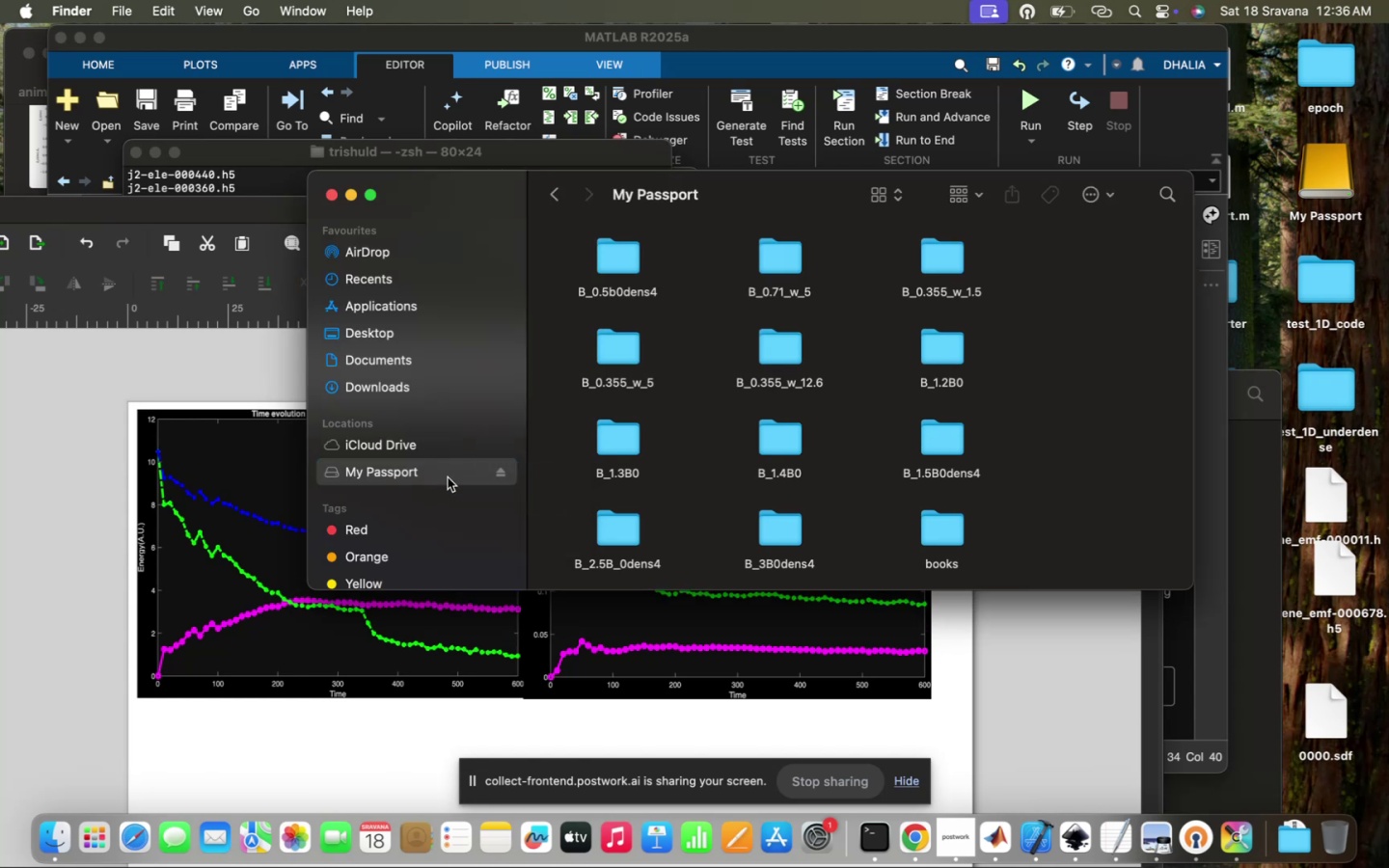 
right_click([448, 477])
 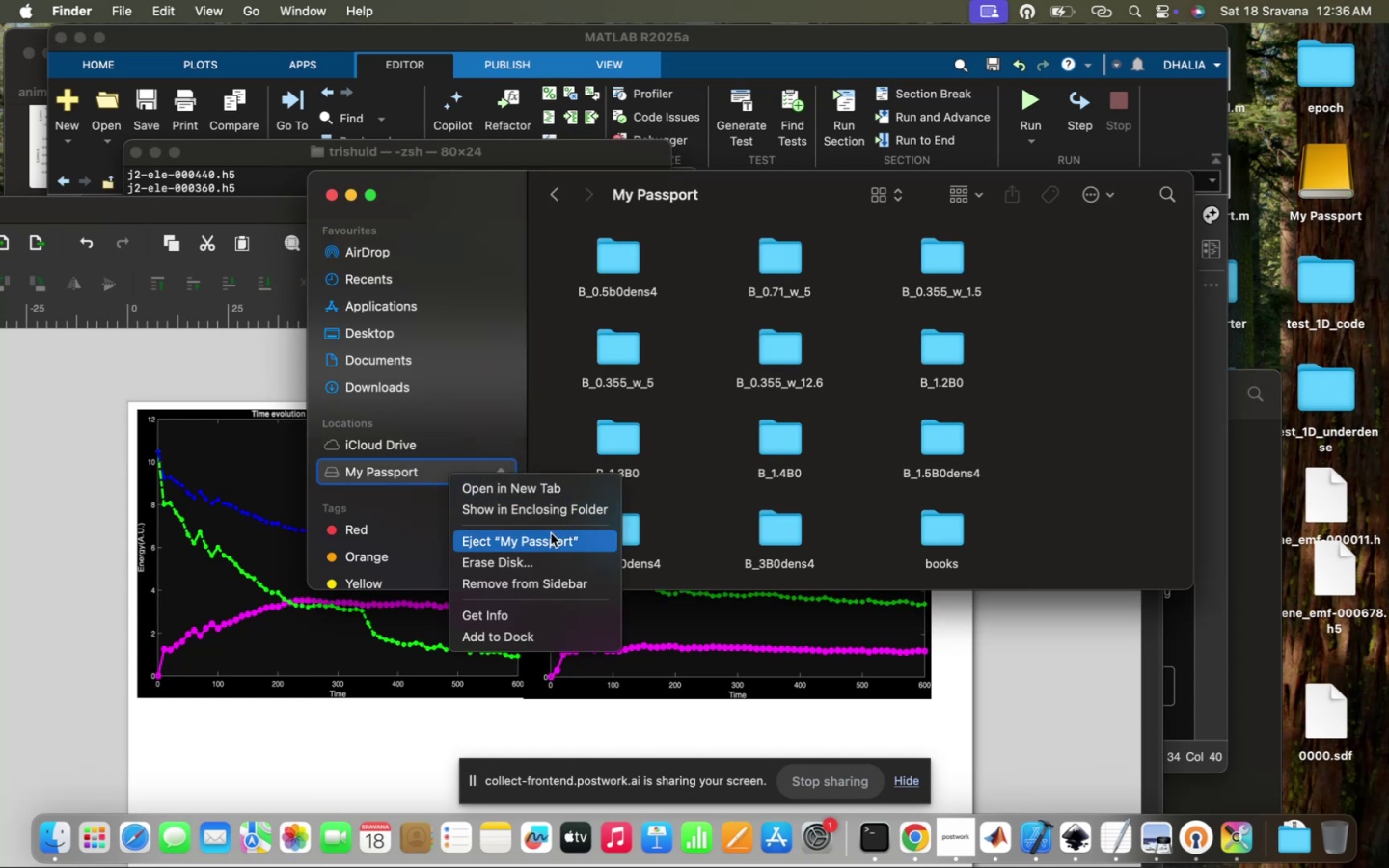 
left_click([545, 538])
 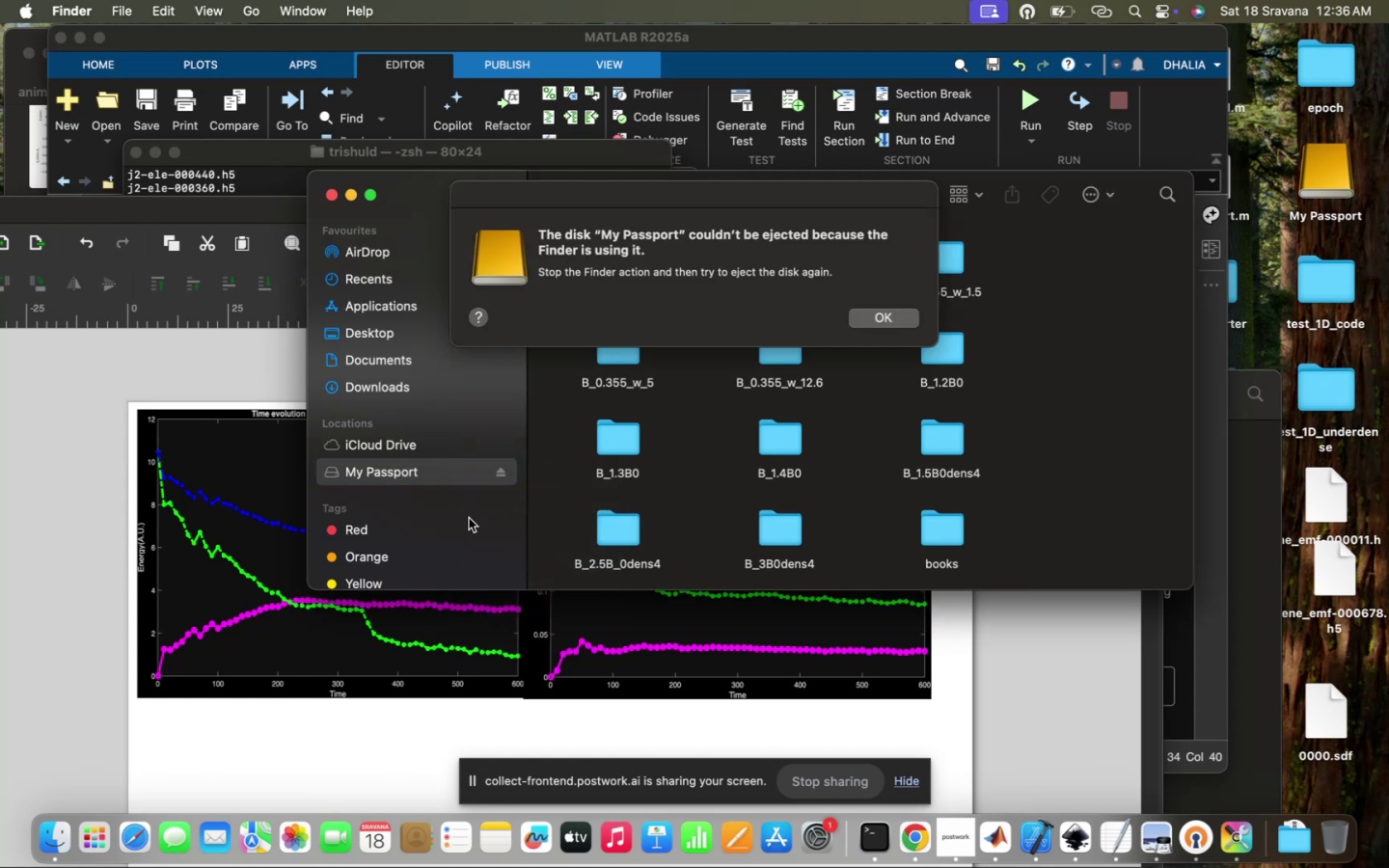 
left_click([468, 519])
 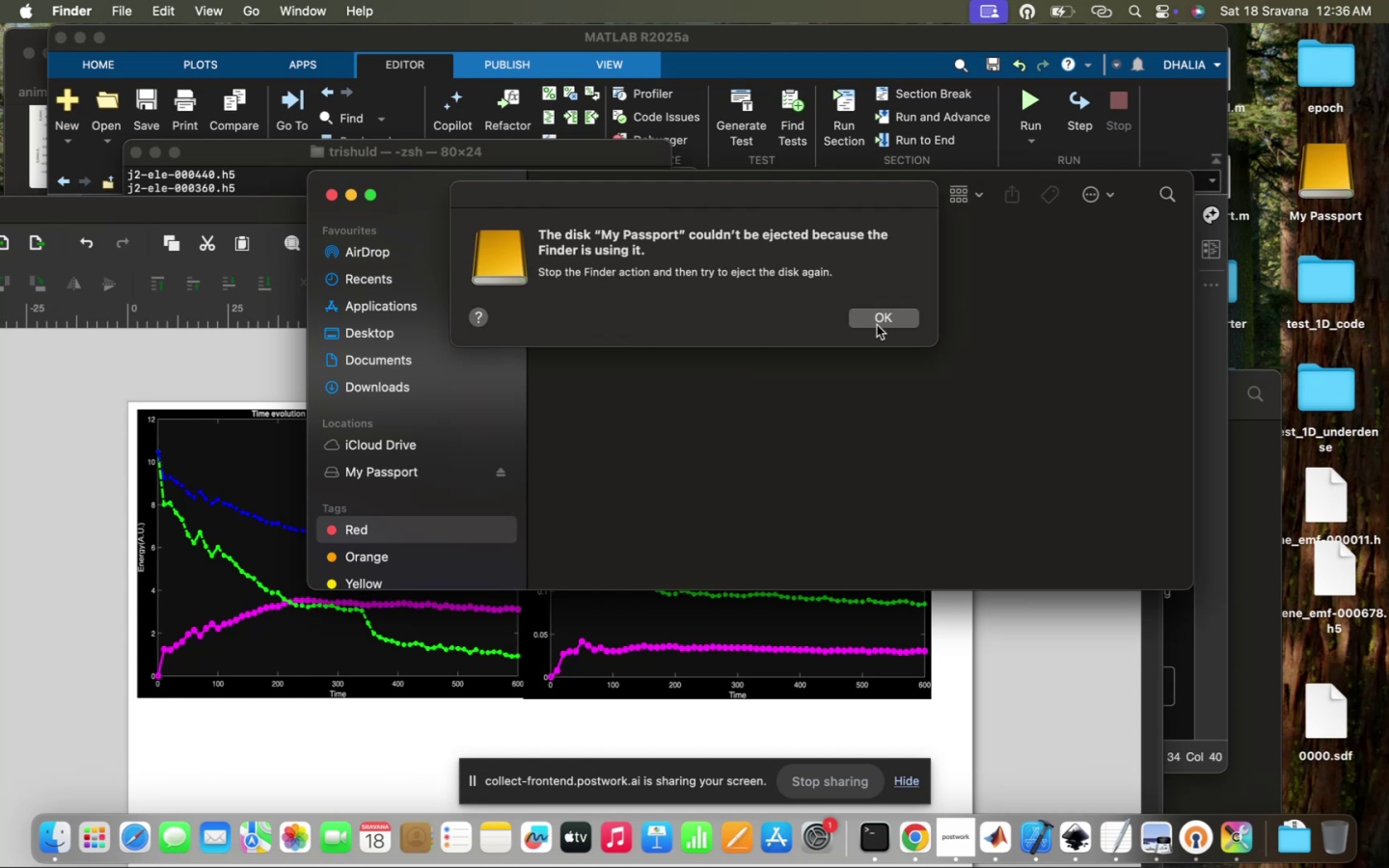 
left_click([885, 320])
 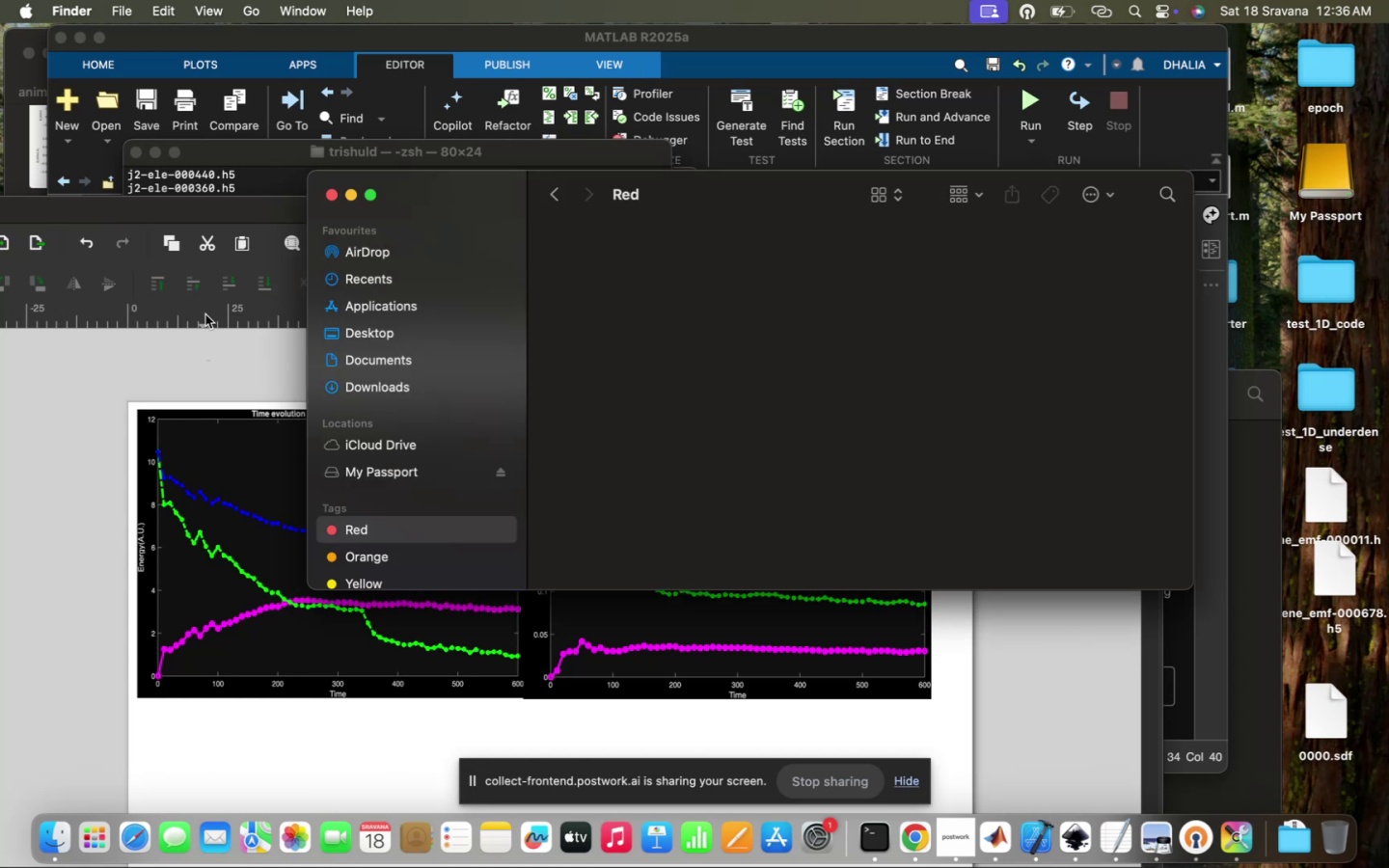 
left_click([210, 162])
 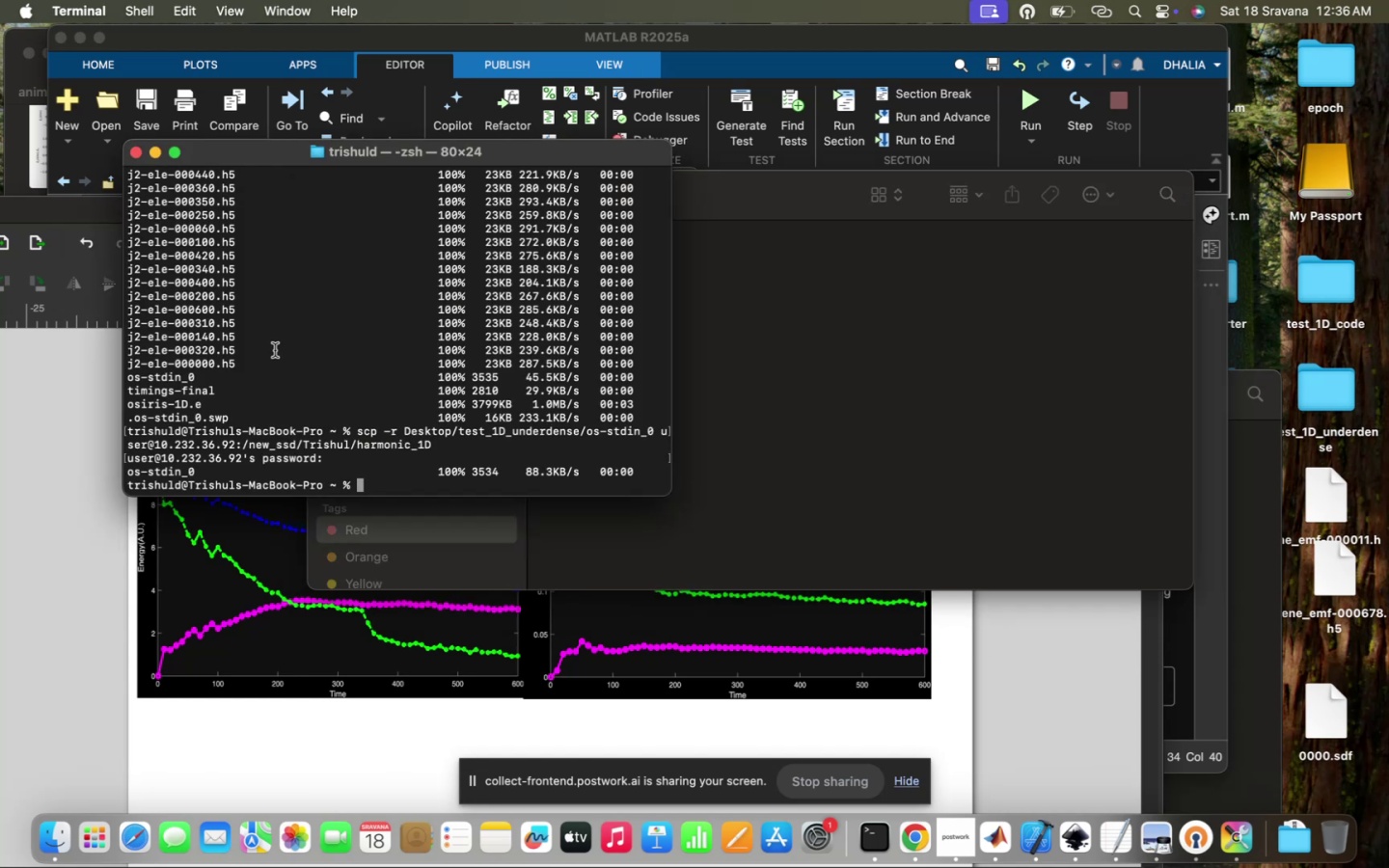 
left_click([275, 350])
 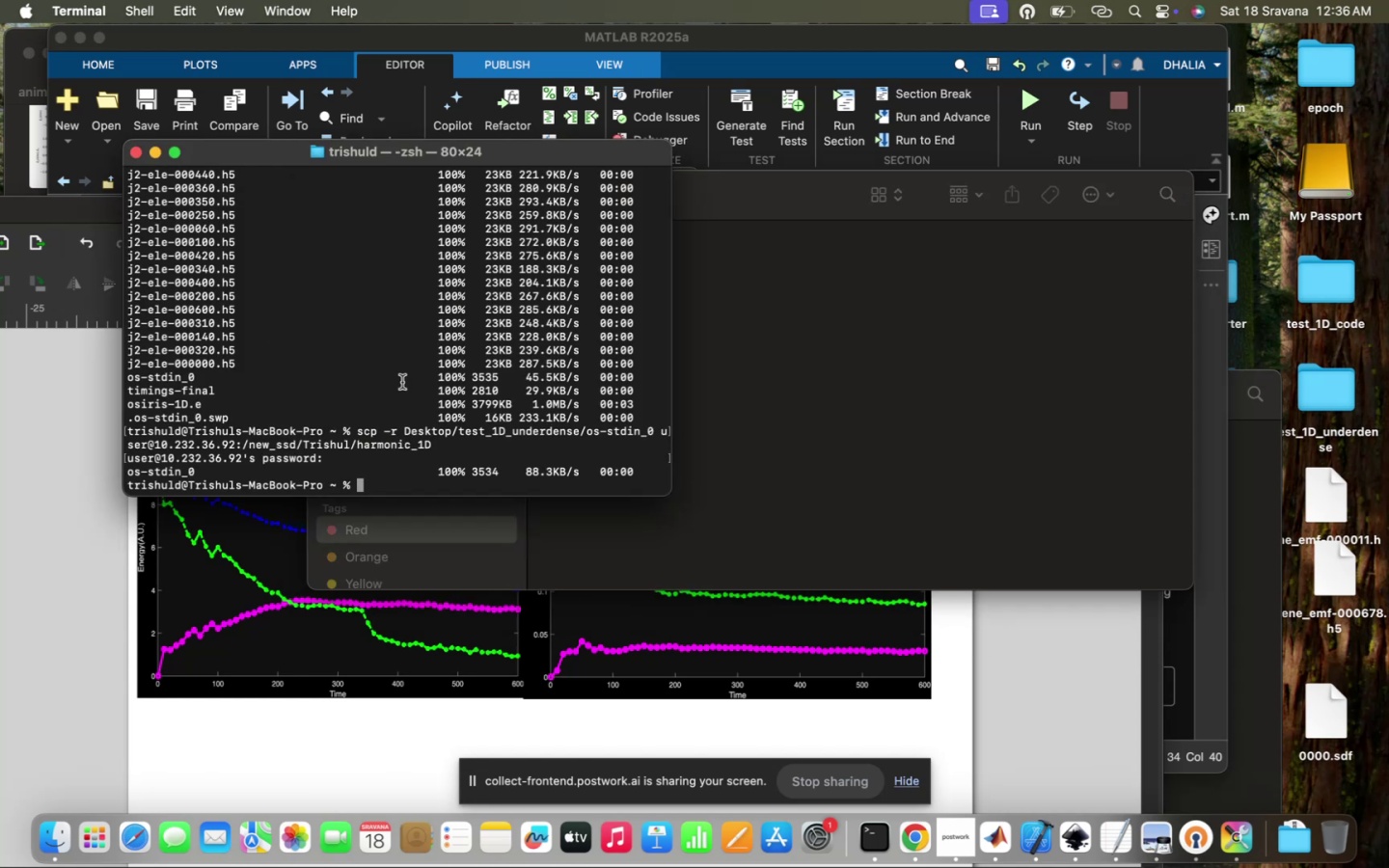 
left_click([402, 382])
 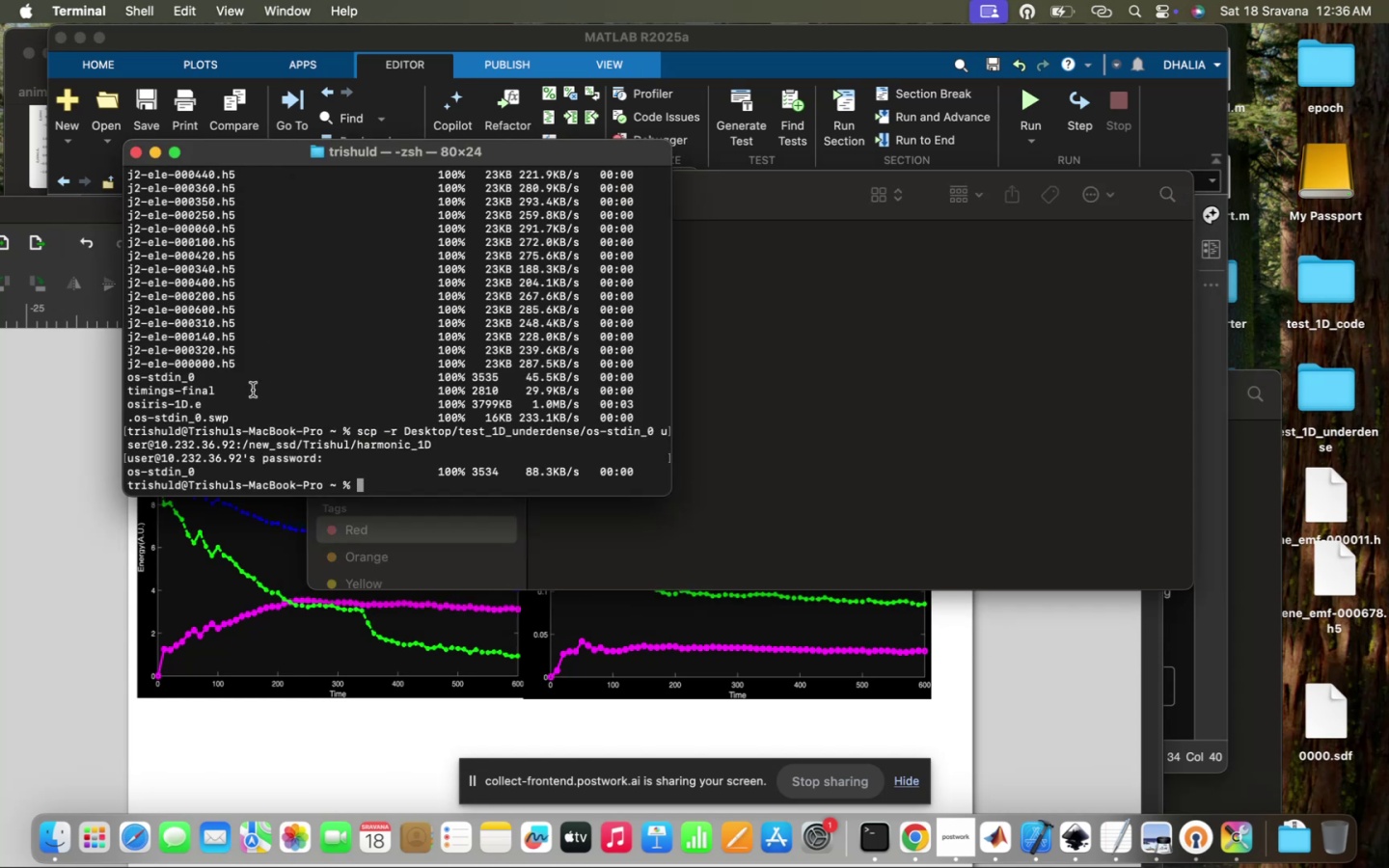 
scroll: coordinate [255, 380], scroll_direction: down, amount: 171.0
 